 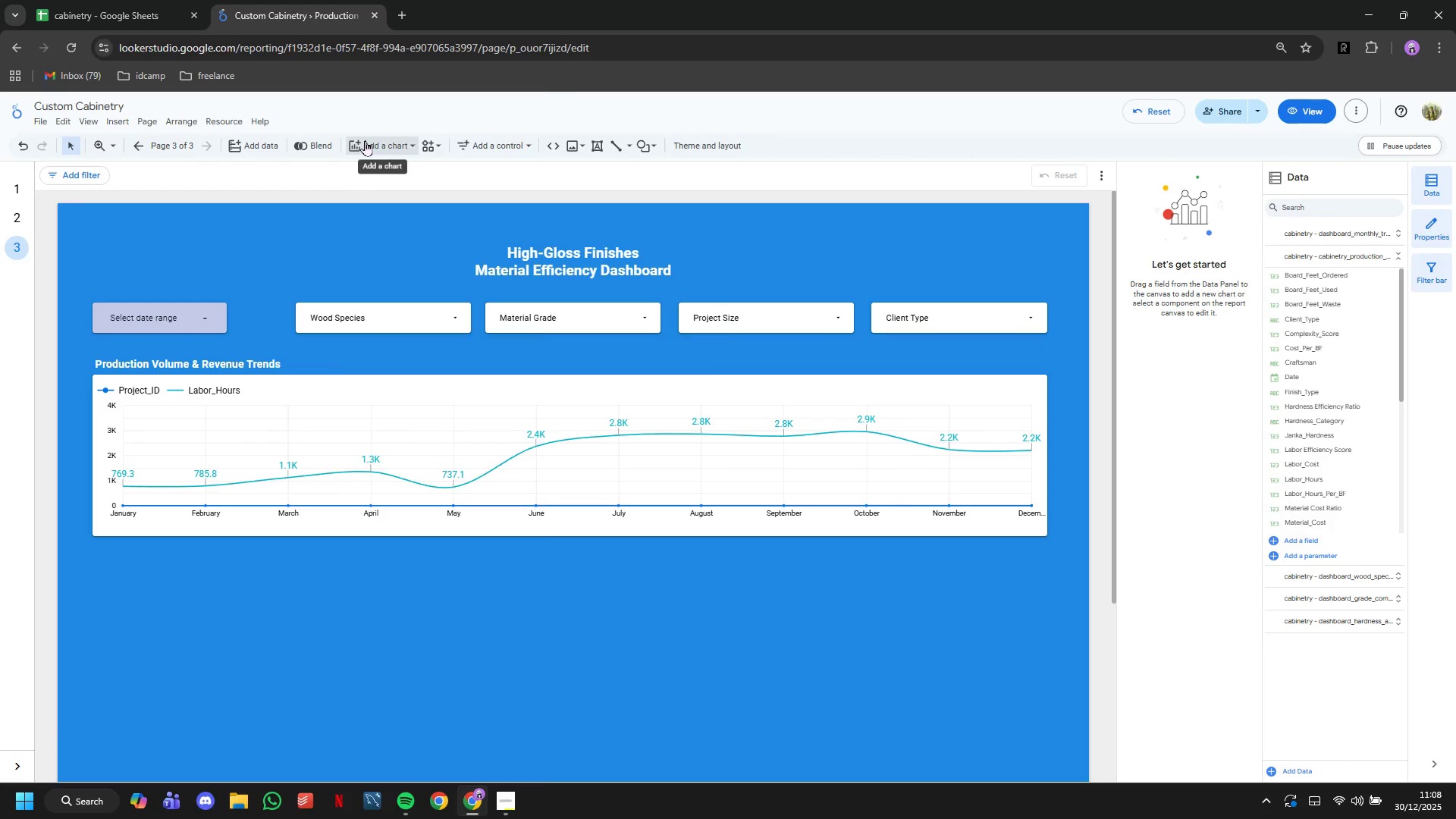 
scroll: coordinate [504, 496], scroll_direction: down, amount: 2.0
 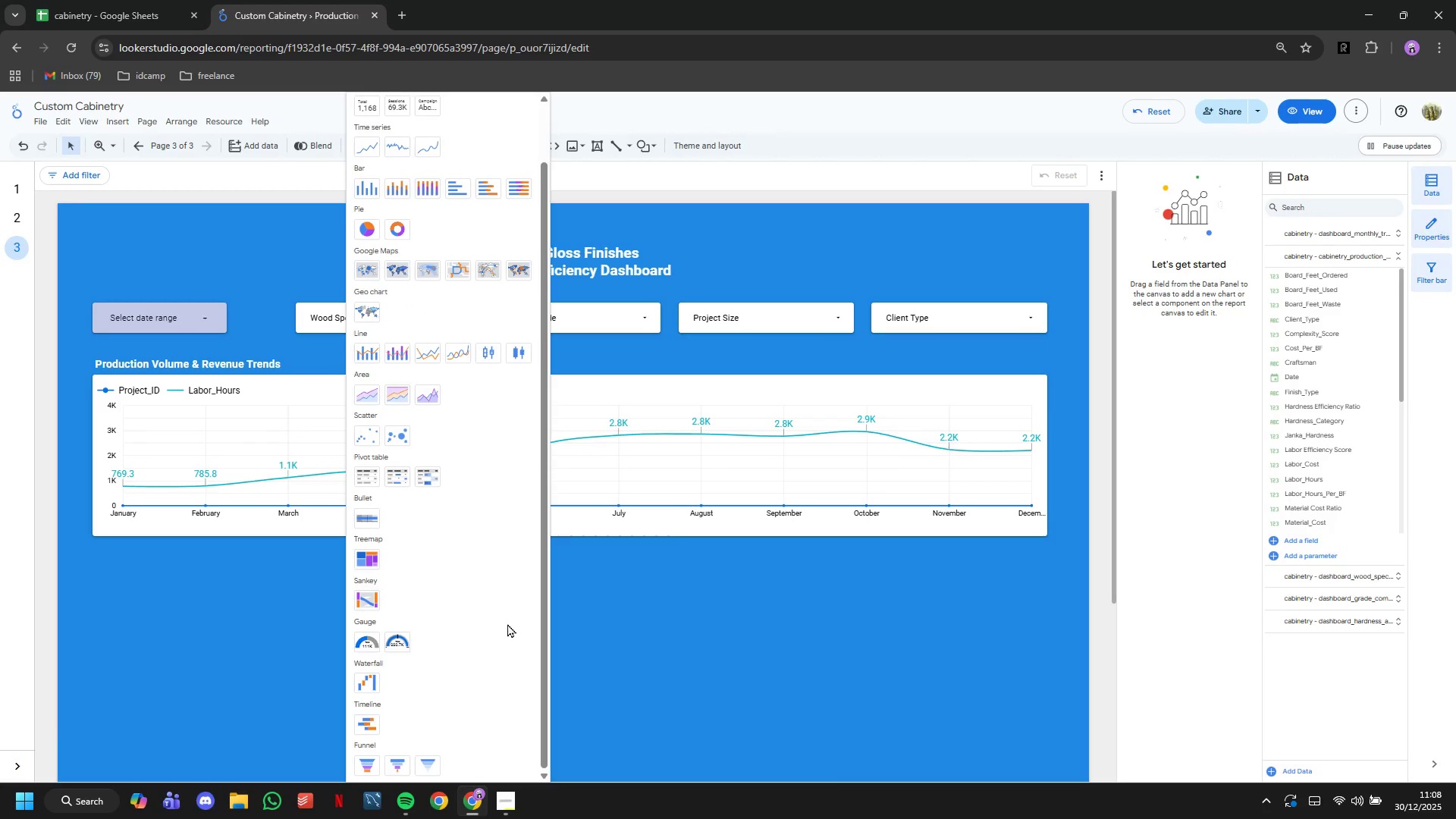 
scroll: coordinate [507, 623], scroll_direction: up, amount: 1.0
 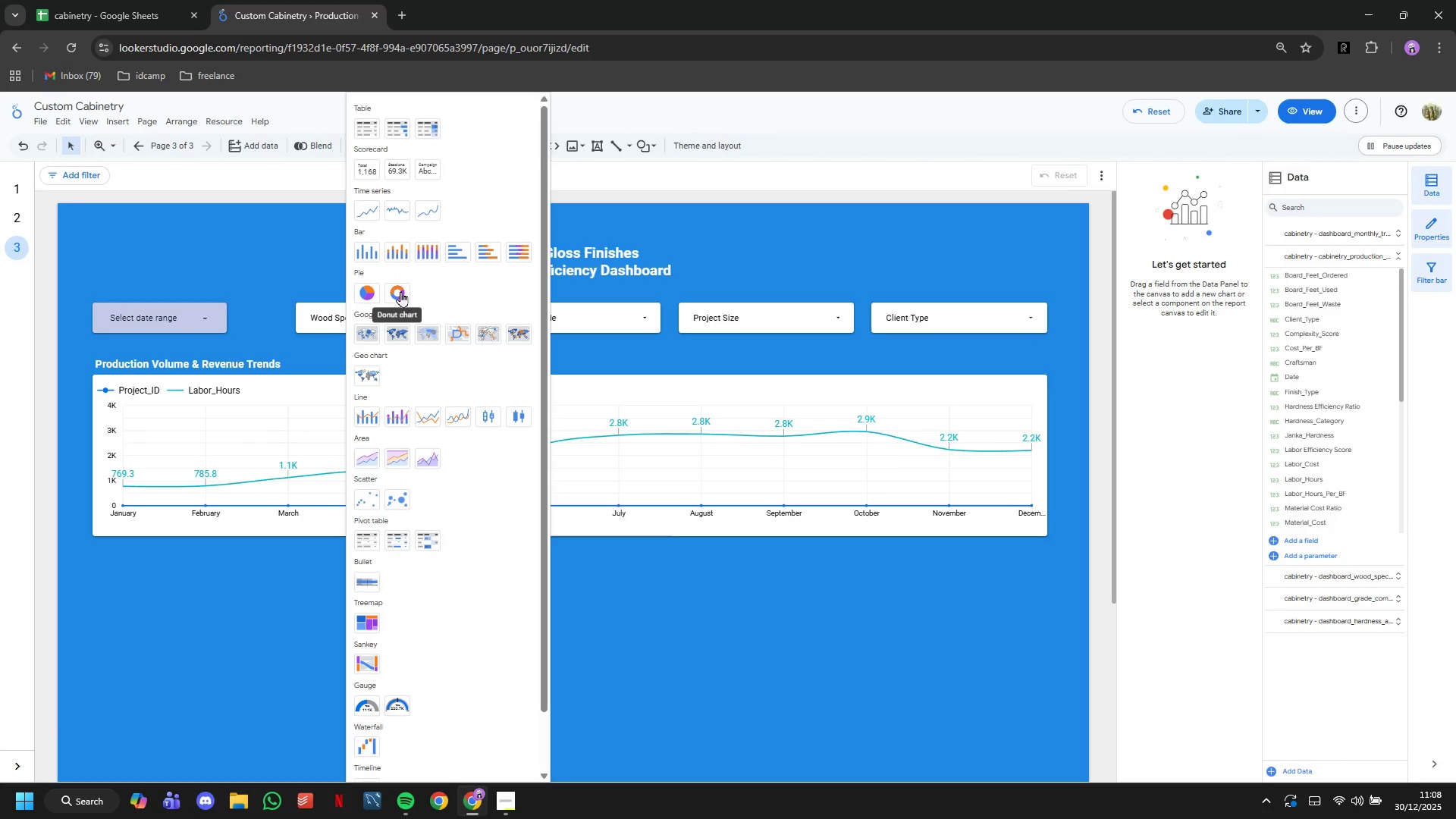 
left_click([401, 285])
 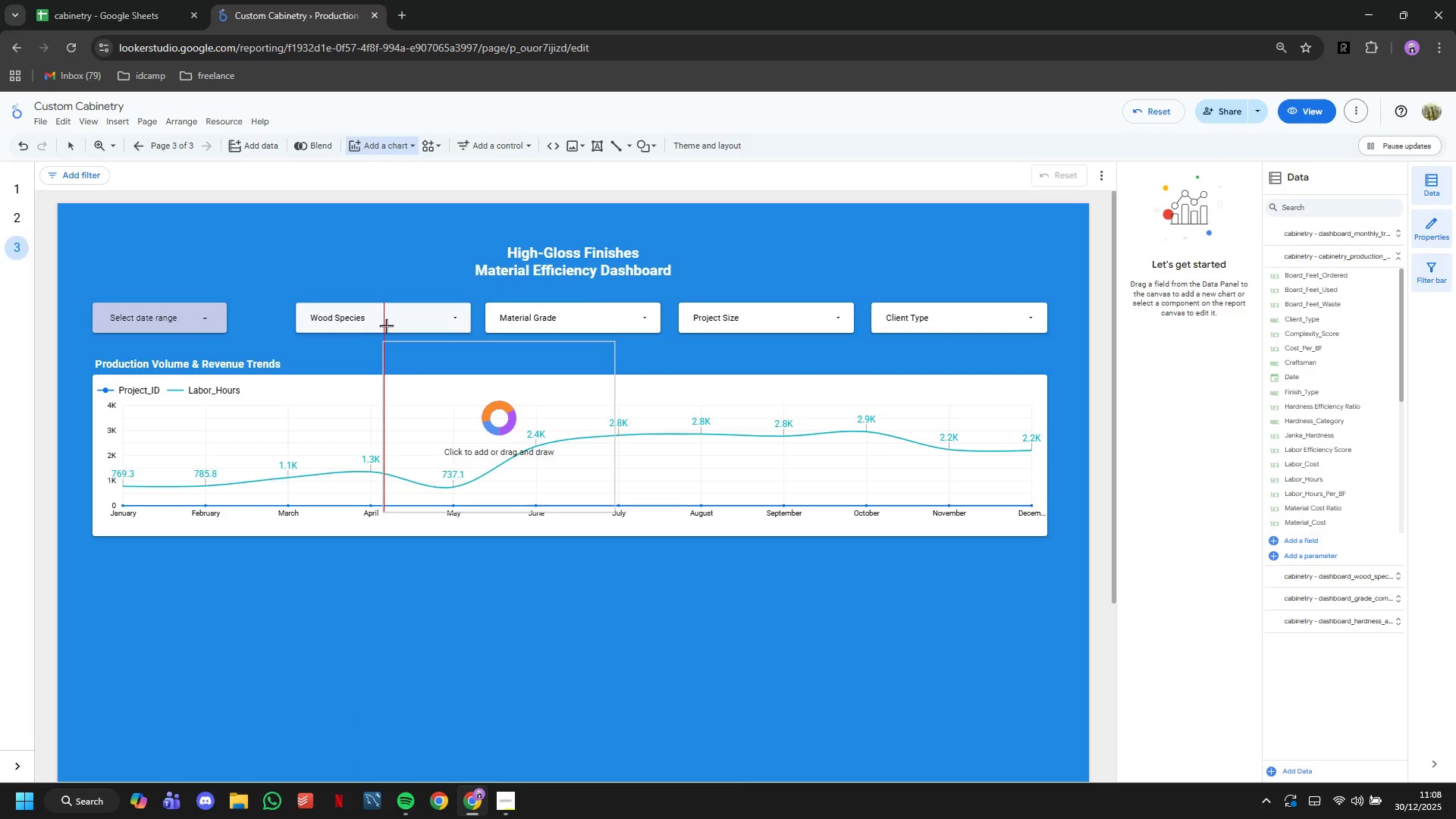 
scroll: coordinate [383, 312], scroll_direction: down, amount: 3.0
 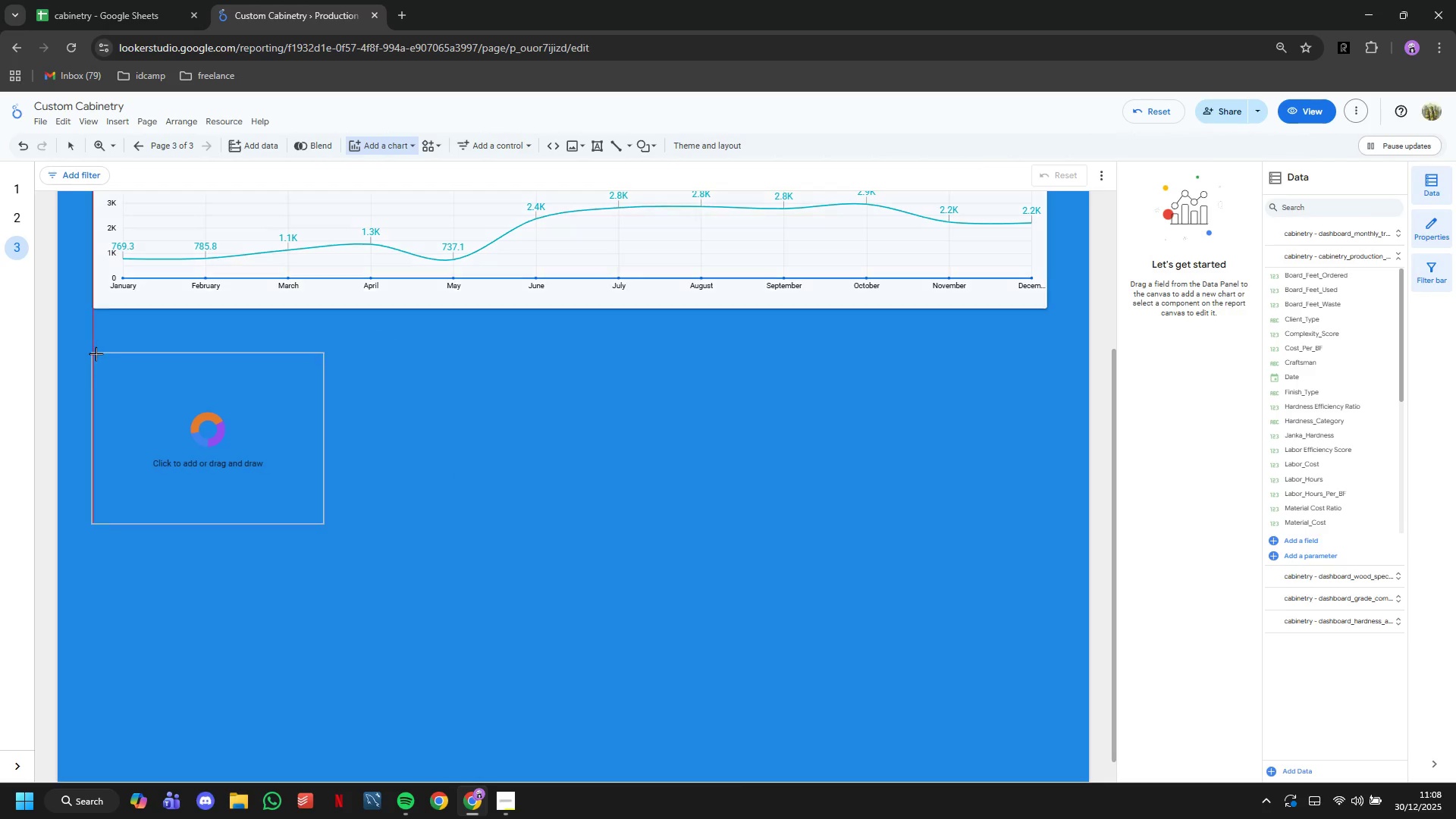 
left_click([96, 353])
 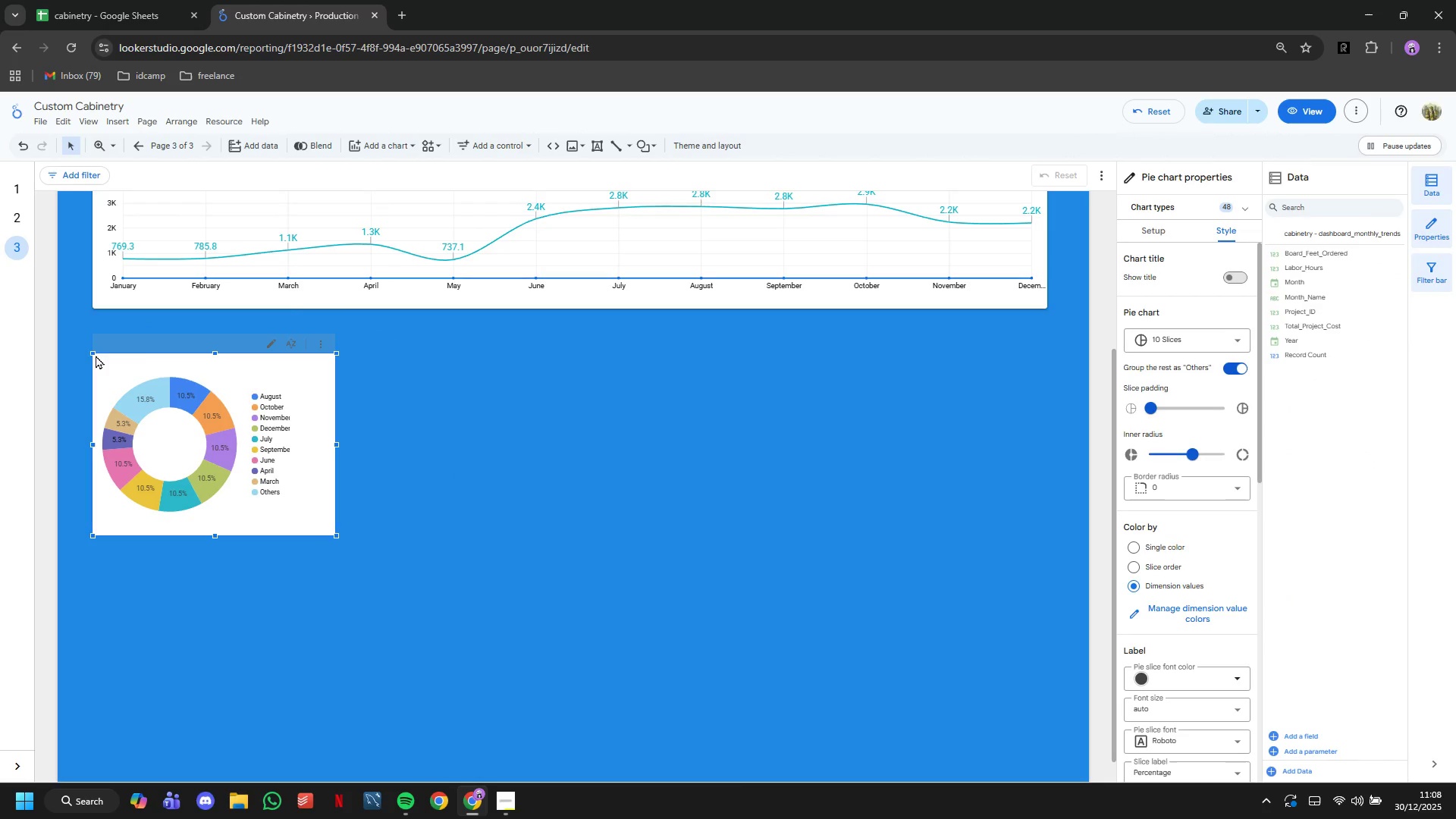 
left_click([1173, 234])
 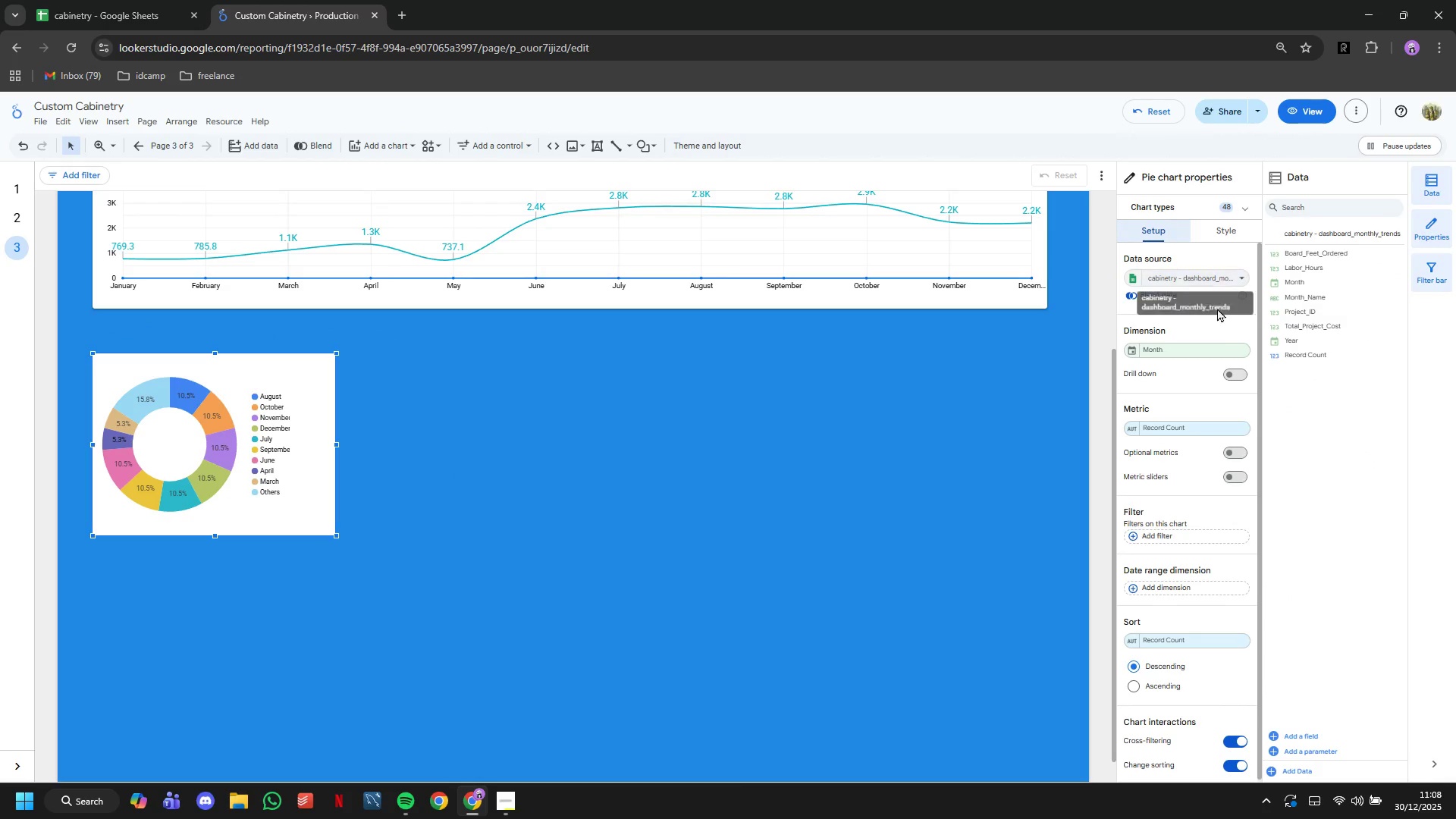 
left_click([1216, 353])
 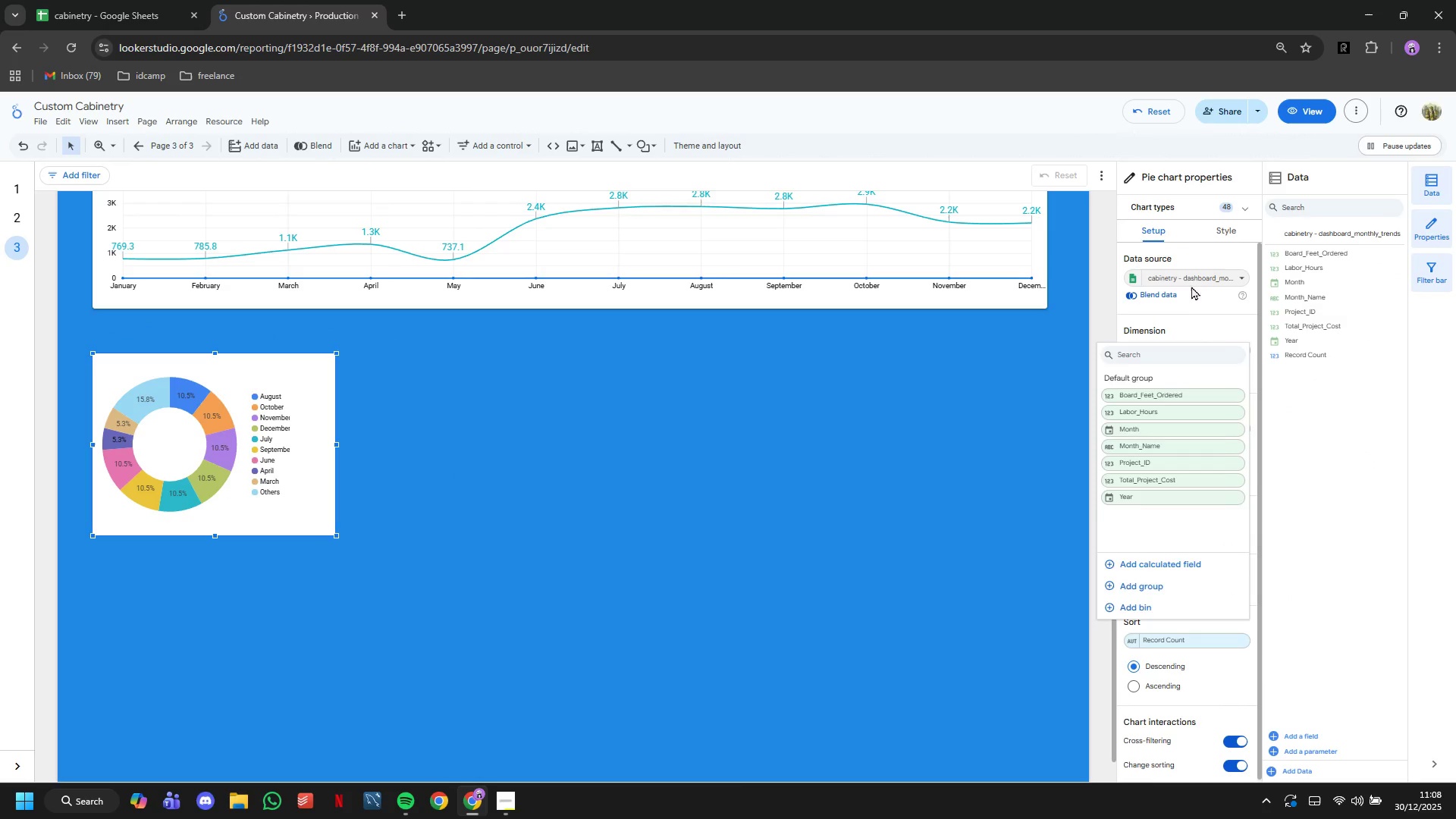 
double_click([1188, 280])
 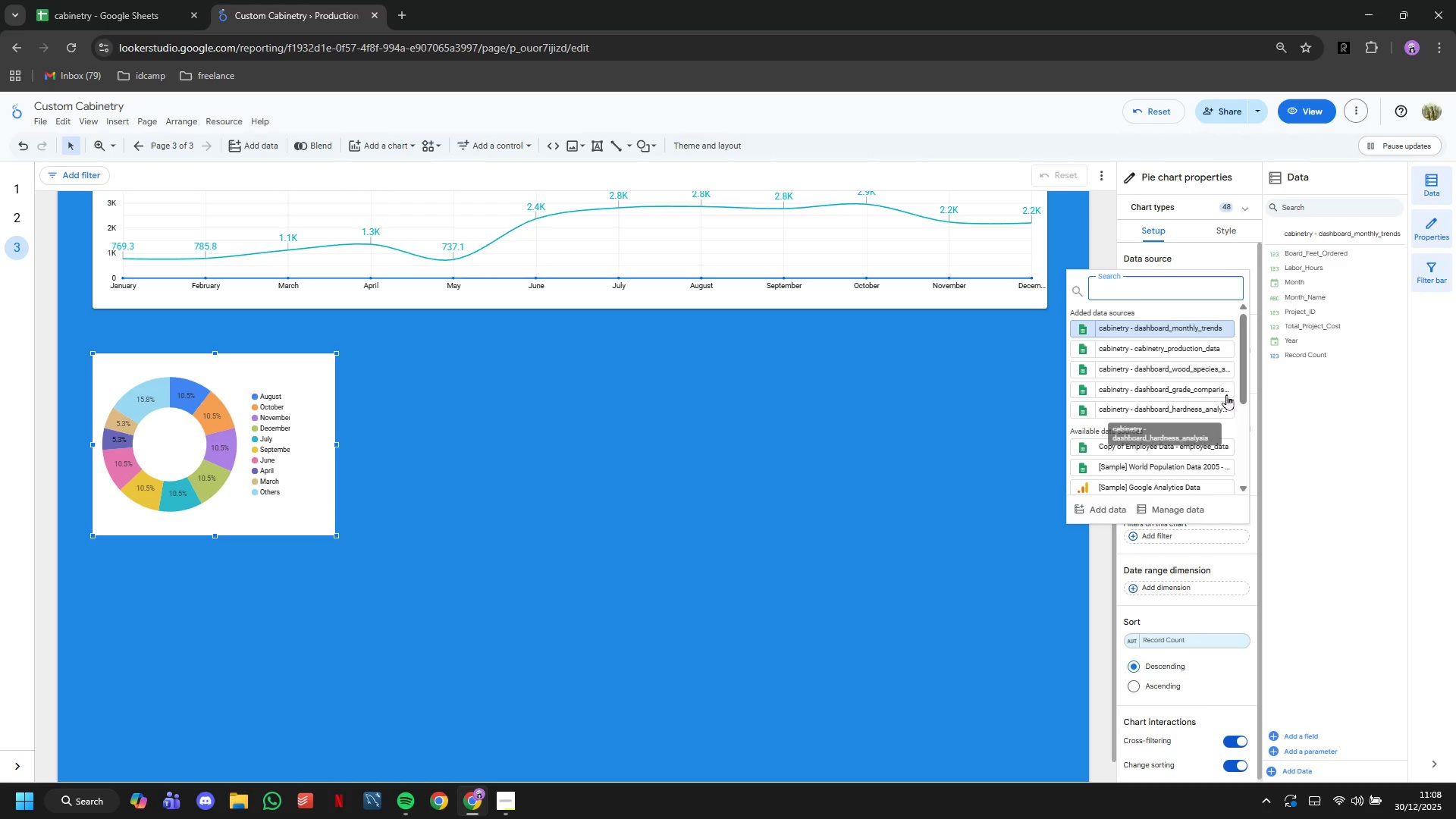 
left_click([1199, 349])
 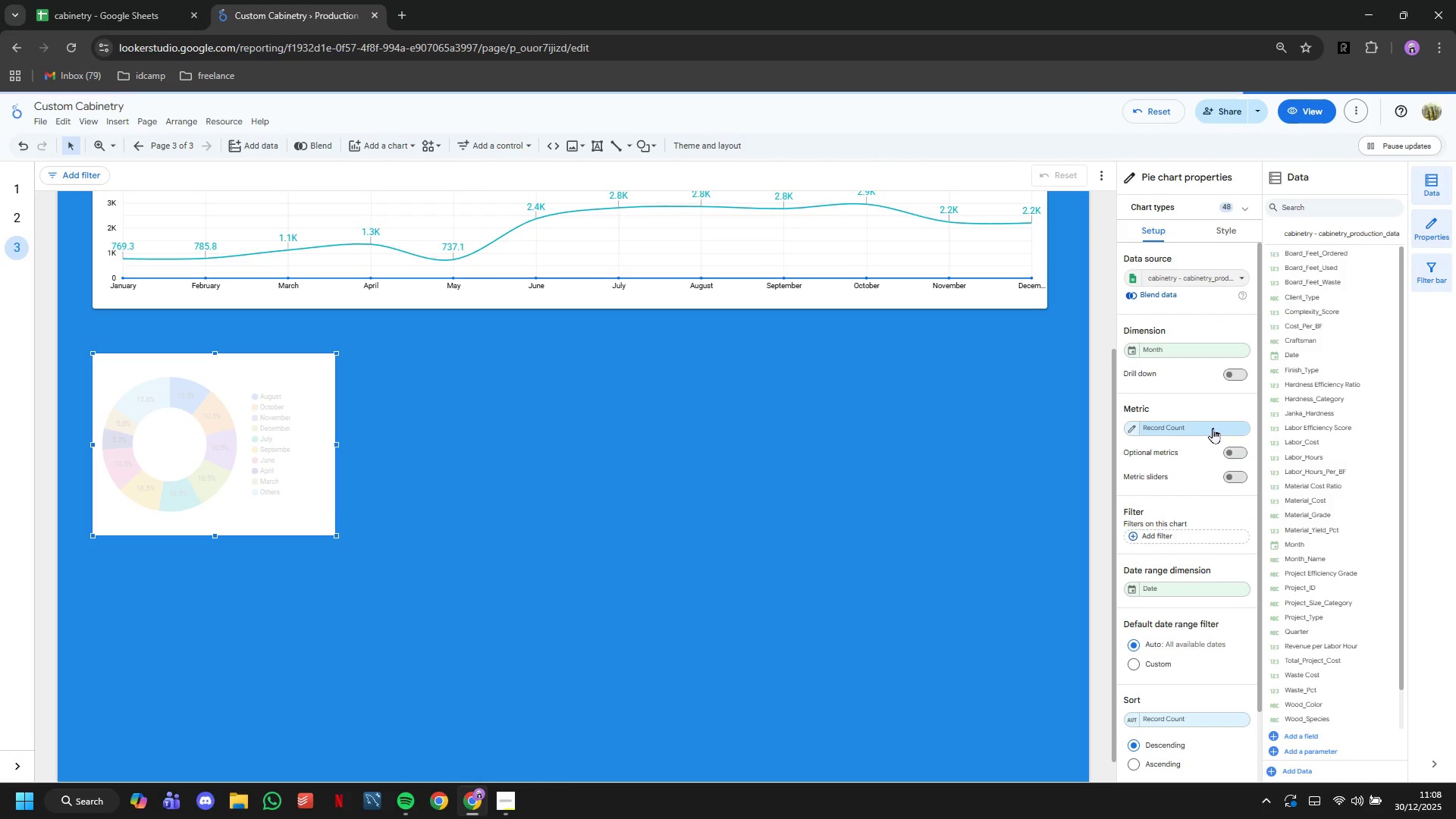 
left_click([1197, 356])
 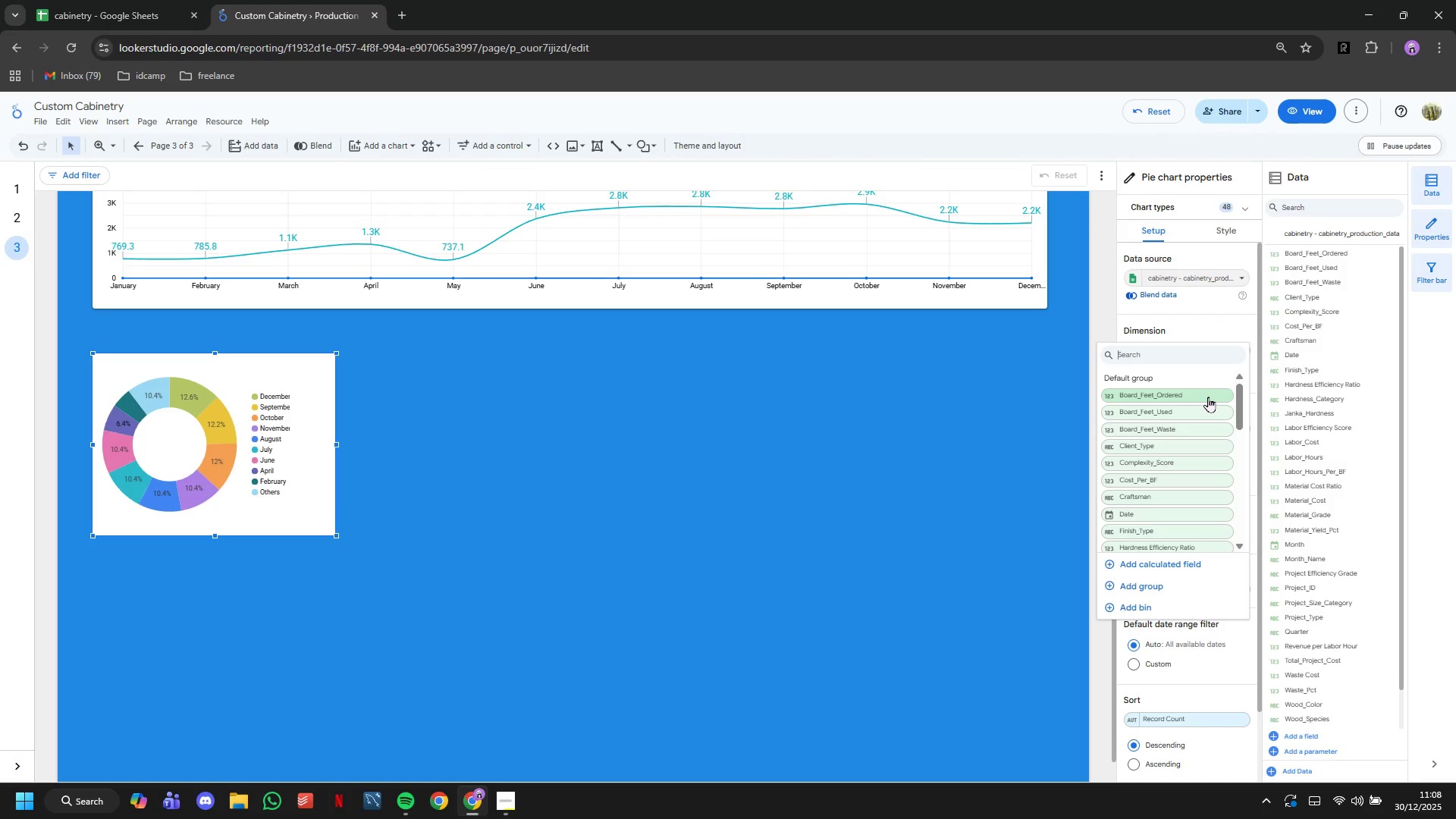 
scroll: coordinate [1197, 486], scroll_direction: down, amount: 5.0
 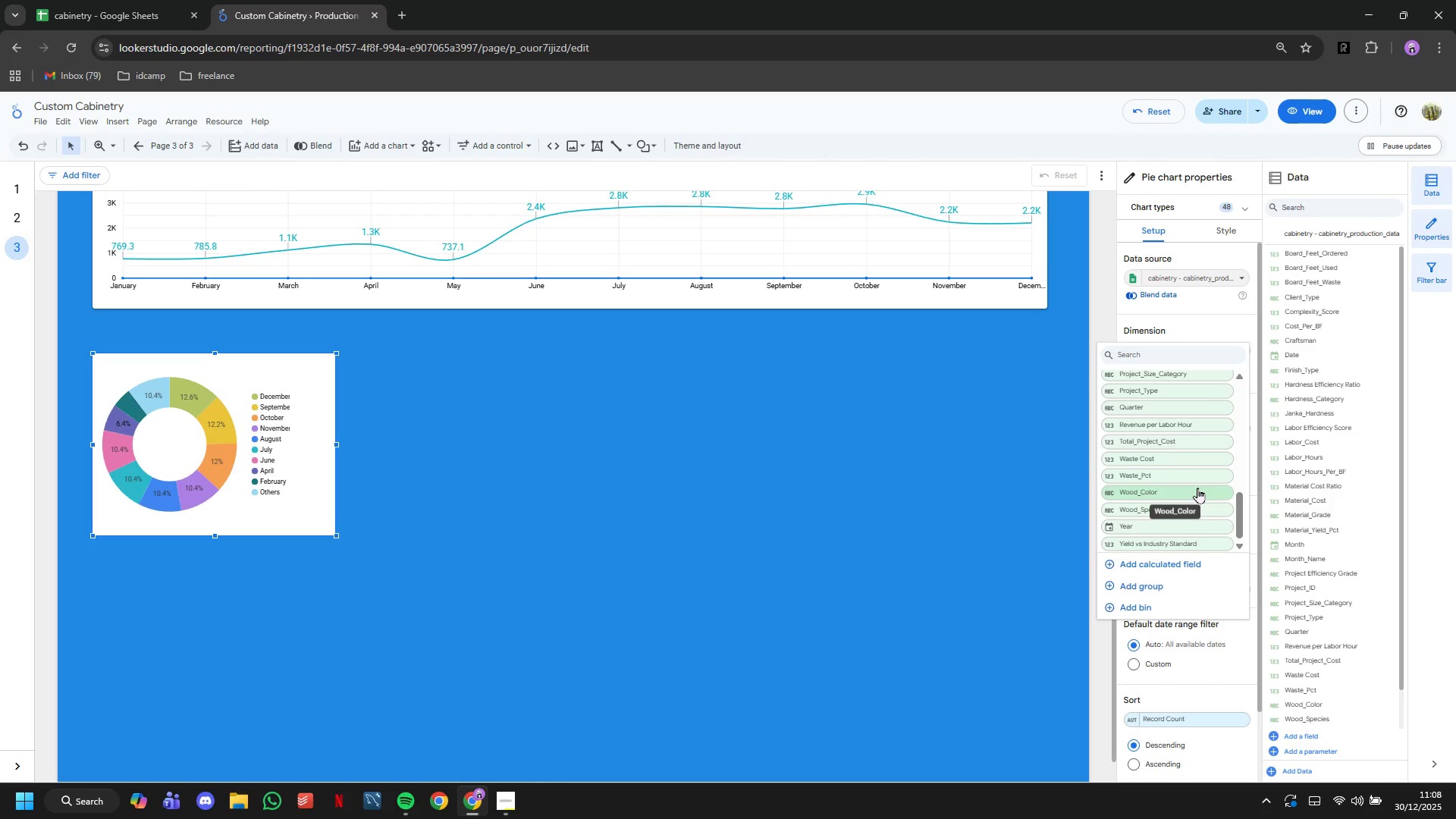 
scroll: coordinate [1197, 488], scroll_direction: up, amount: 1.0
 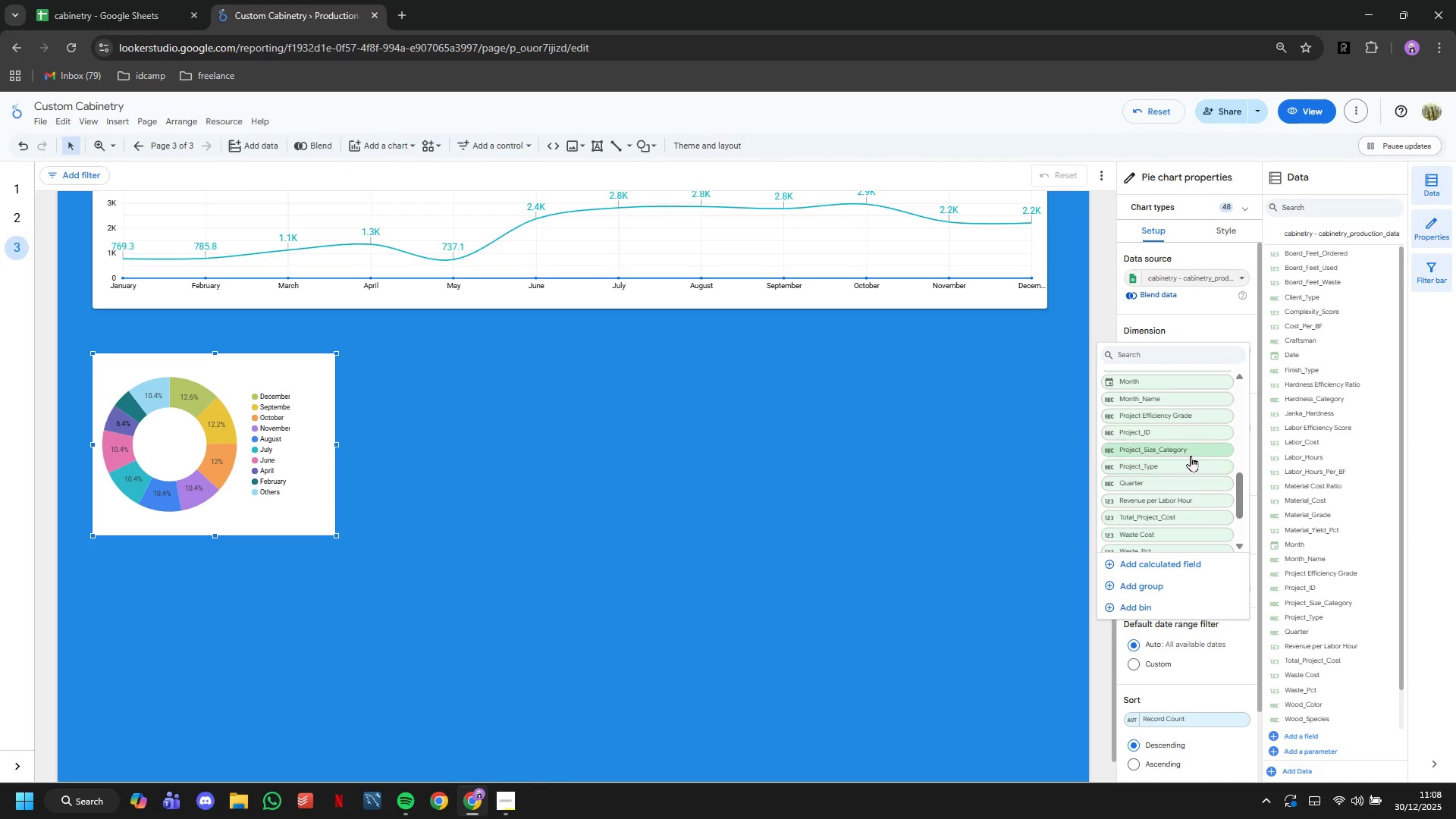 
left_click([1190, 456])
 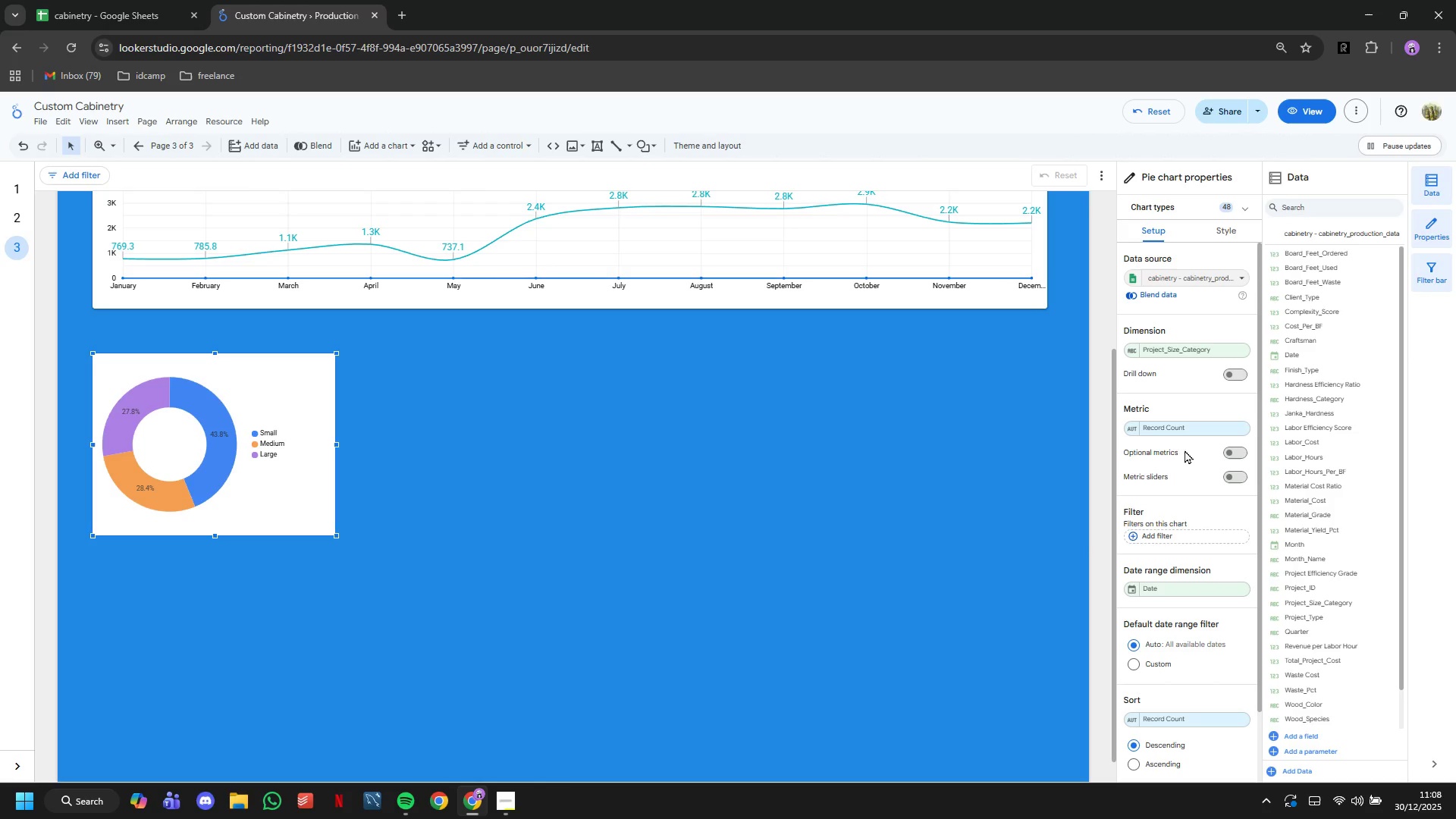 
left_click([1175, 435])
 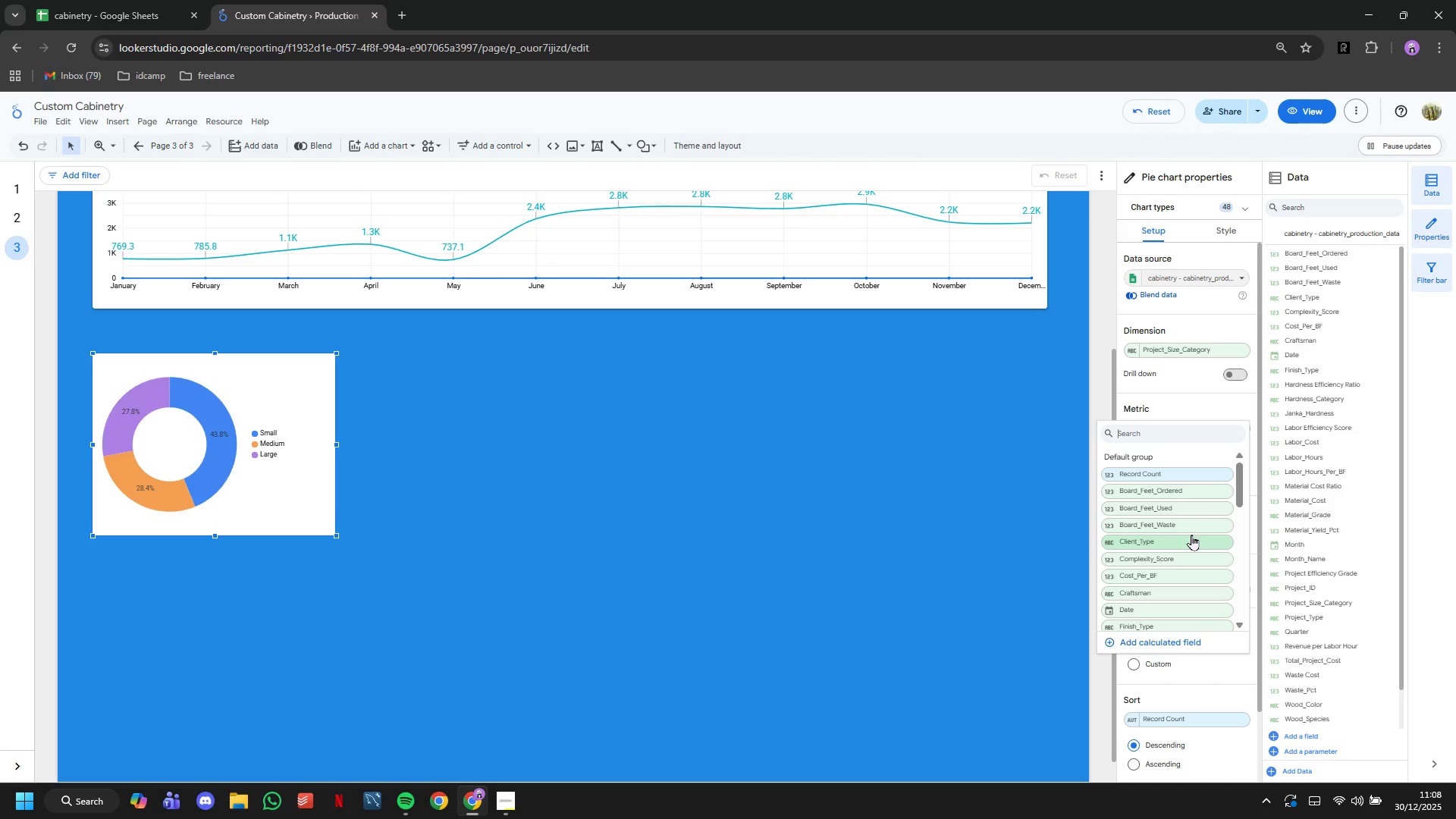 
scroll: coordinate [1191, 535], scroll_direction: down, amount: 2.0
 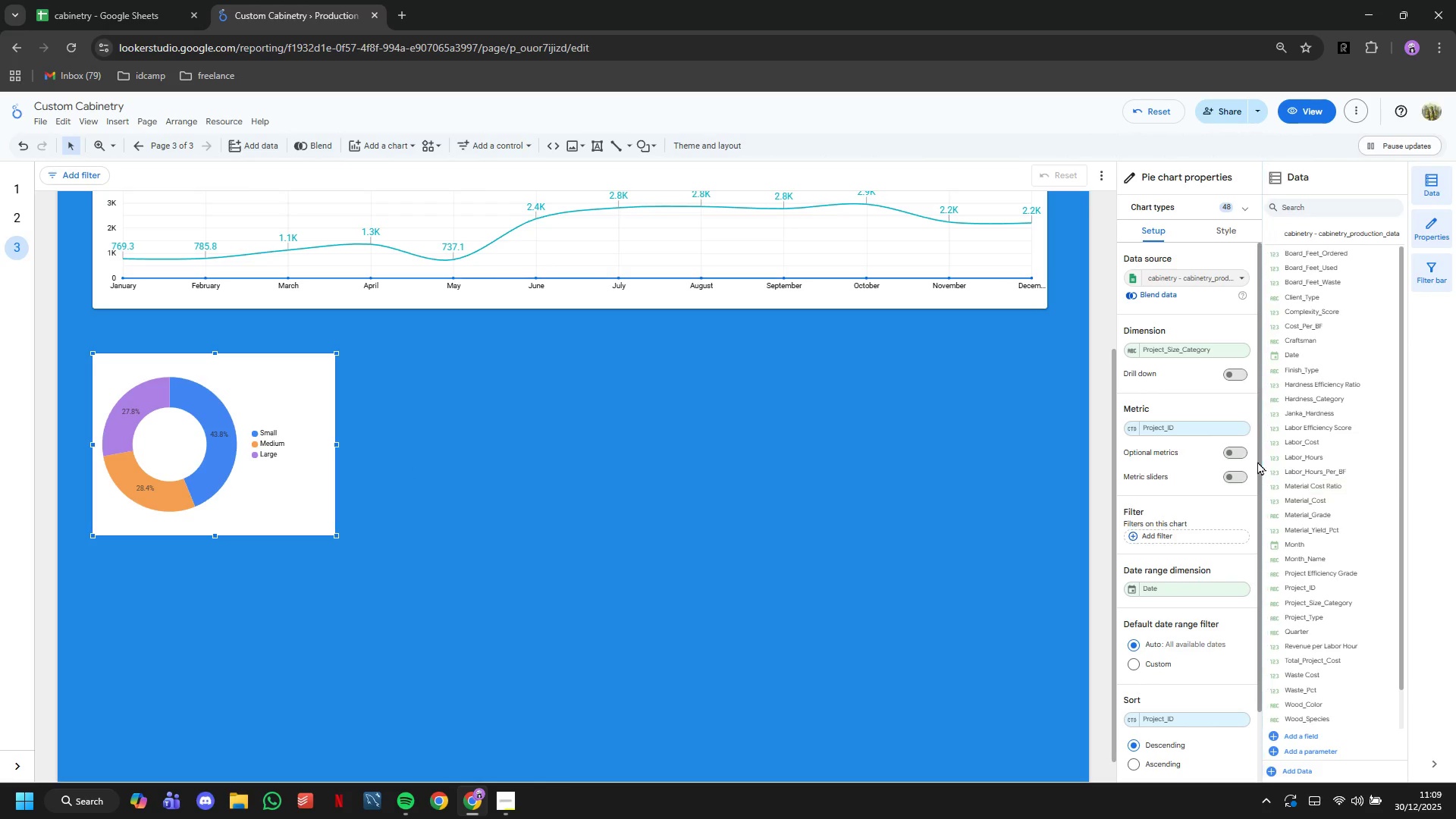 
wait(6.81)
 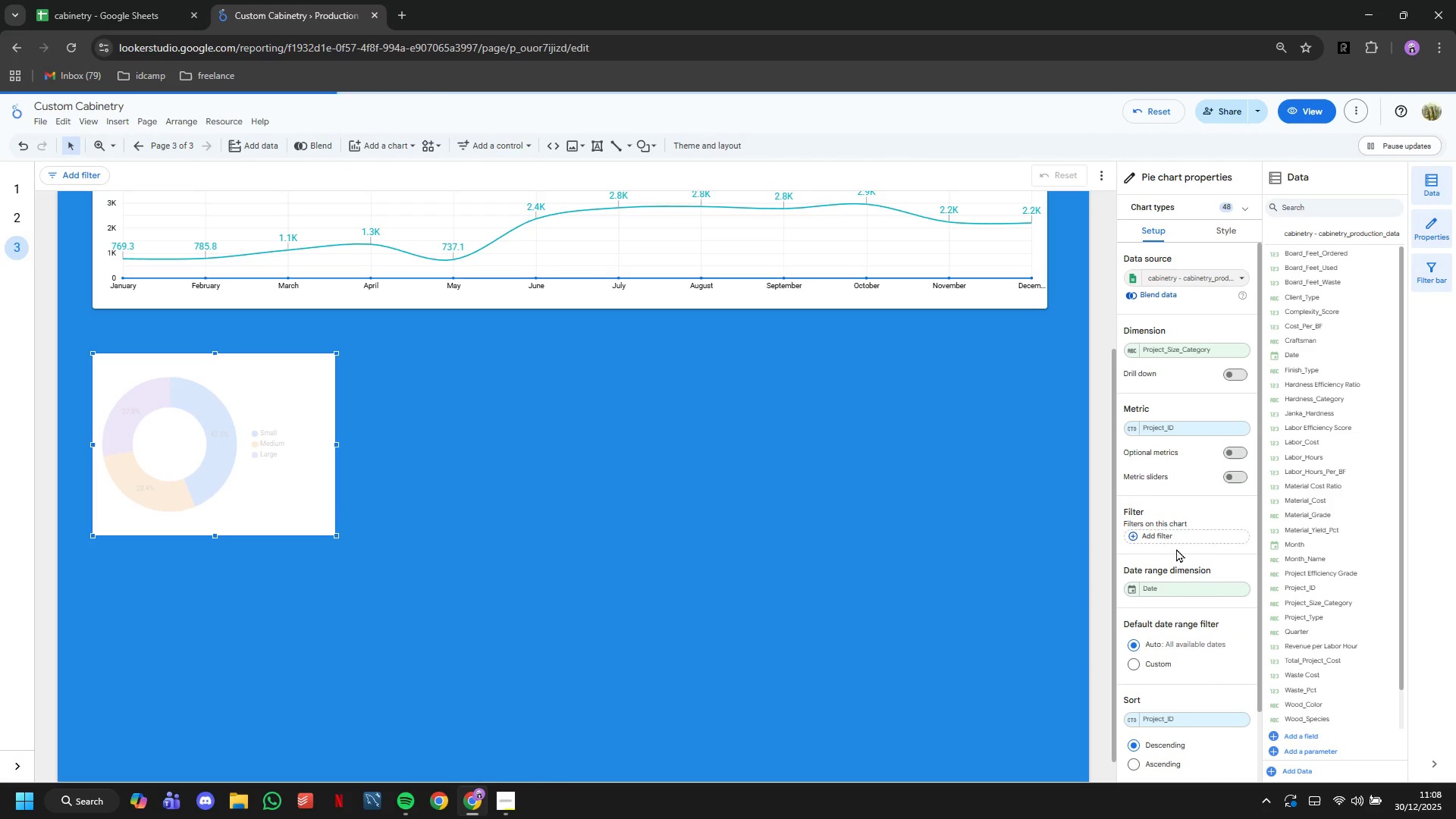 
scroll: coordinate [1222, 479], scroll_direction: down, amount: 3.0
 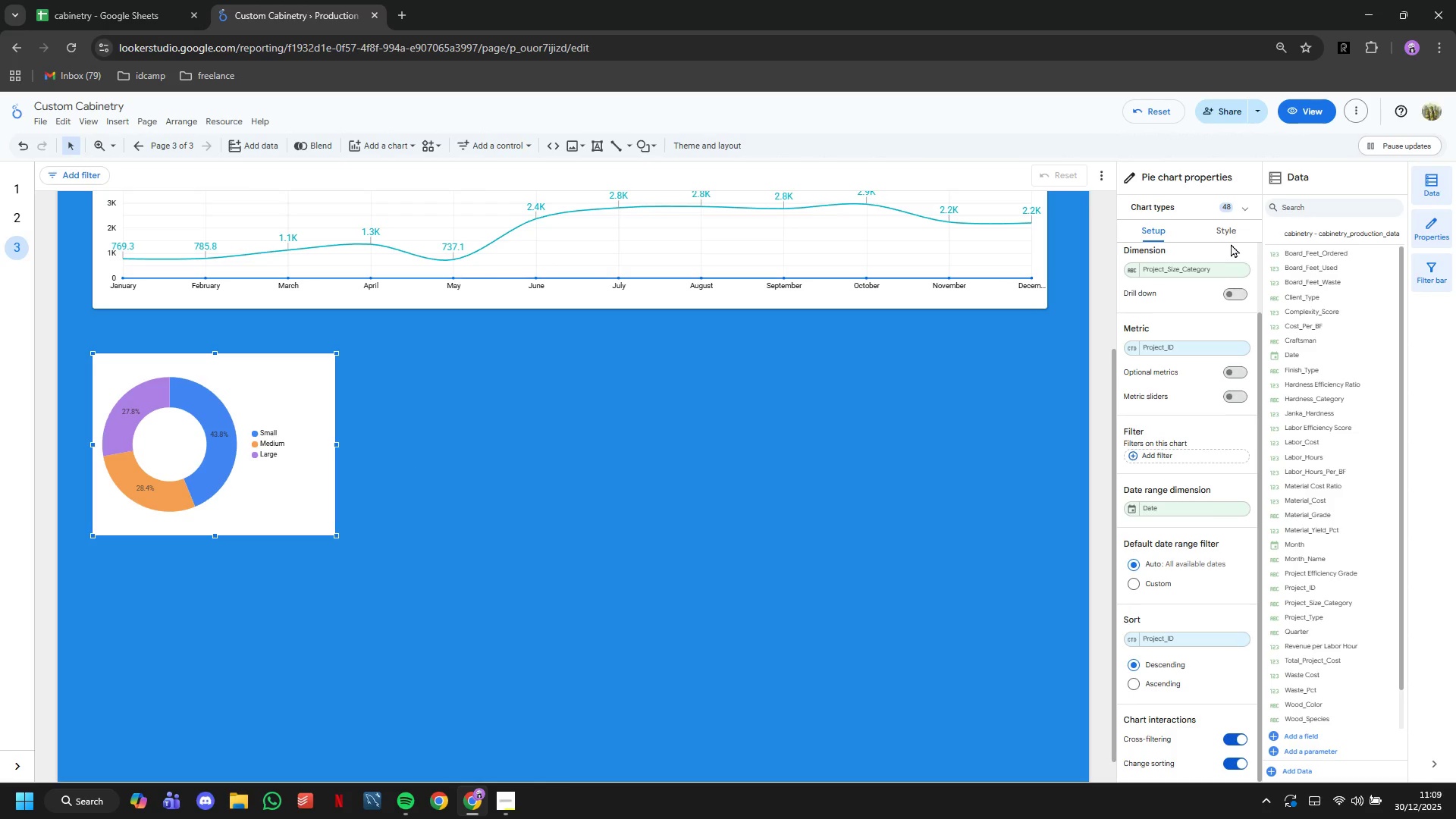 
double_click([1230, 233])
 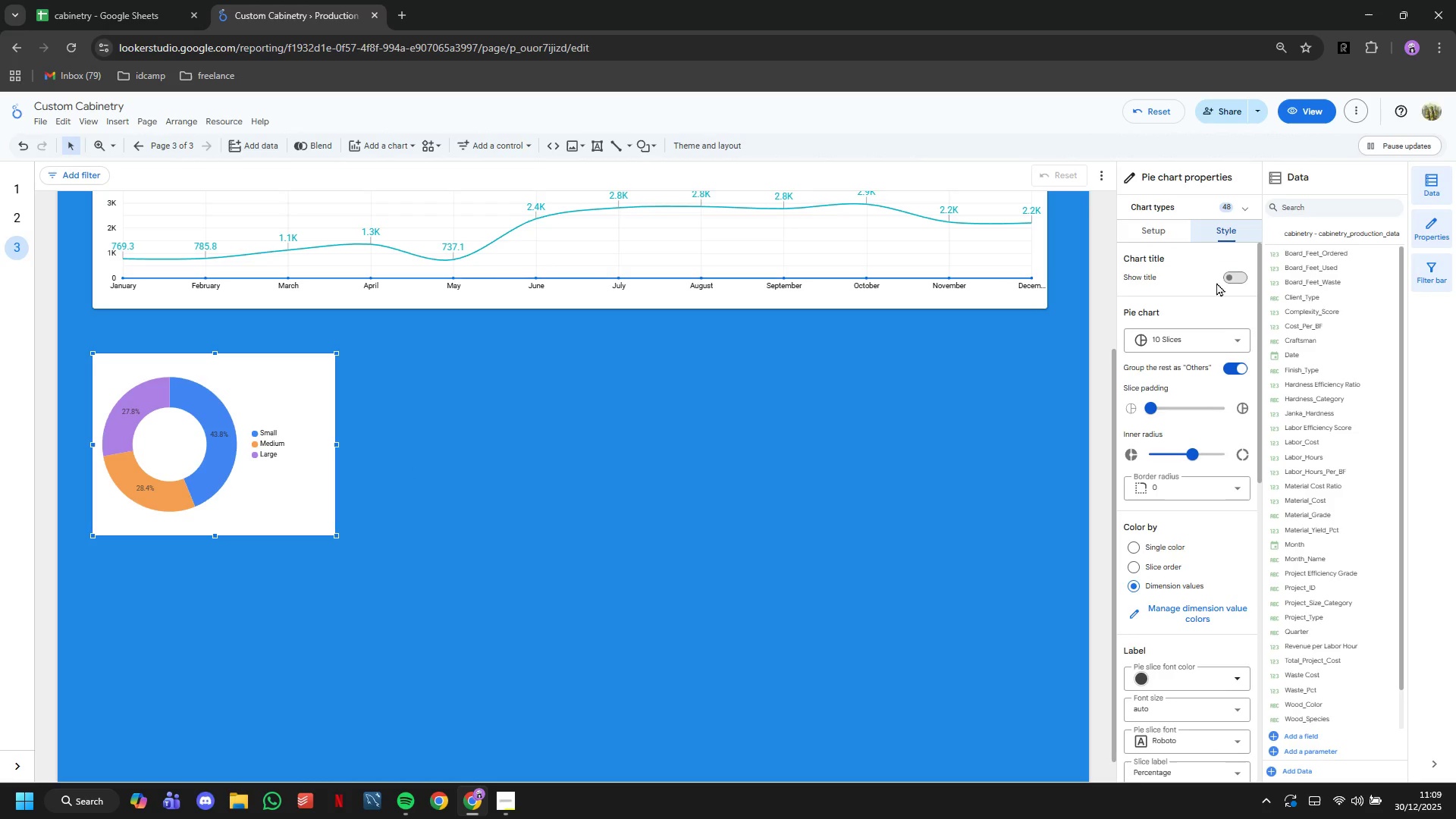 
left_click([1235, 275])
 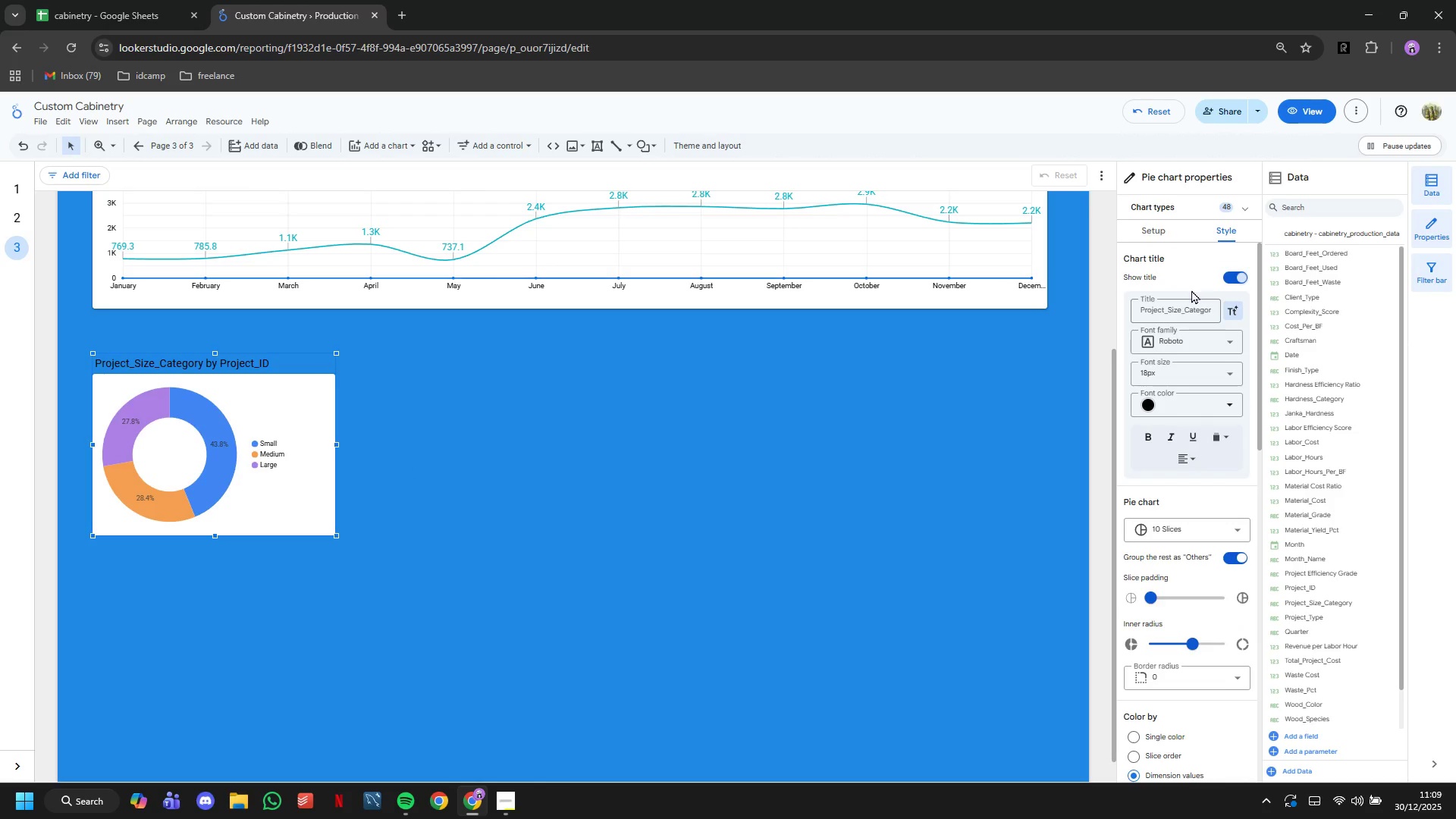 
left_click([1191, 290])
 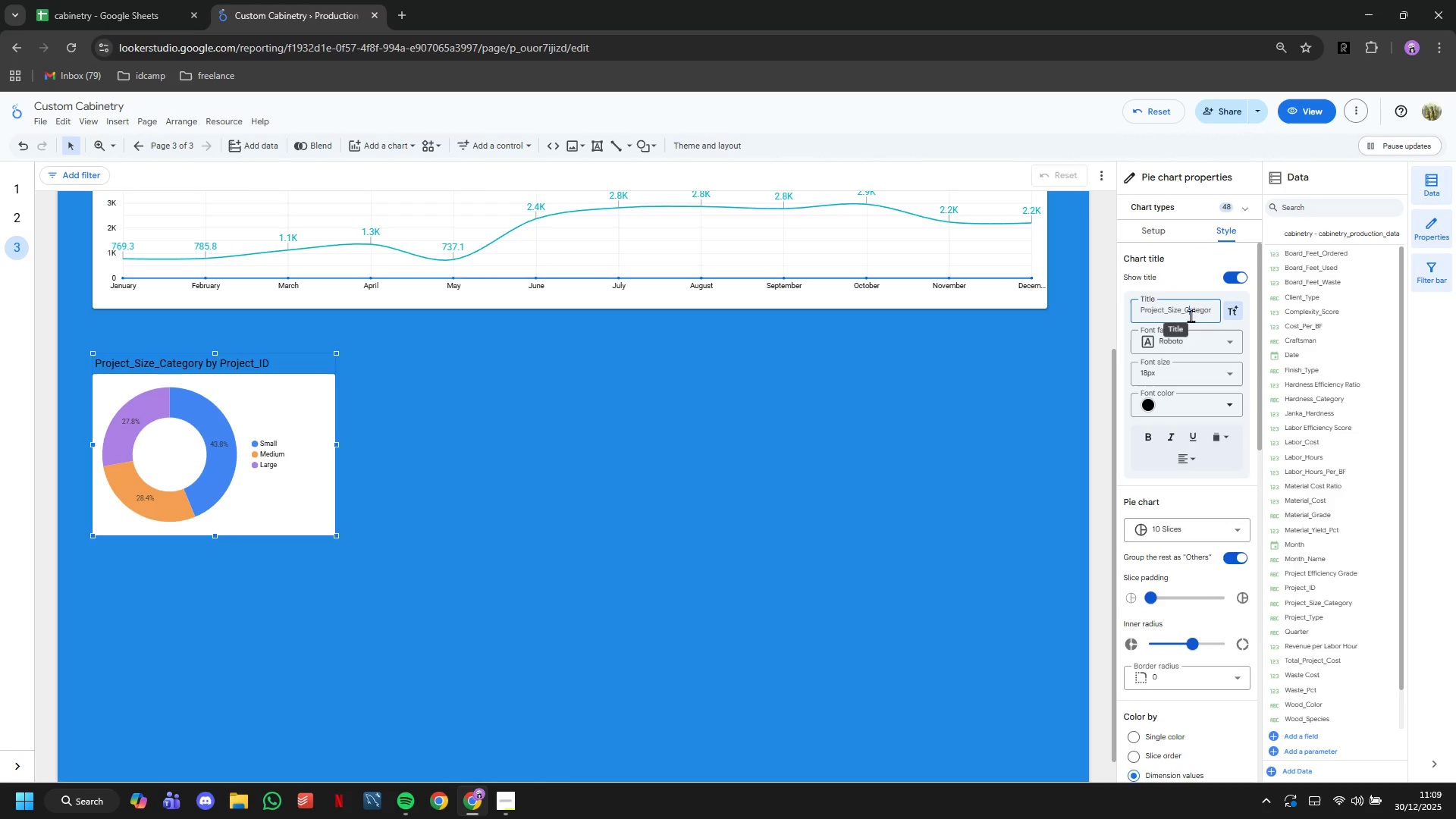 
double_click([1191, 315])
 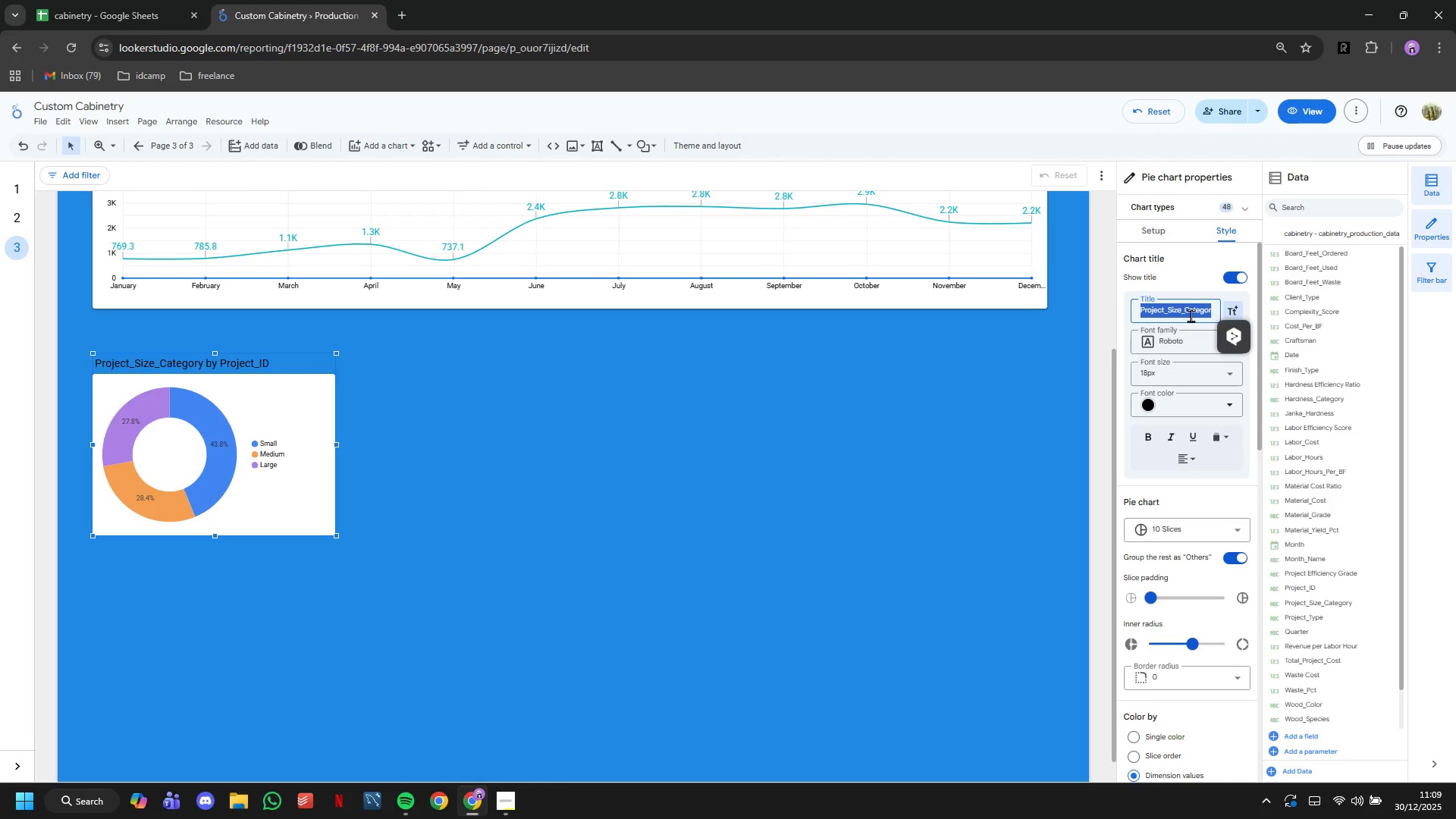 
triple_click([1191, 315])
 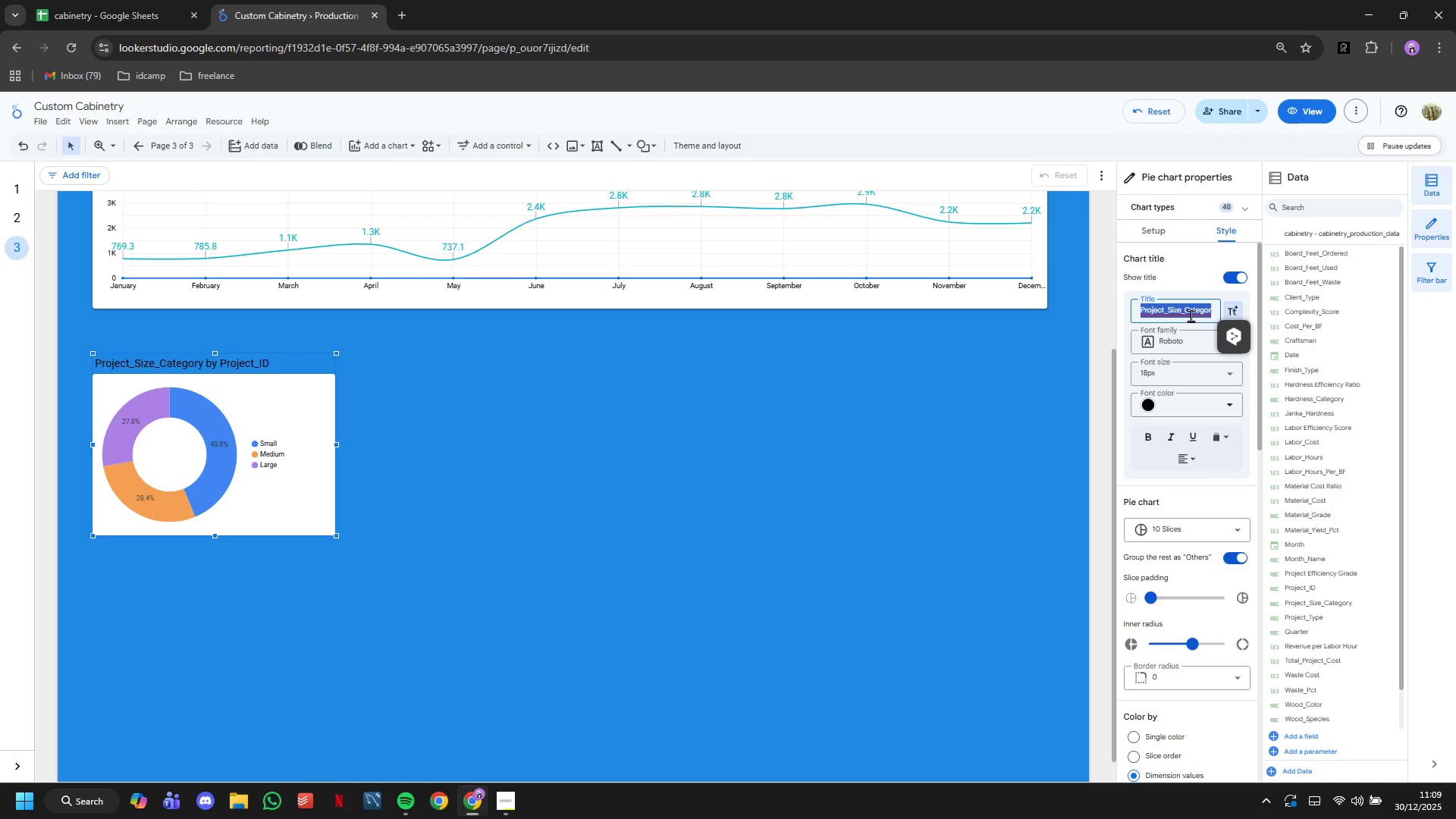 
type(Project Dimen)
key(Backspace)
key(Backspace)
key(Backspace)
type(stribution by Size)
 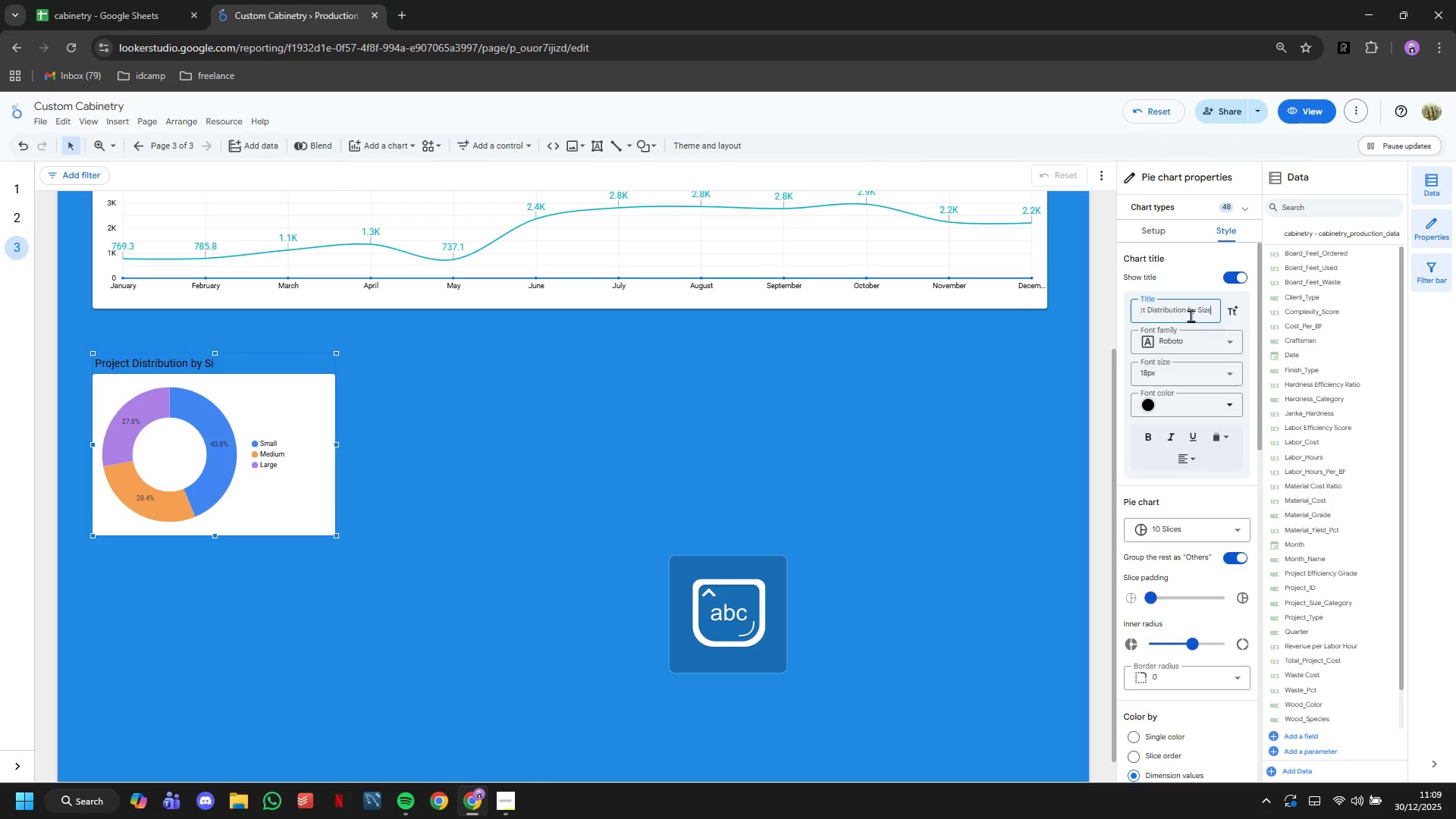 
key(Enter)
 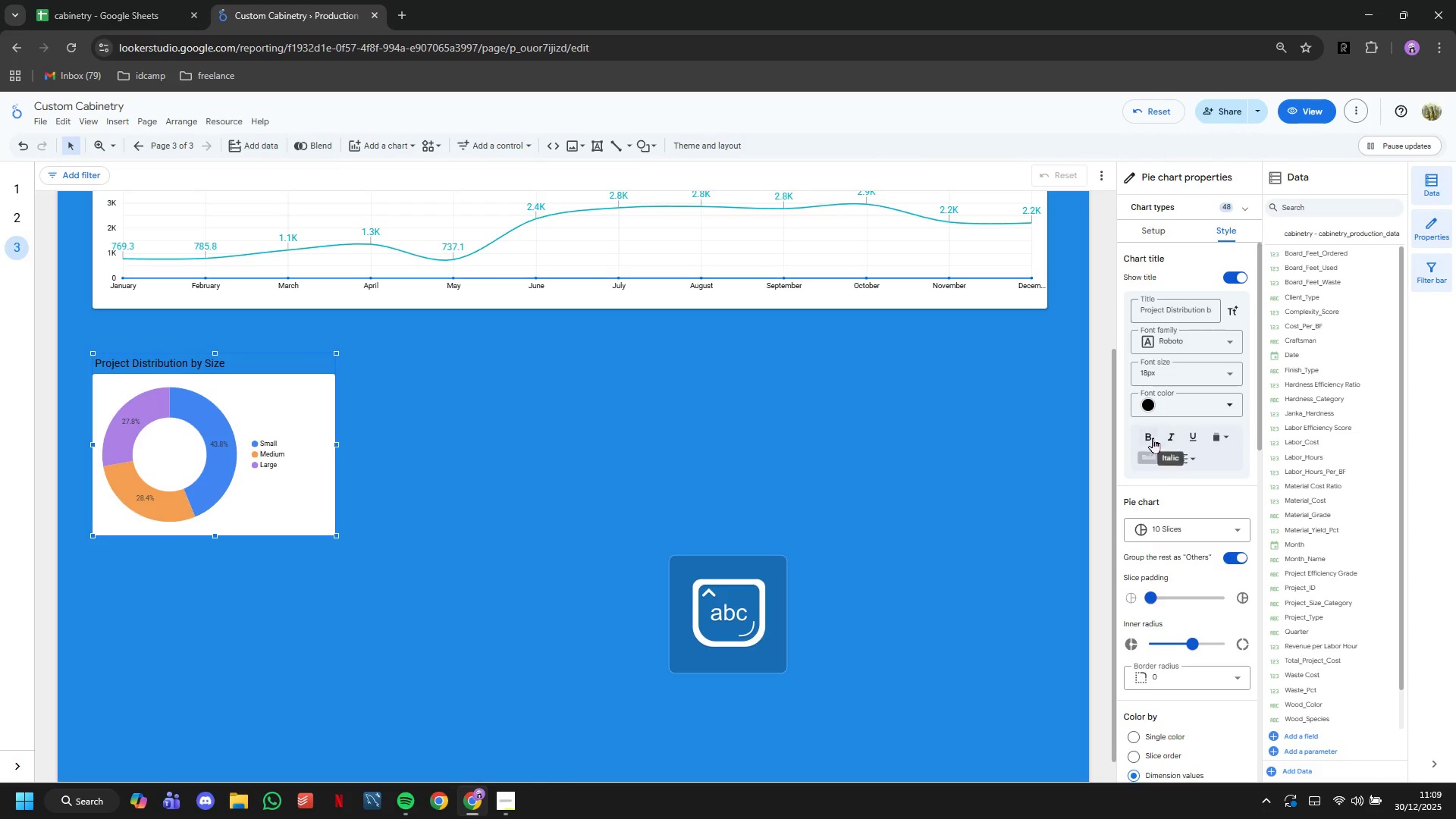 
left_click([1152, 412])
 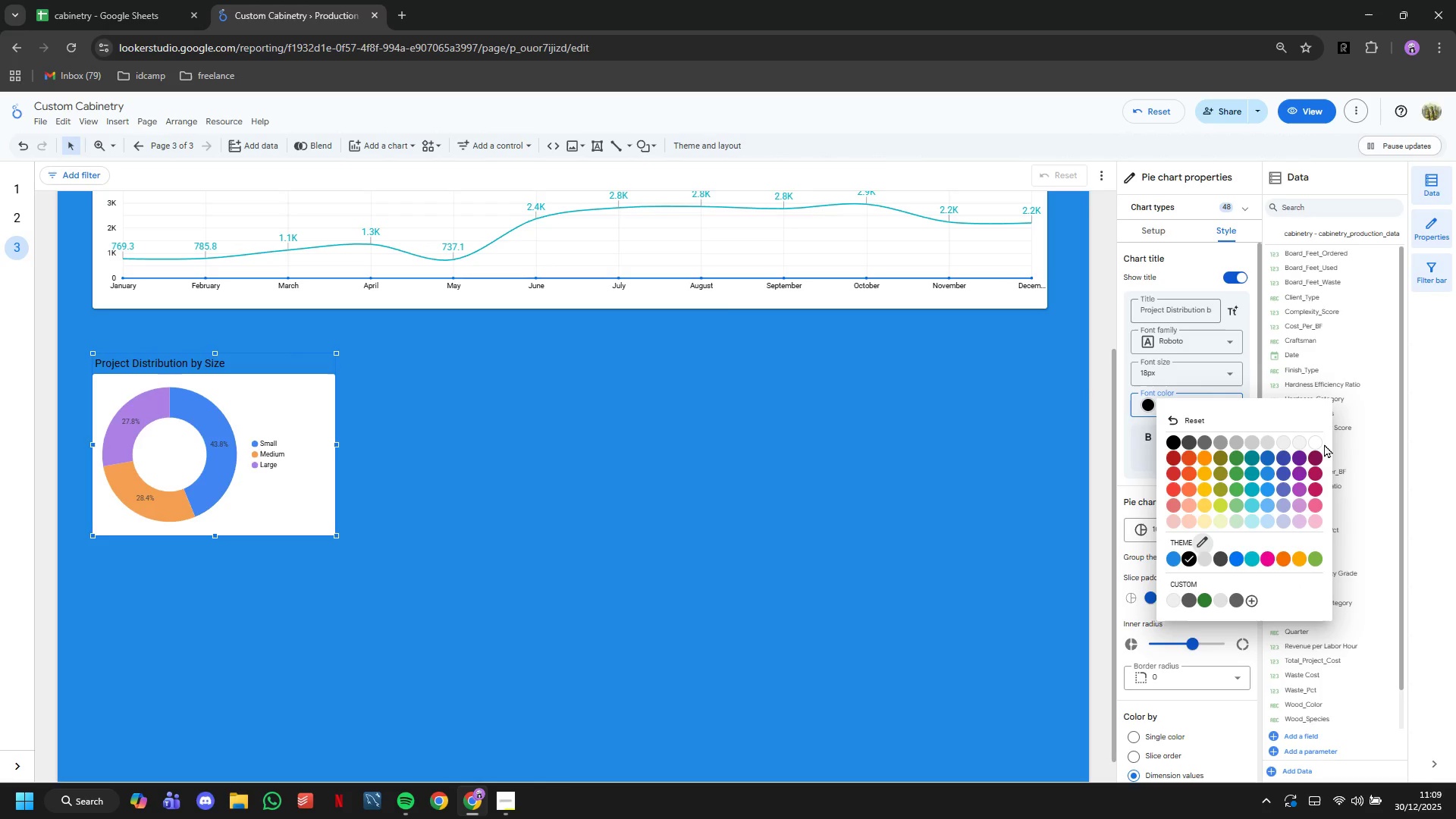 
left_click([1316, 441])
 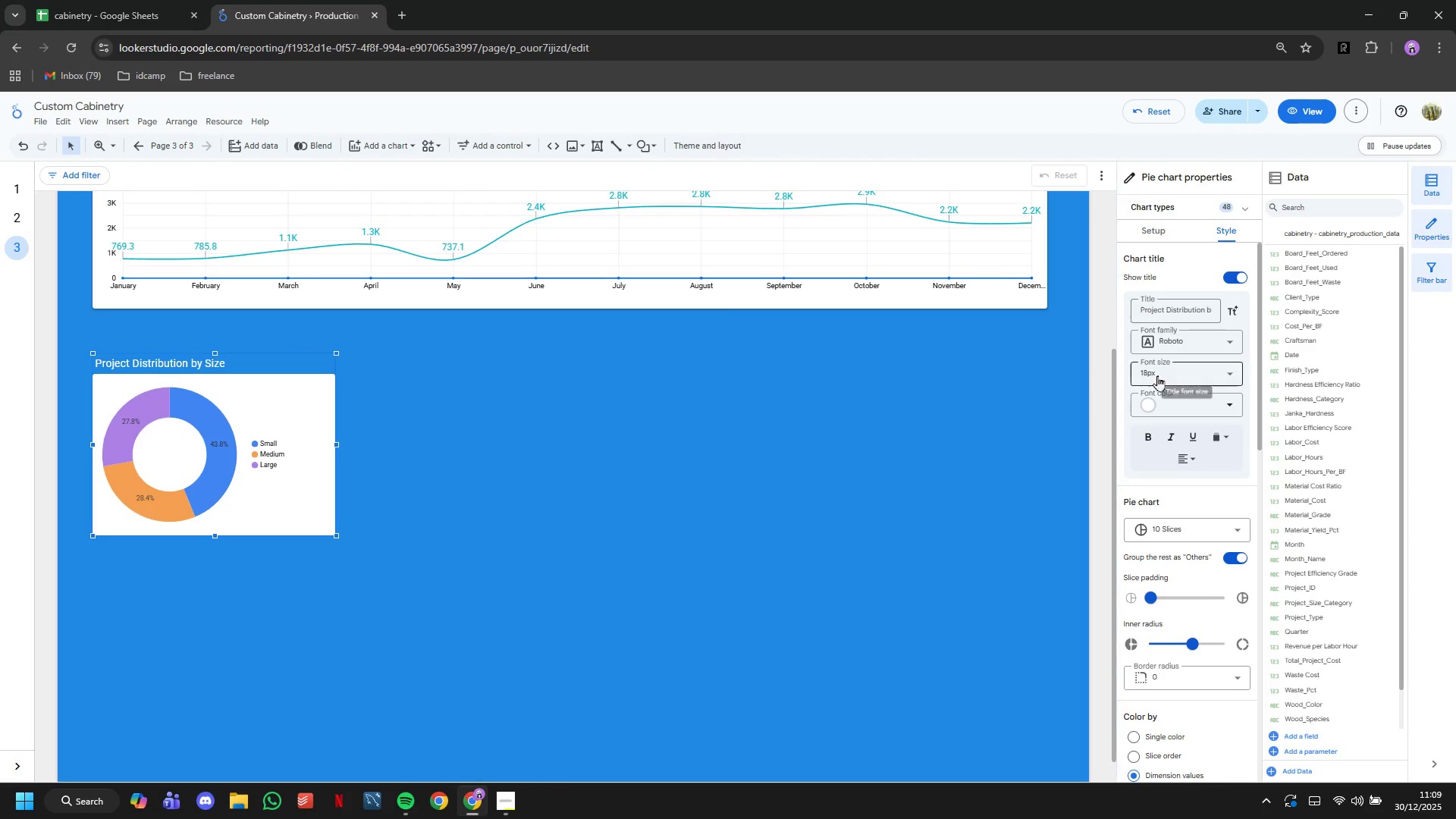 
left_click([1149, 435])
 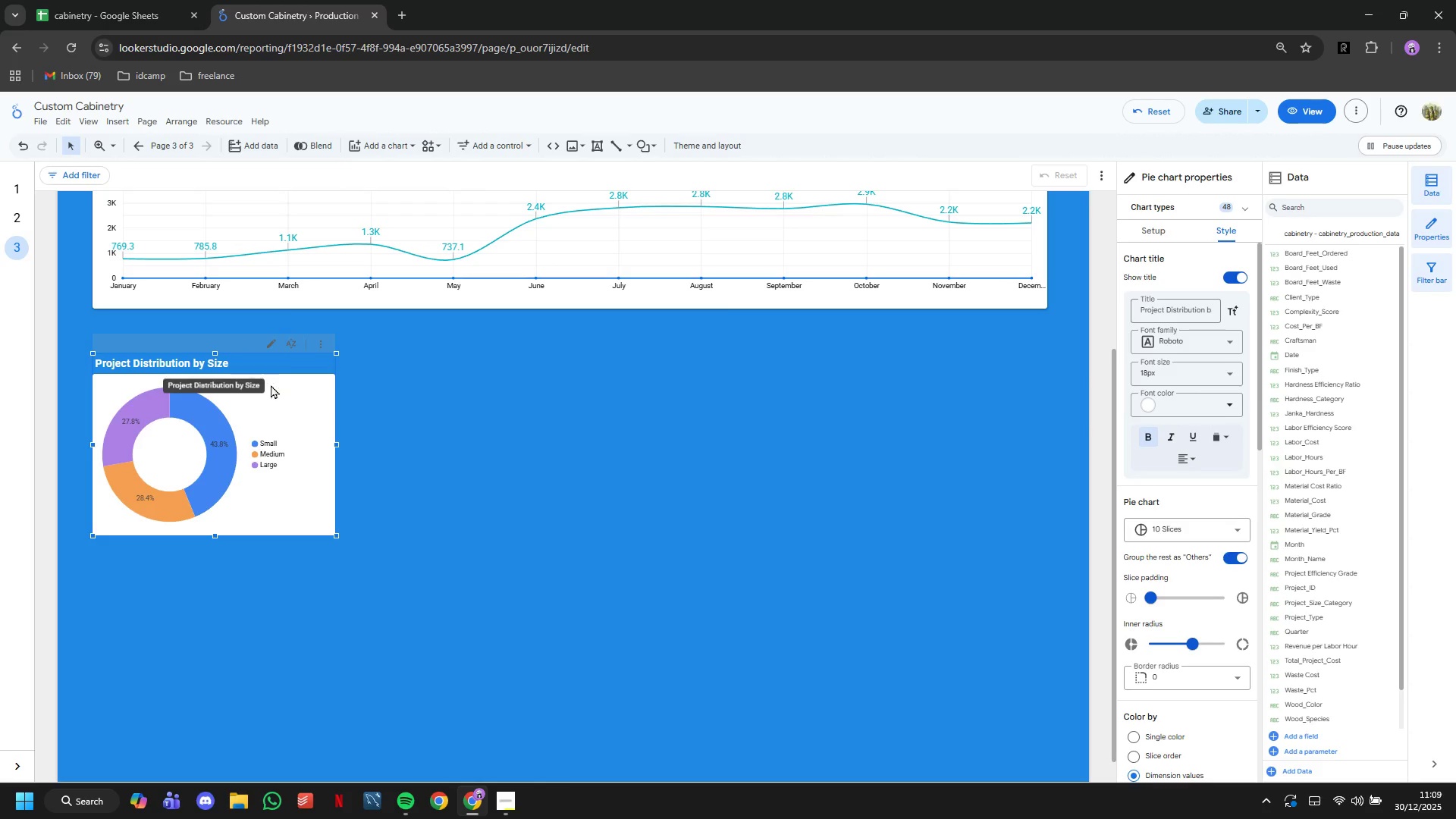 
left_click_drag(start_coordinate=[269, 390], to_coordinate=[268, 369])
 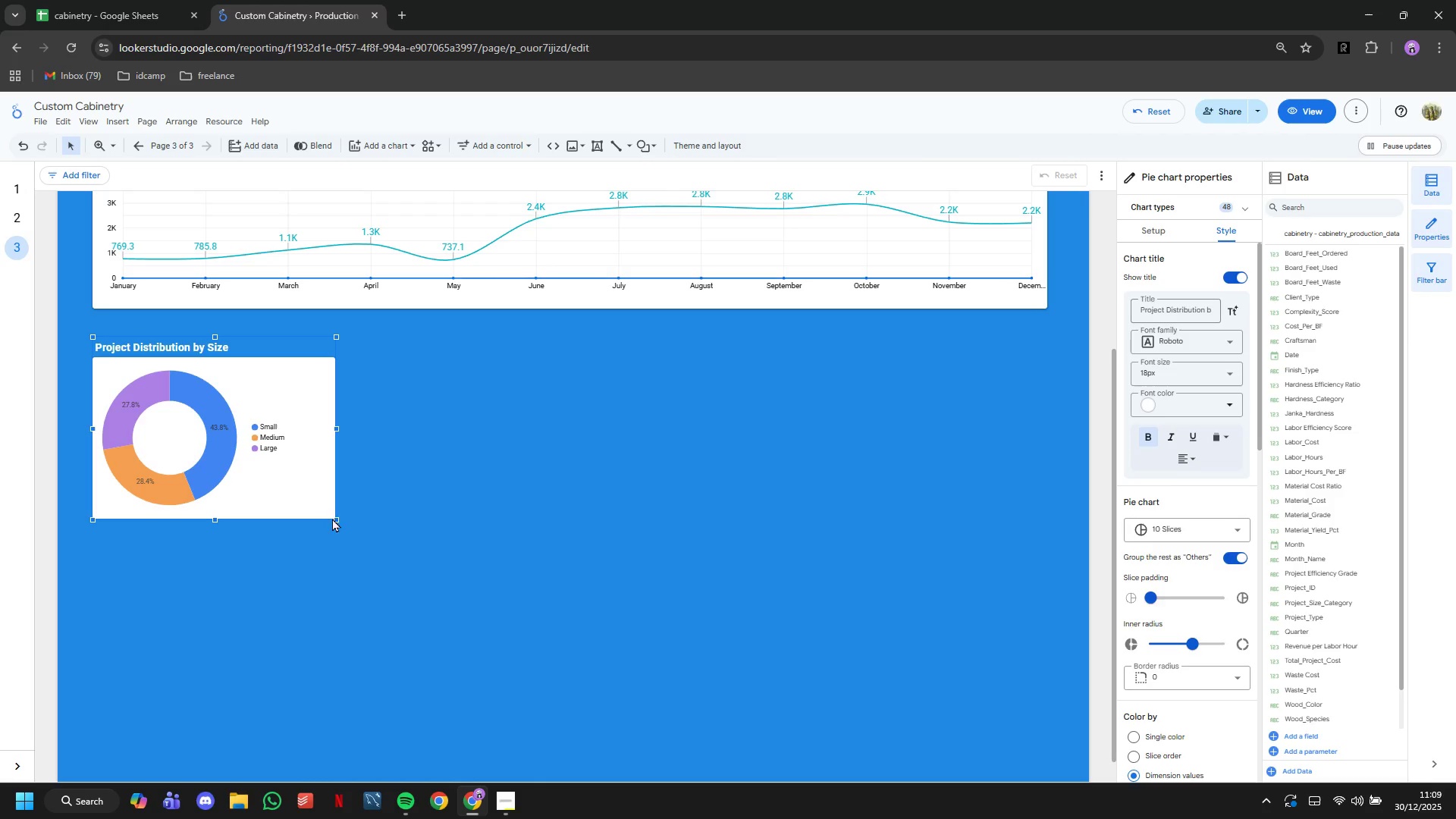 
left_click_drag(start_coordinate=[334, 518], to_coordinate=[368, 579])
 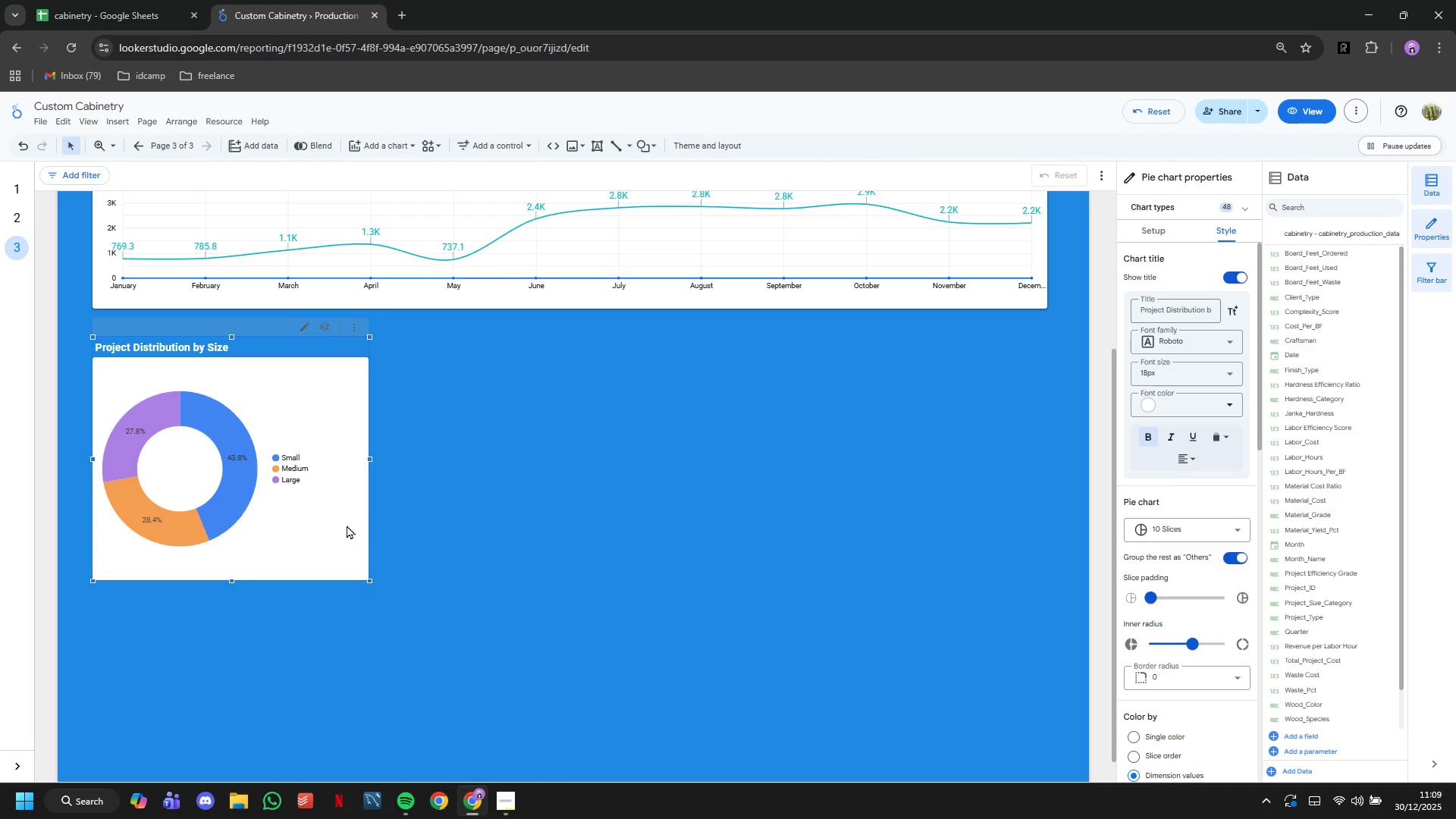 
left_click_drag(start_coordinate=[347, 525], to_coordinate=[349, 510])
 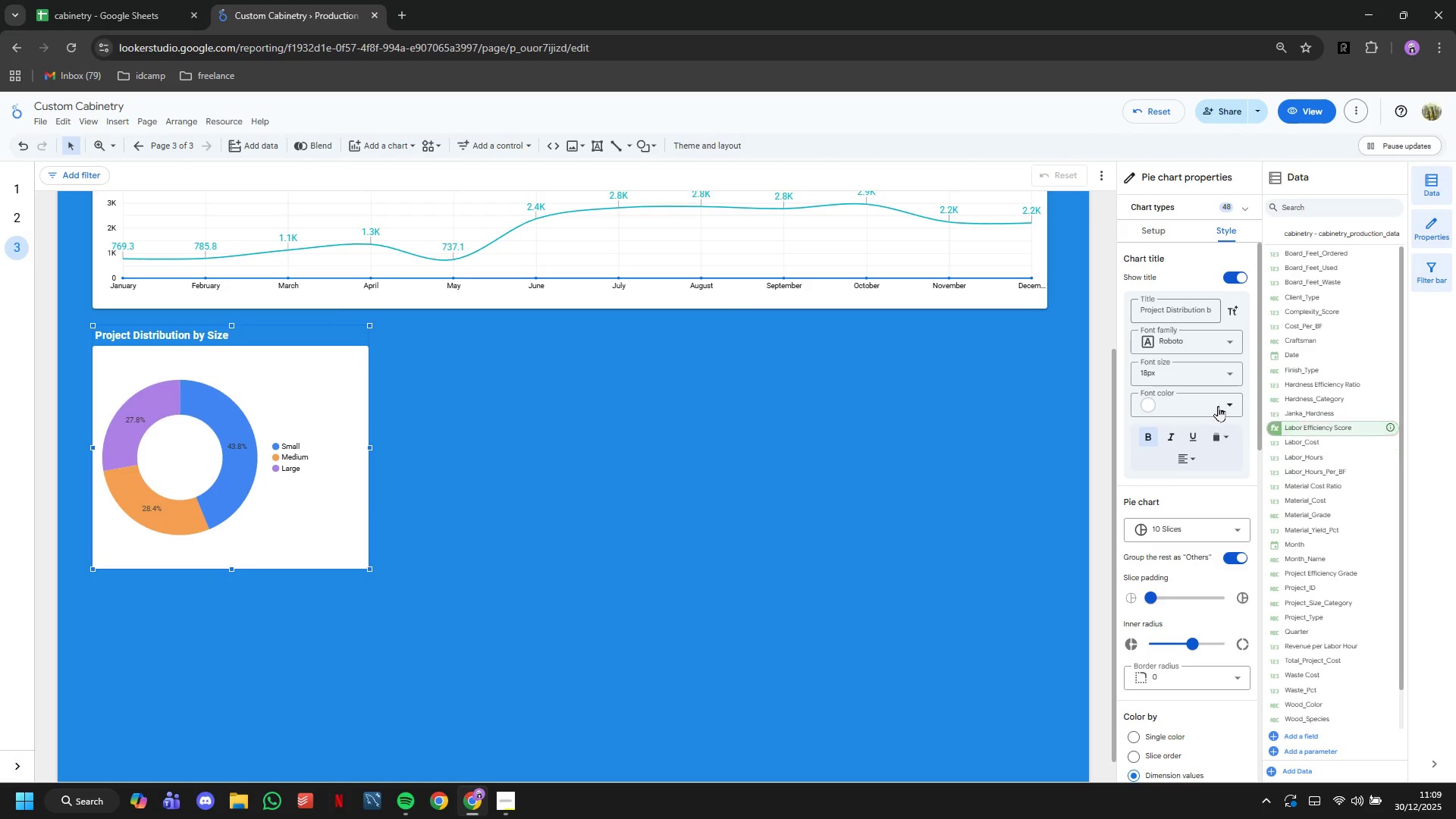 
scroll: coordinate [1173, 397], scroll_direction: down, amount: 1.0
 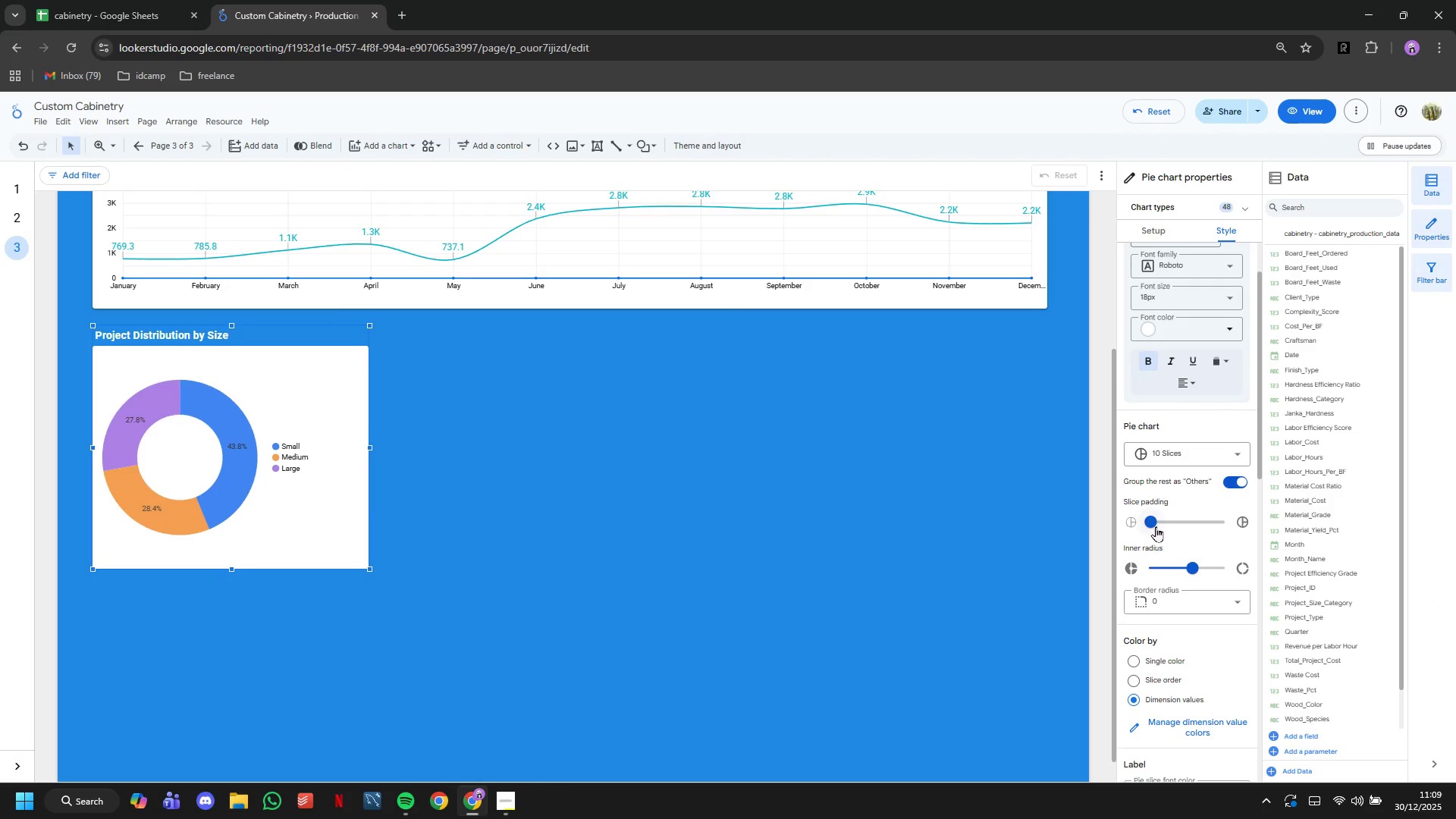 
left_click_drag(start_coordinate=[1156, 522], to_coordinate=[1199, 535])
 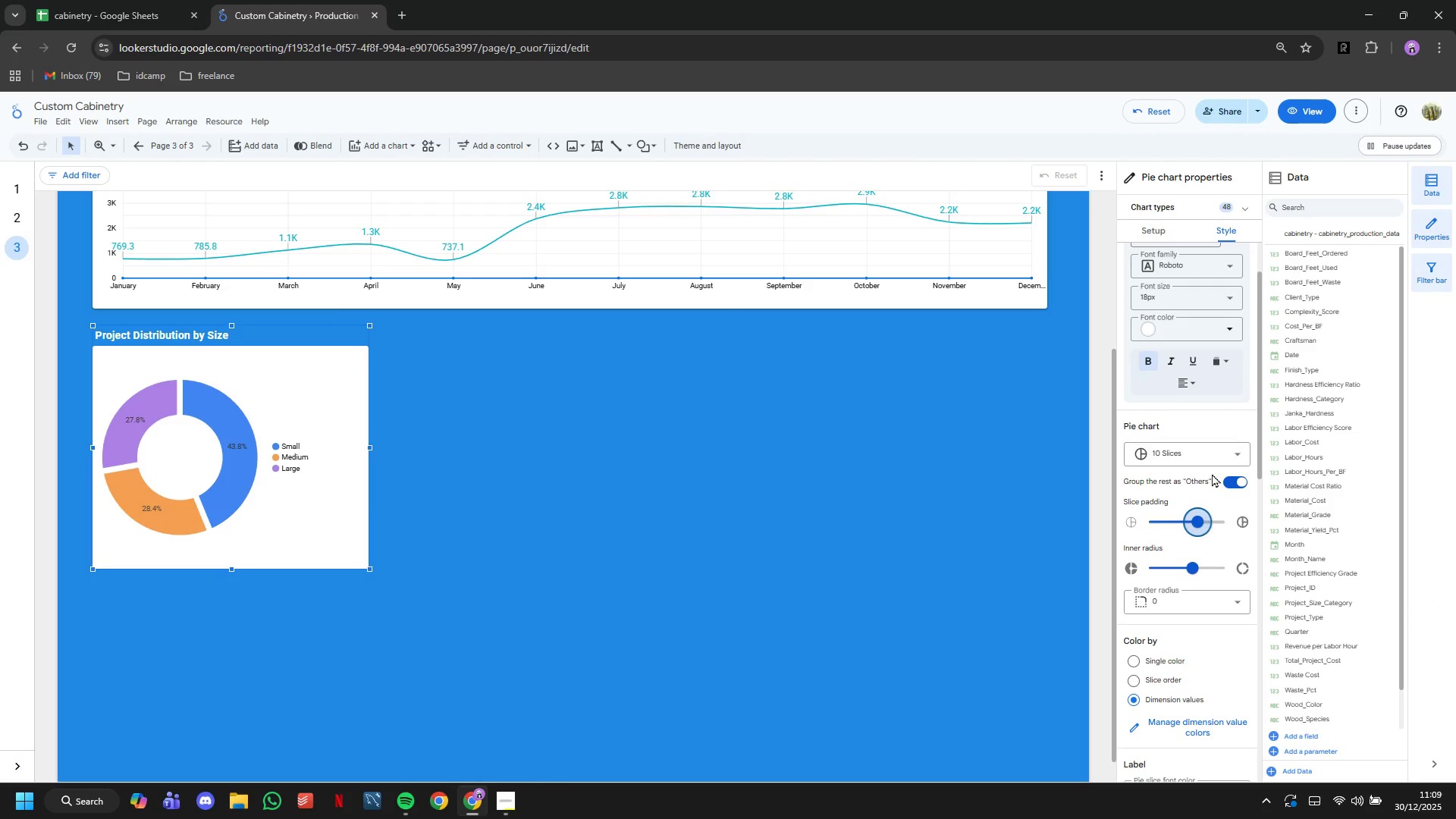 
scroll: coordinate [1213, 456], scroll_direction: down, amount: 1.0
 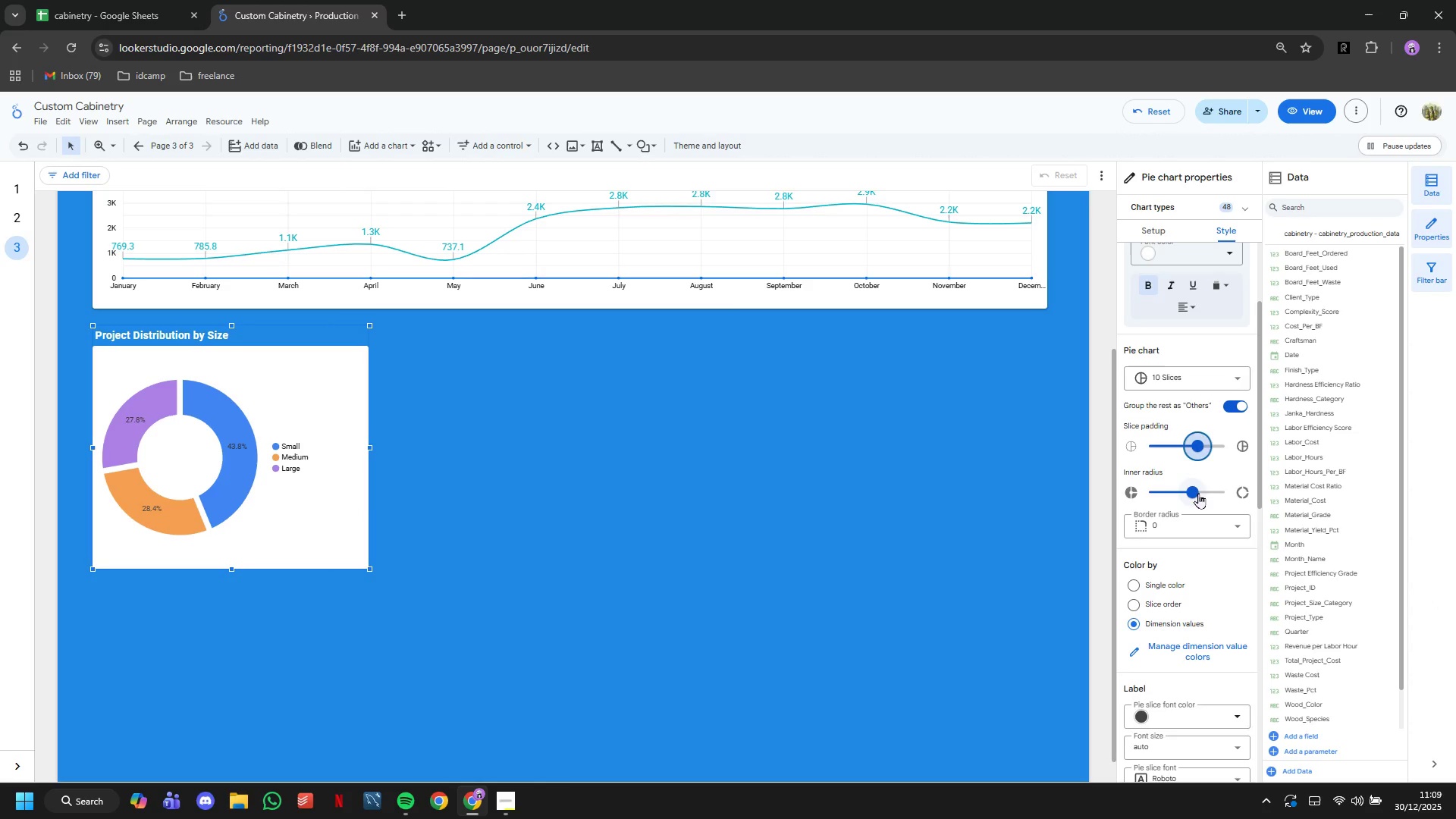 
left_click_drag(start_coordinate=[1197, 493], to_coordinate=[1223, 503])
 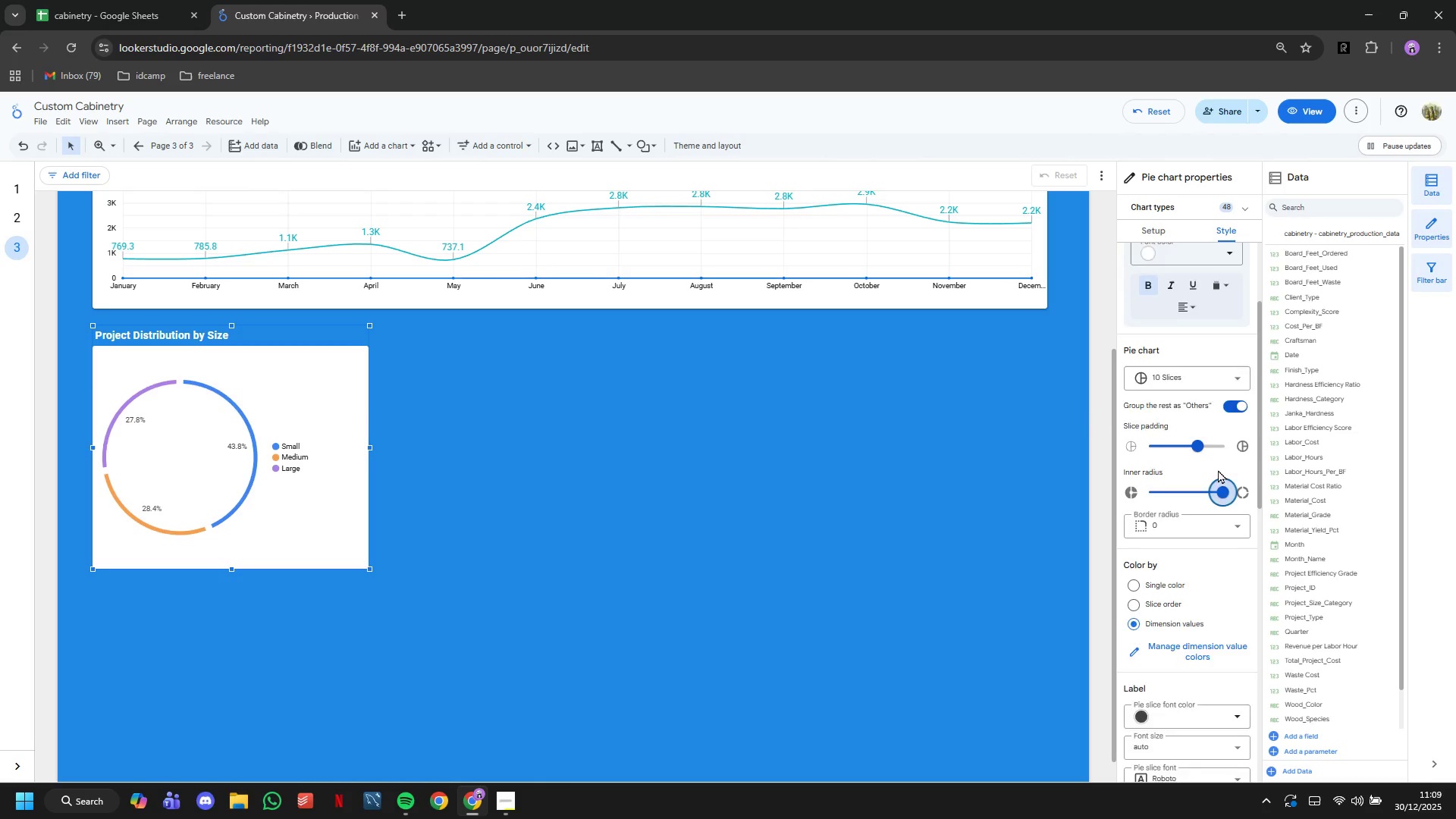 
scroll: coordinate [1218, 469], scroll_direction: down, amount: 1.0
 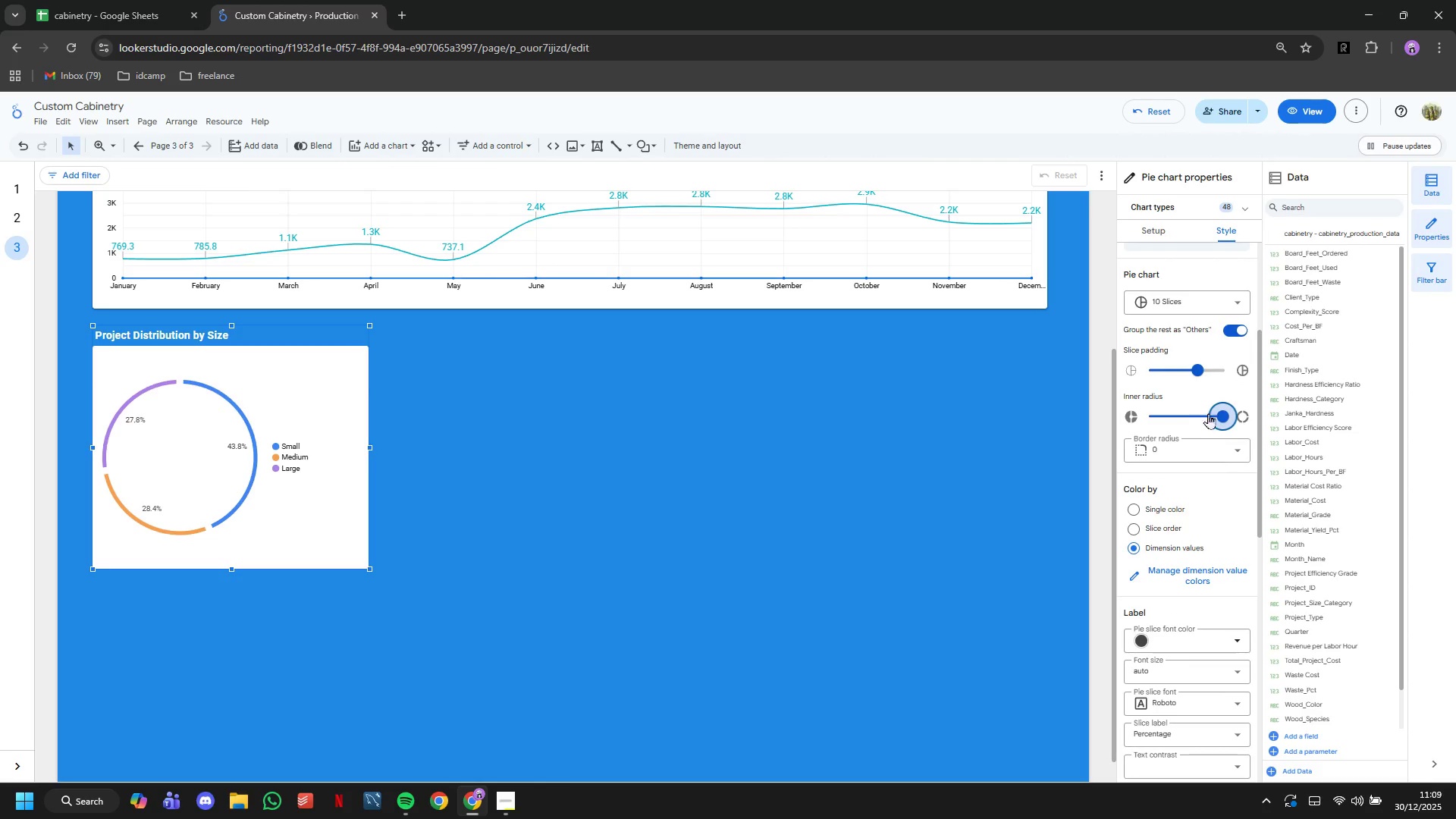 
left_click_drag(start_coordinate=[1216, 411], to_coordinate=[1157, 416])
 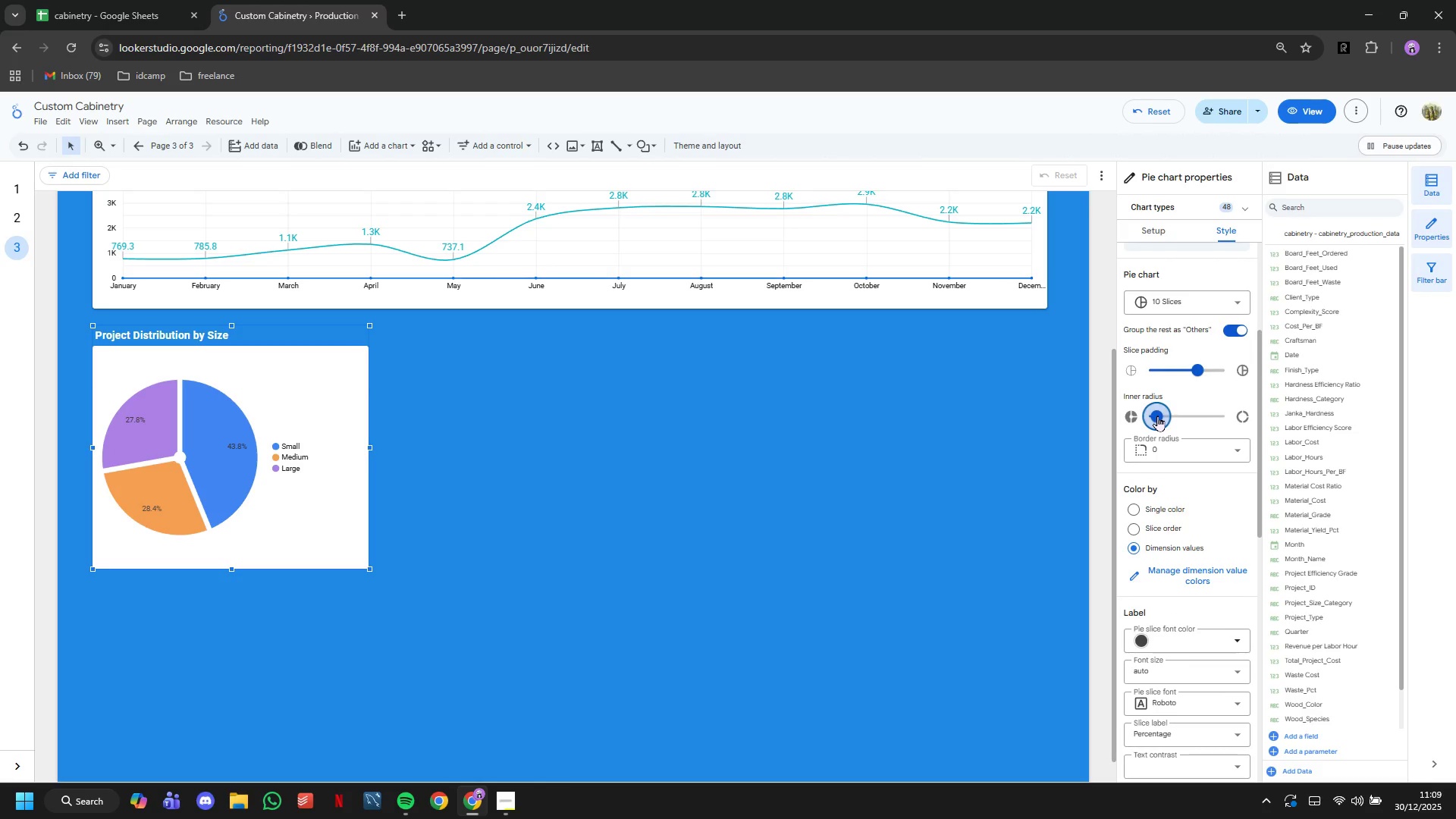 
left_click([1157, 416])
 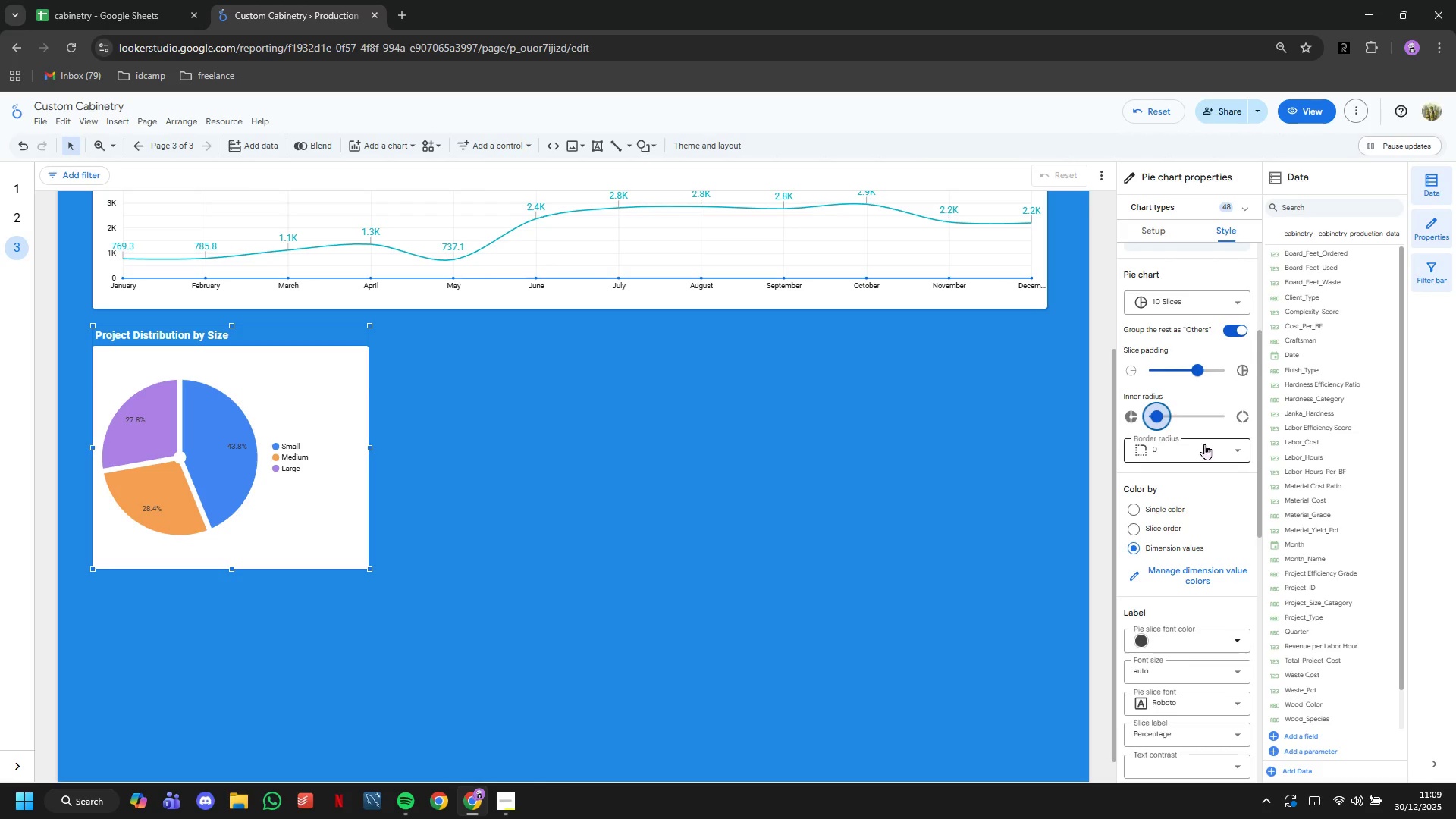 
left_click([1217, 449])
 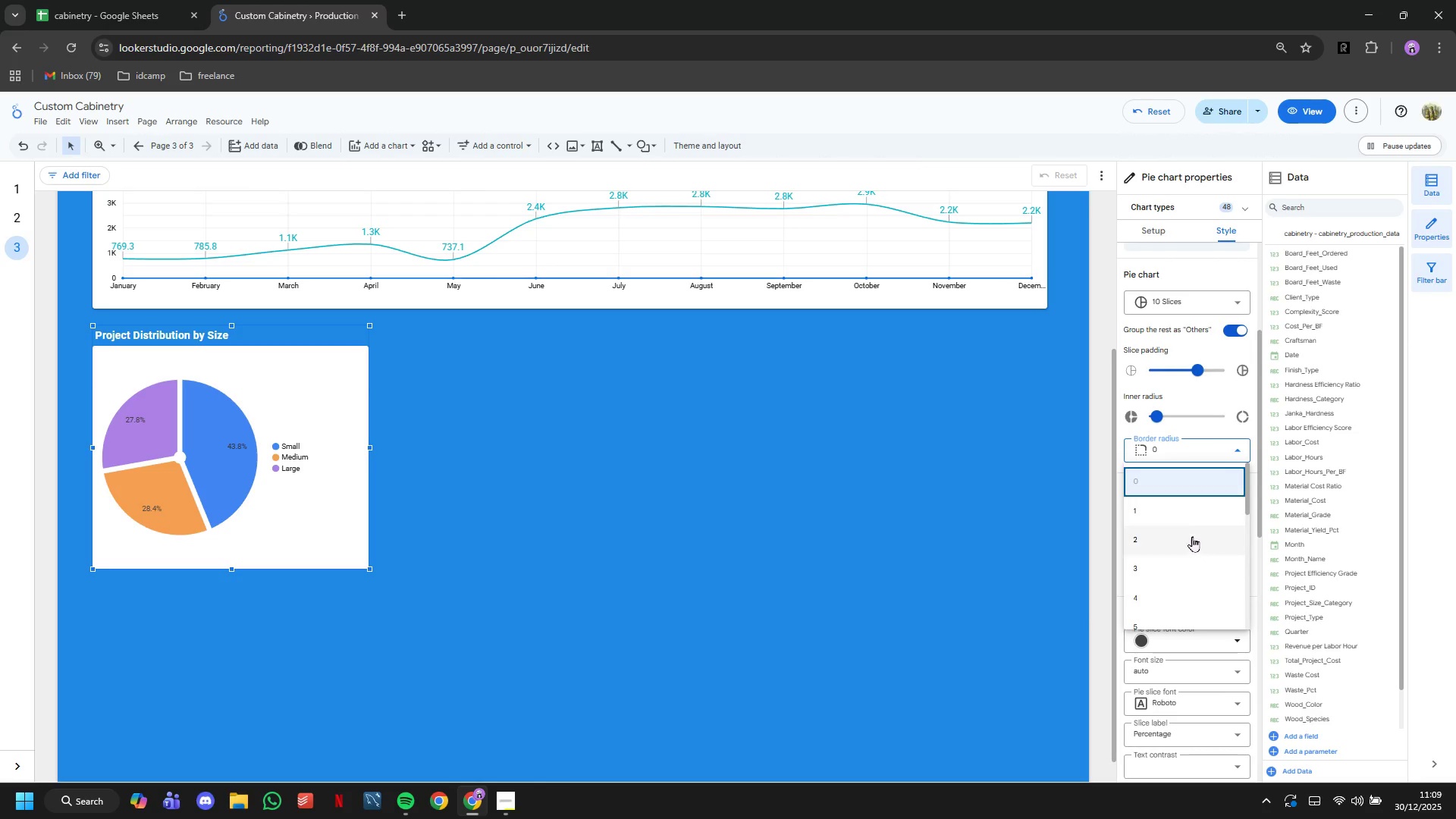 
left_click([1189, 541])
 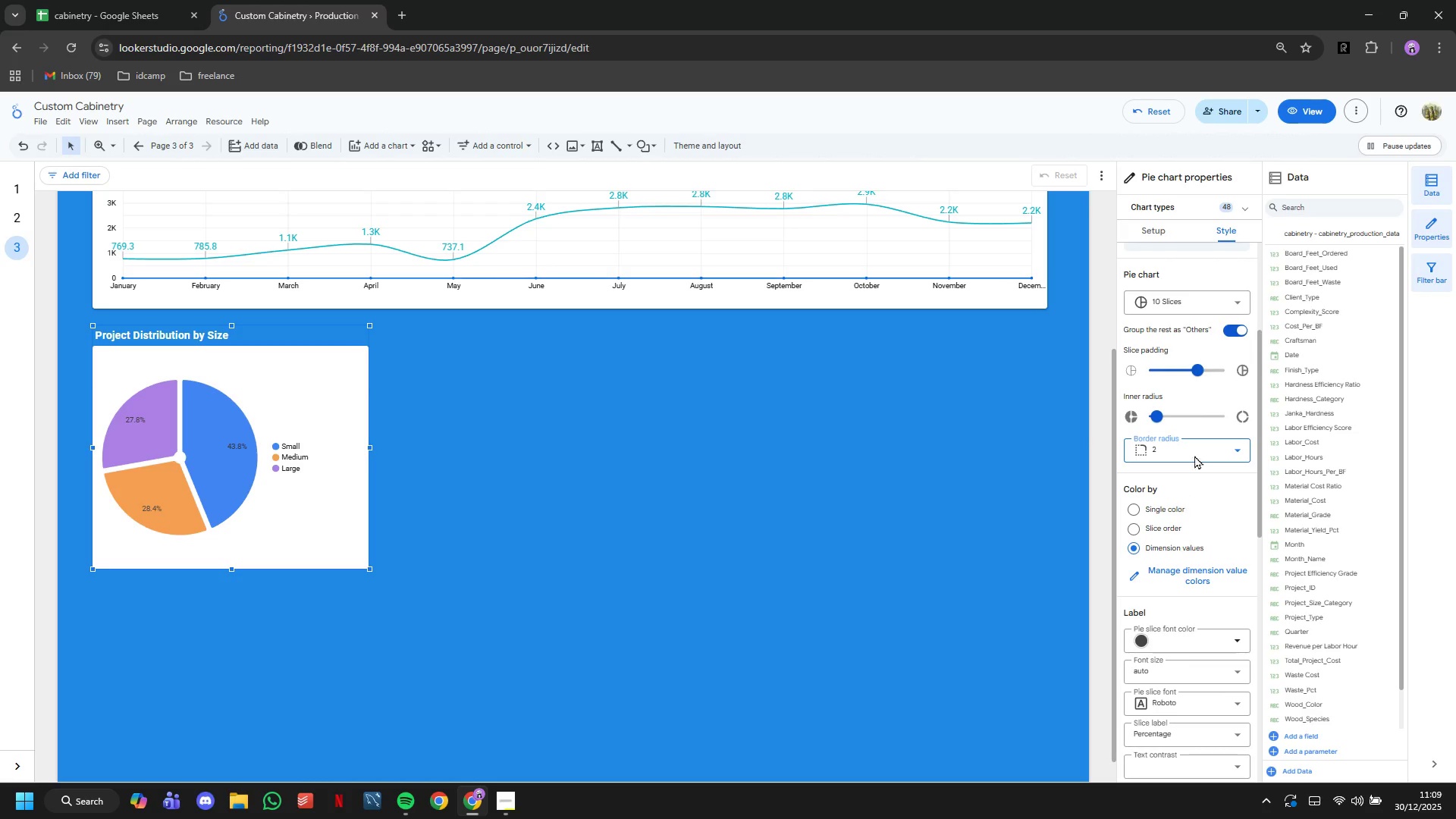 
scroll: coordinate [1208, 431], scroll_direction: down, amount: 8.0
 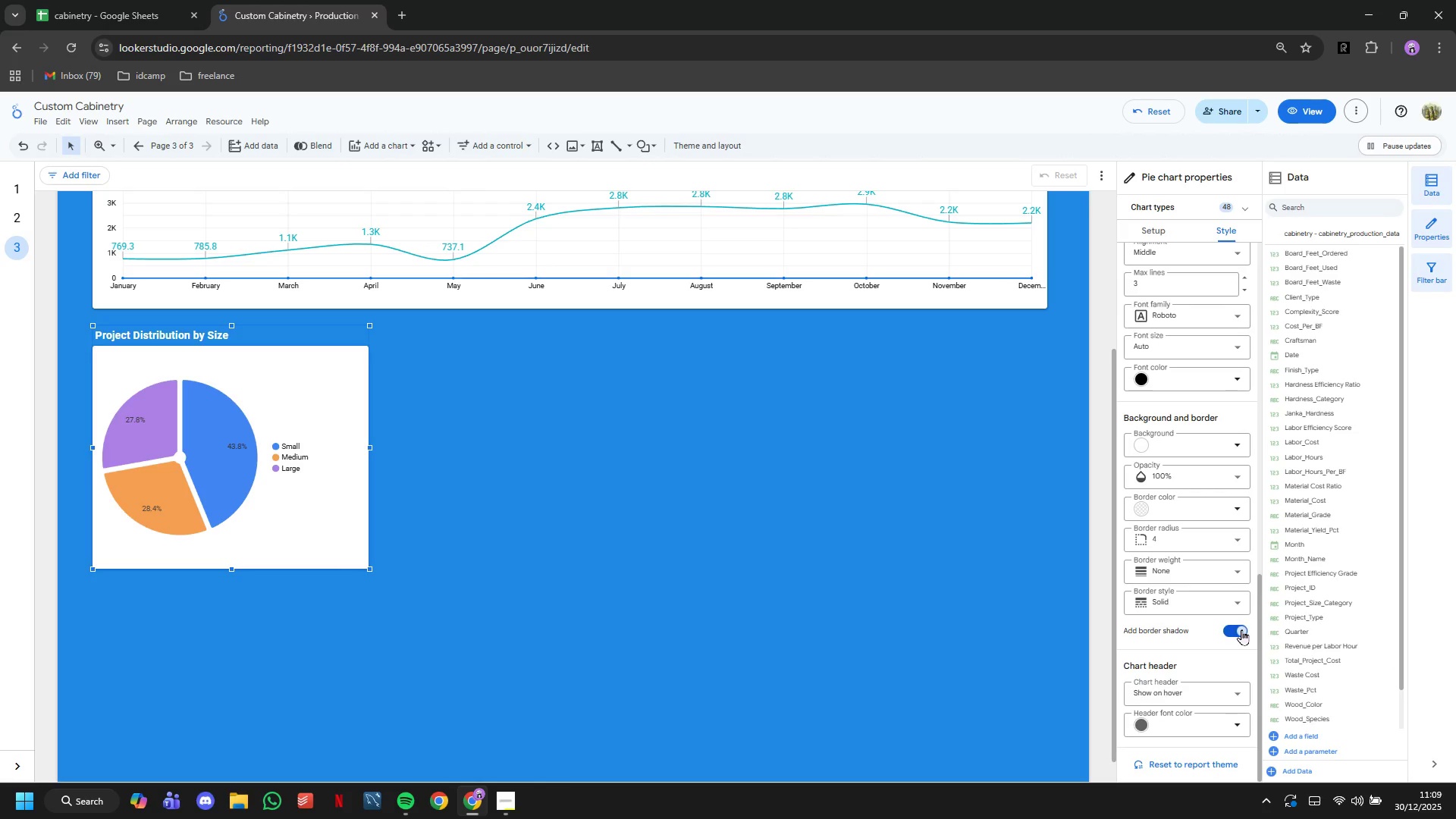 
left_click([1245, 705])
 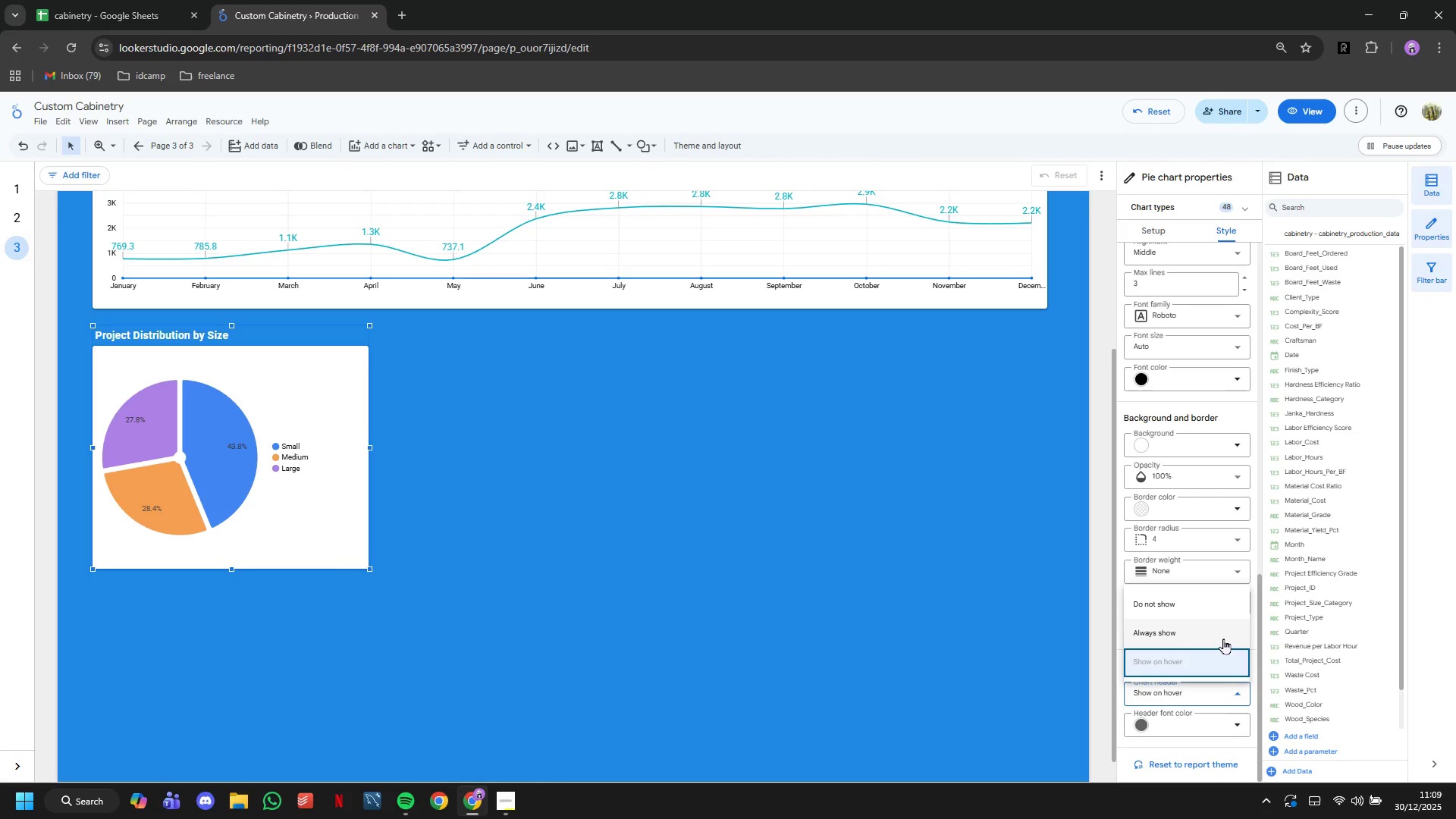 
left_click([1223, 638])
 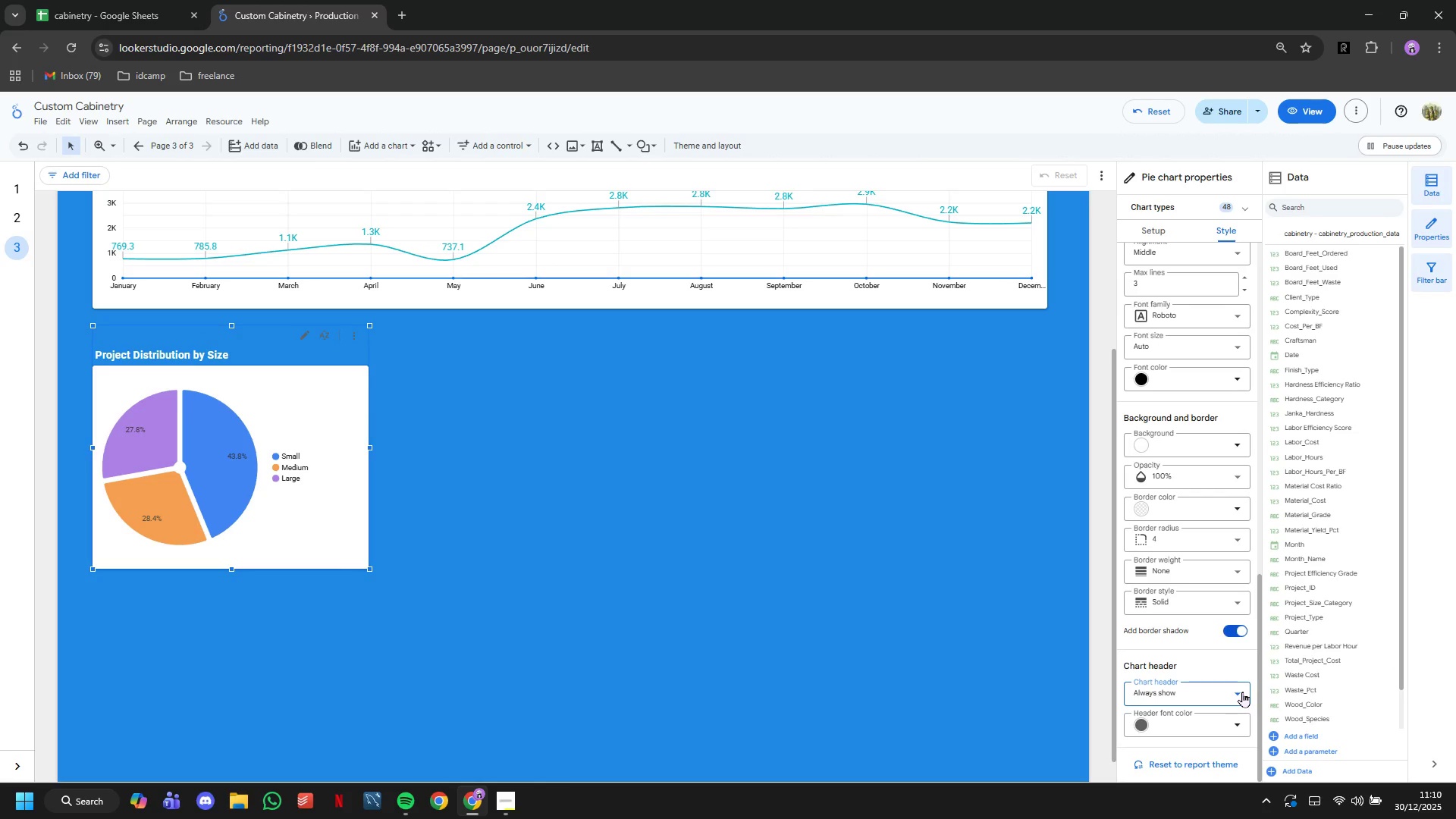 
scroll: coordinate [1238, 667], scroll_direction: up, amount: 2.0
 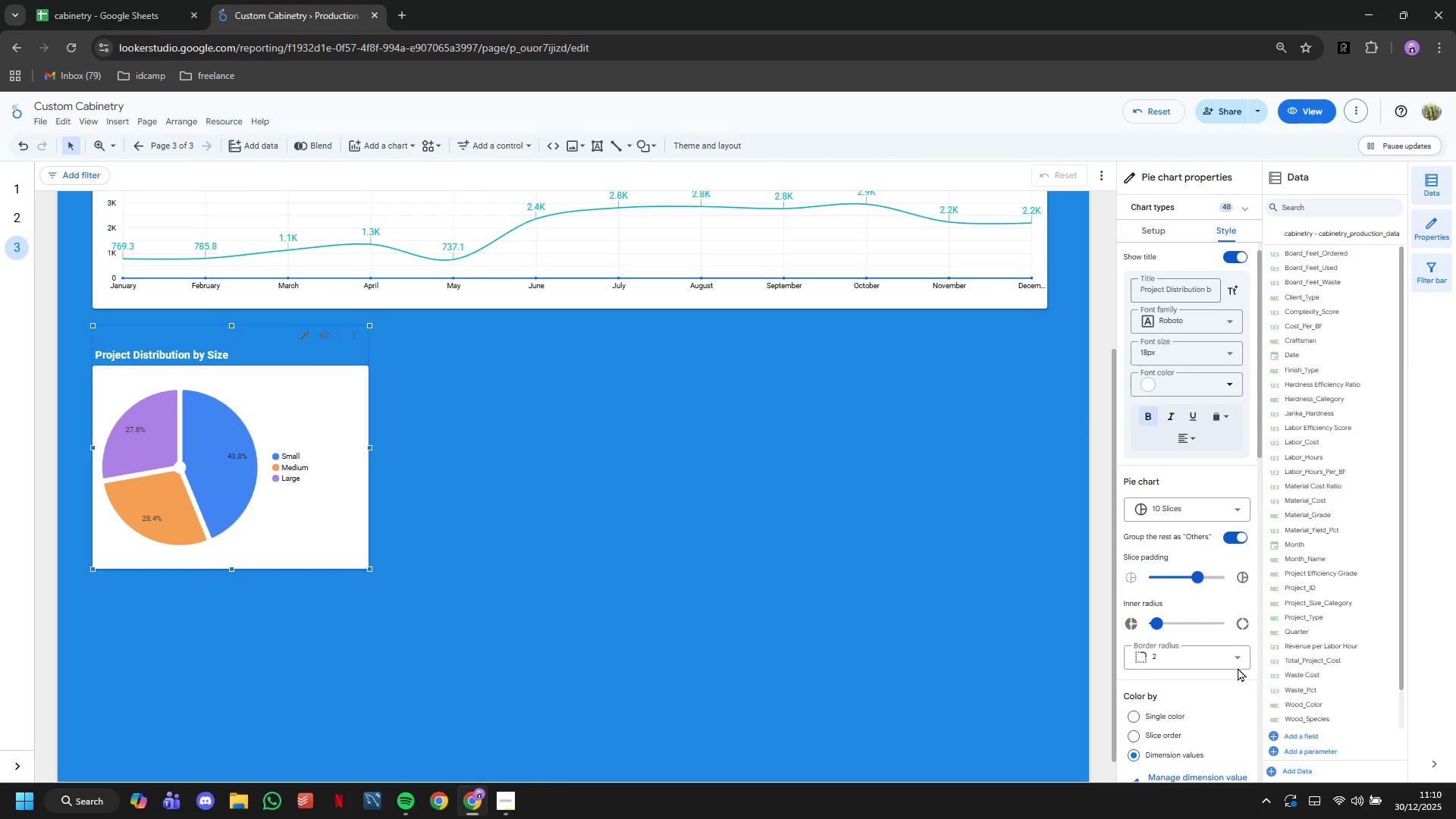 
left_click([573, 431])
 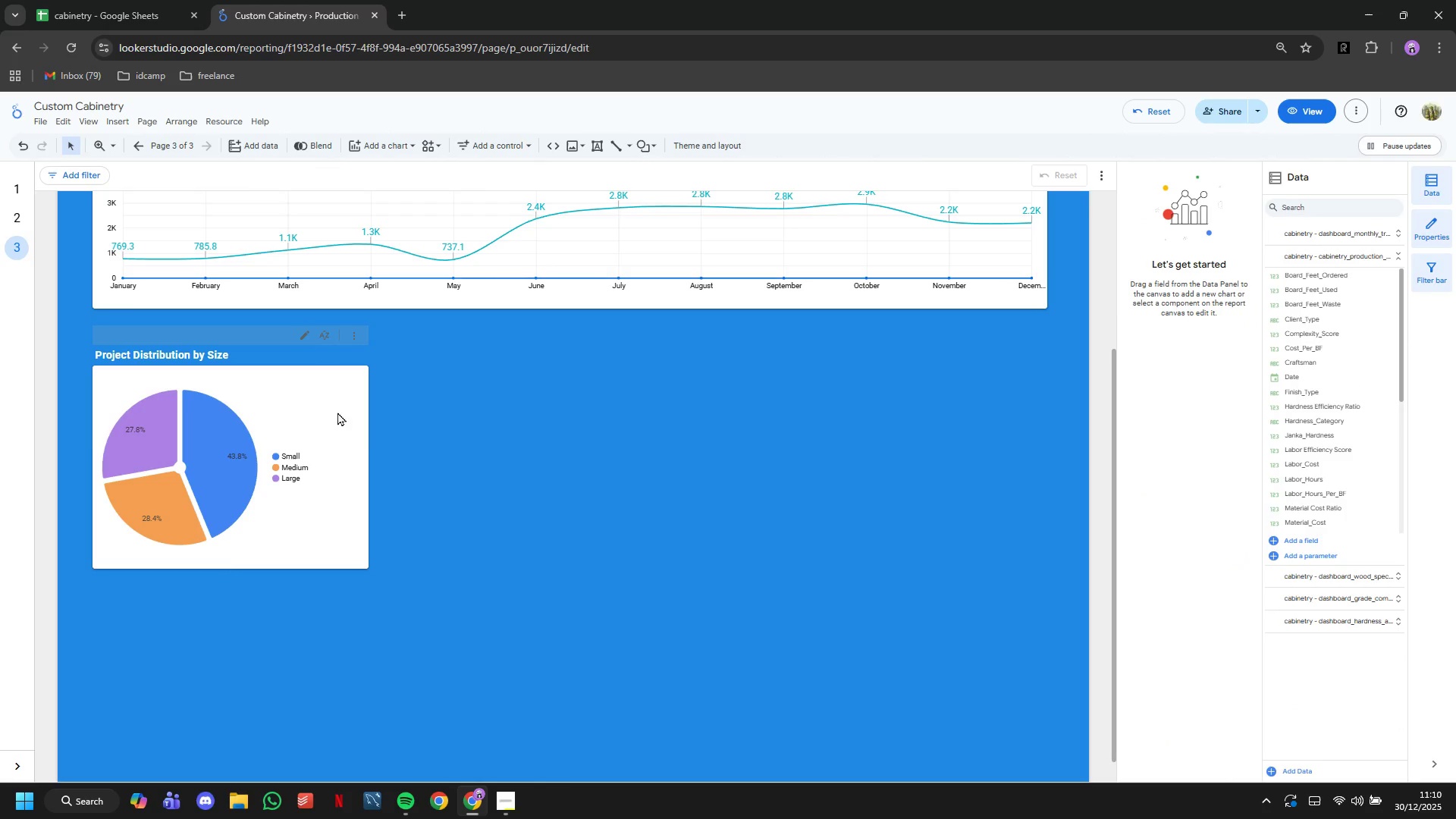 
left_click_drag(start_coordinate=[321, 413], to_coordinate=[320, 396])
 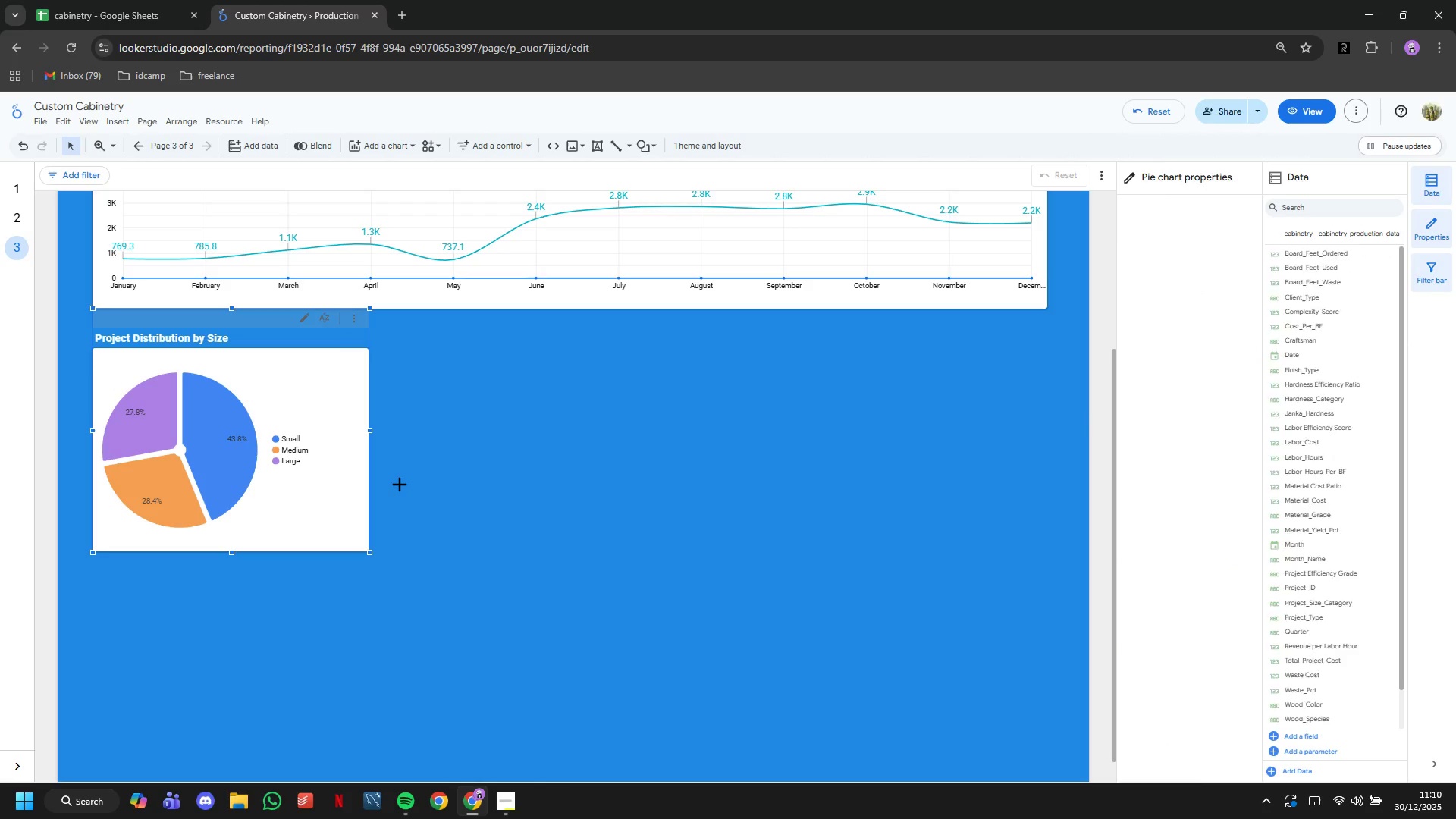 
left_click([399, 484])
 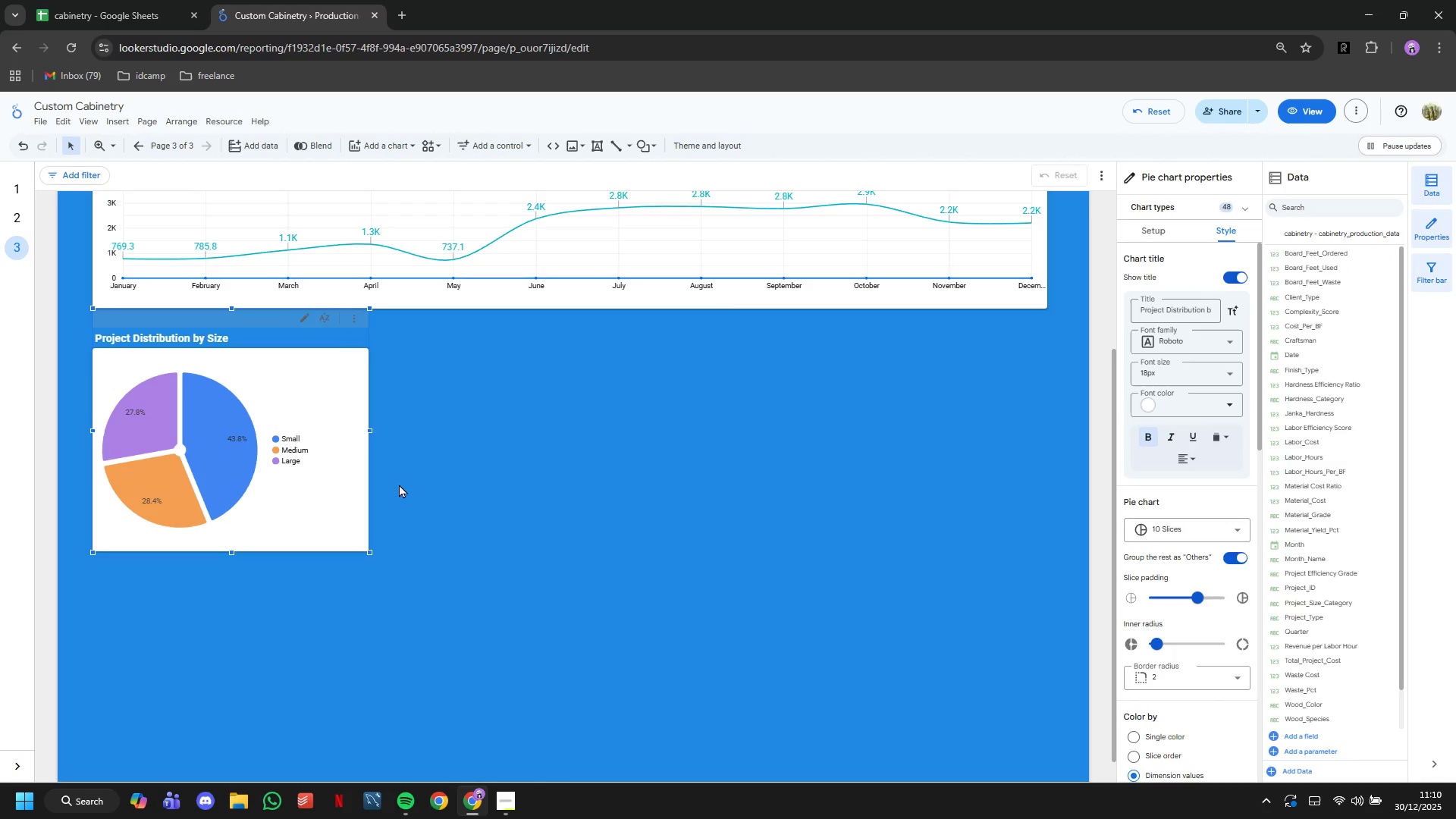 
scroll: coordinate [399, 484], scroll_direction: up, amount: 5.0
 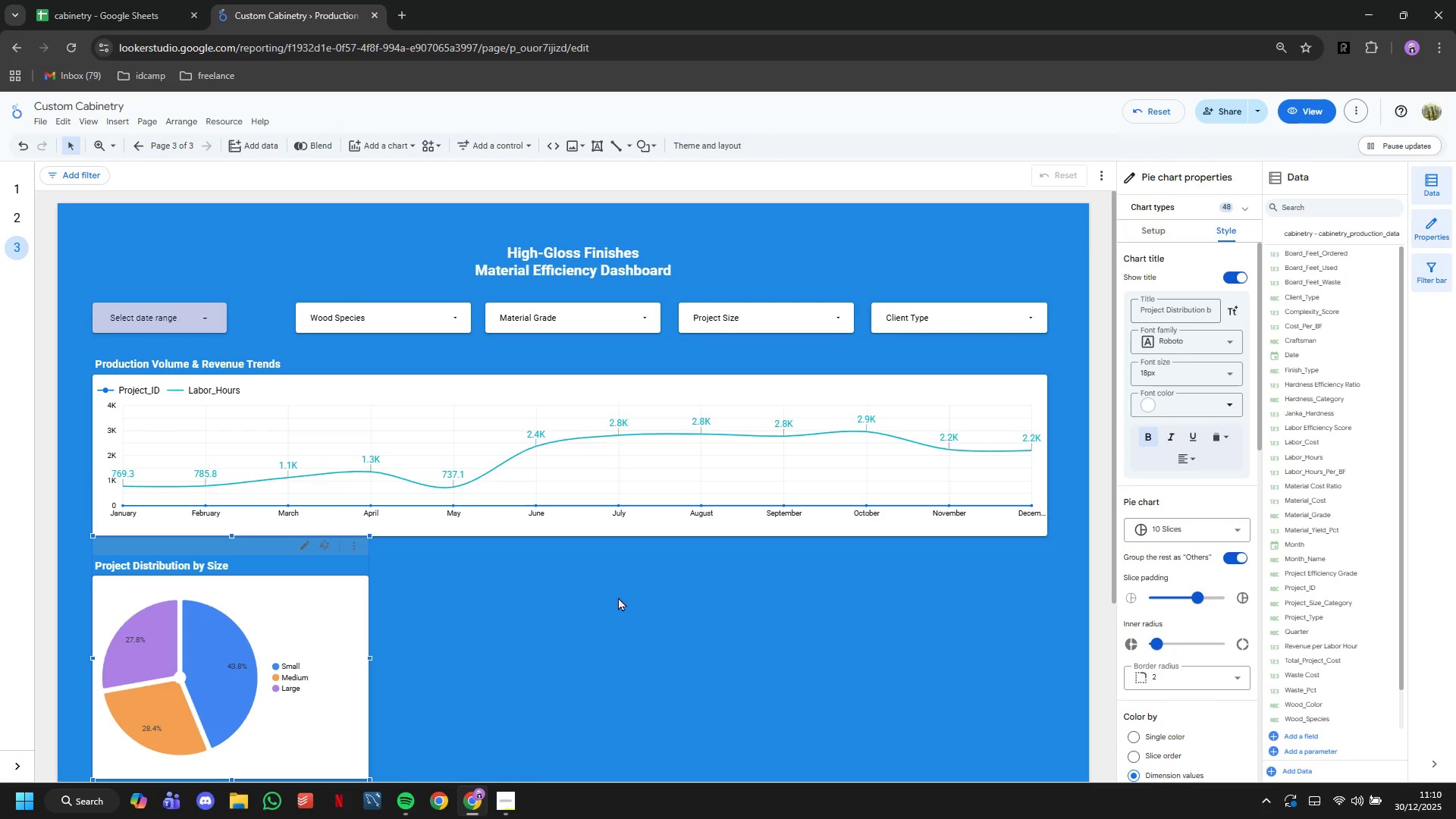 
wait(5.96)
 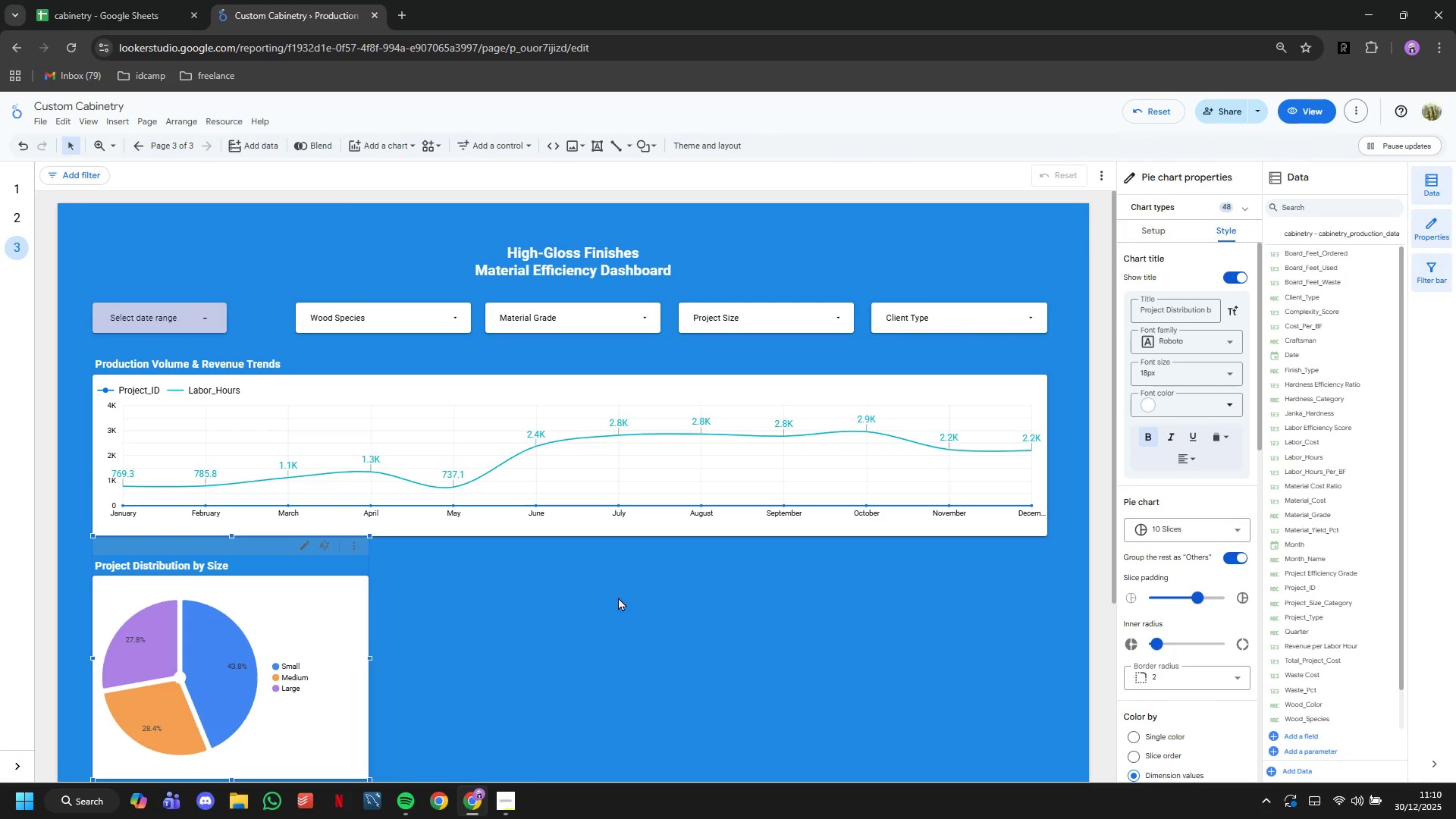 
left_click([378, 142])
 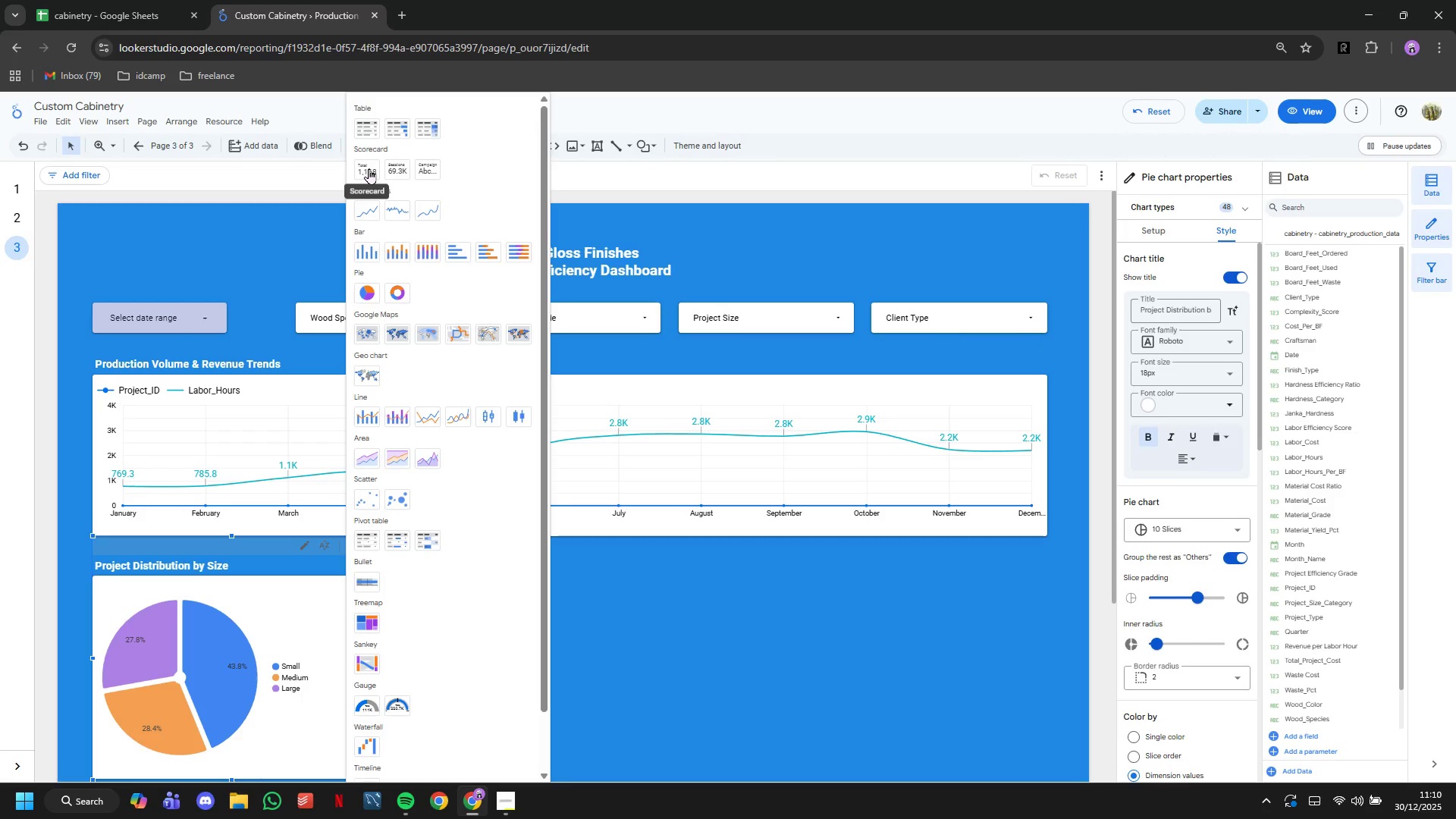 
left_click([369, 168])
 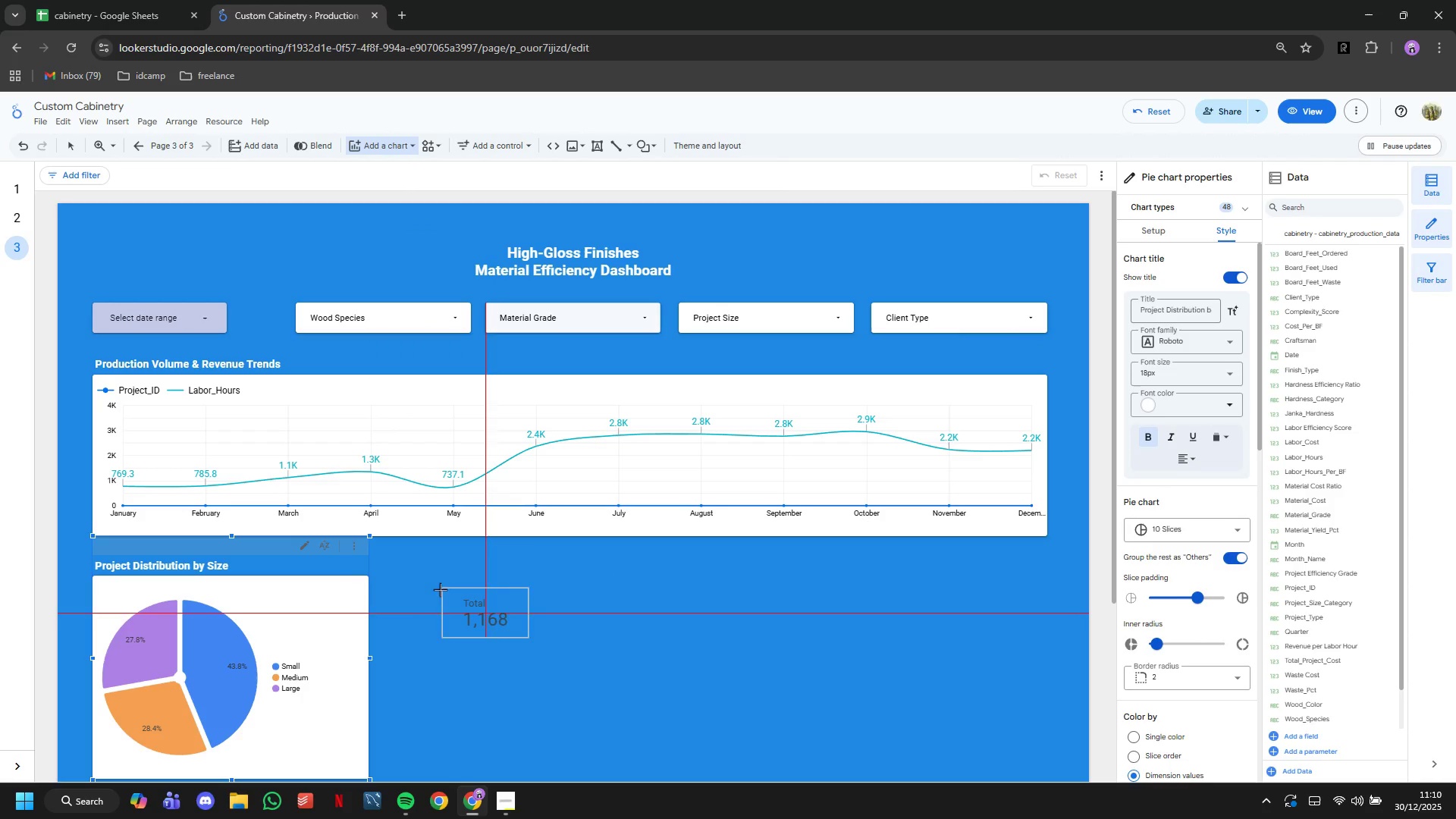 
left_click([410, 590])
 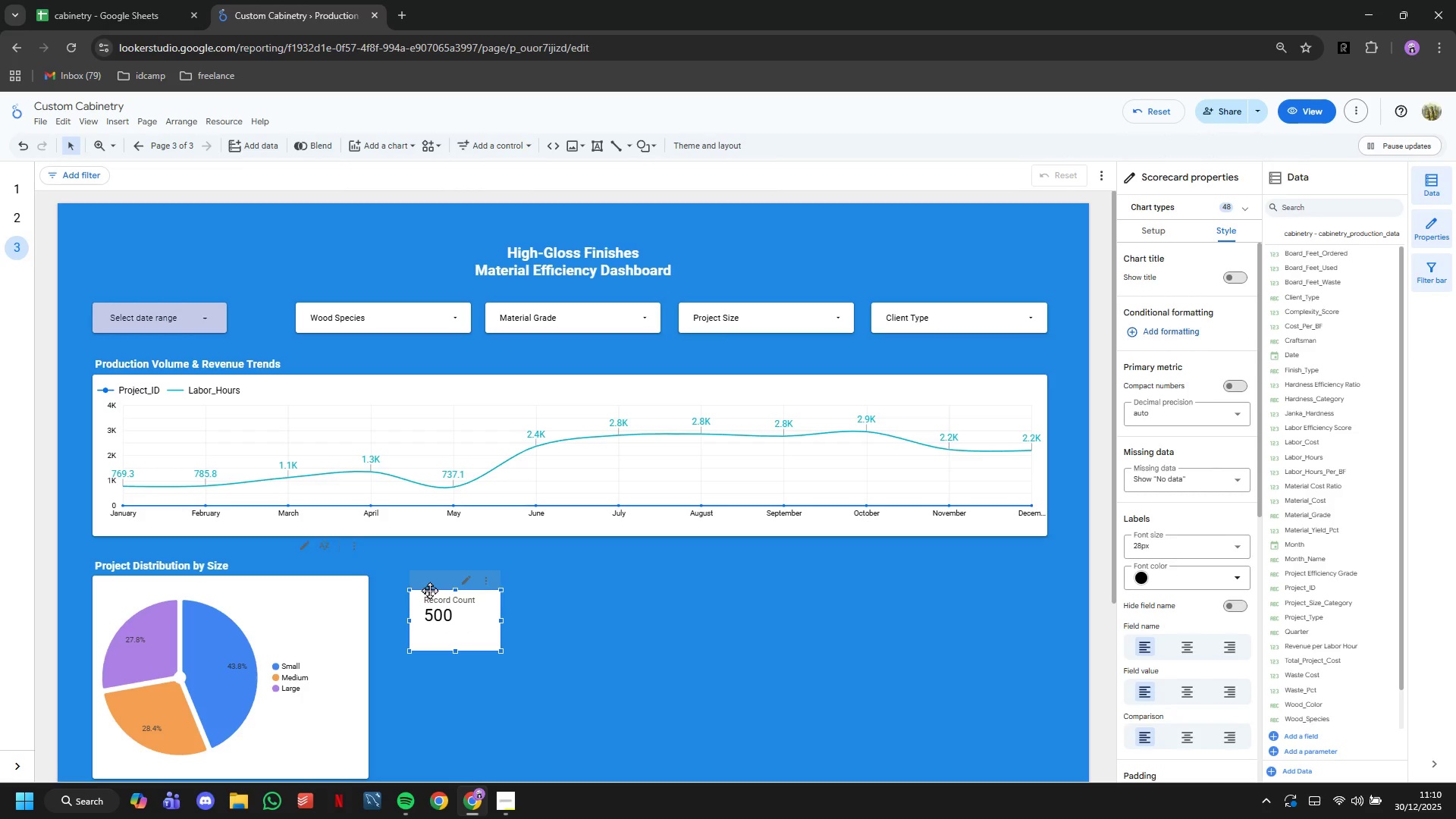 
wait(7.08)
 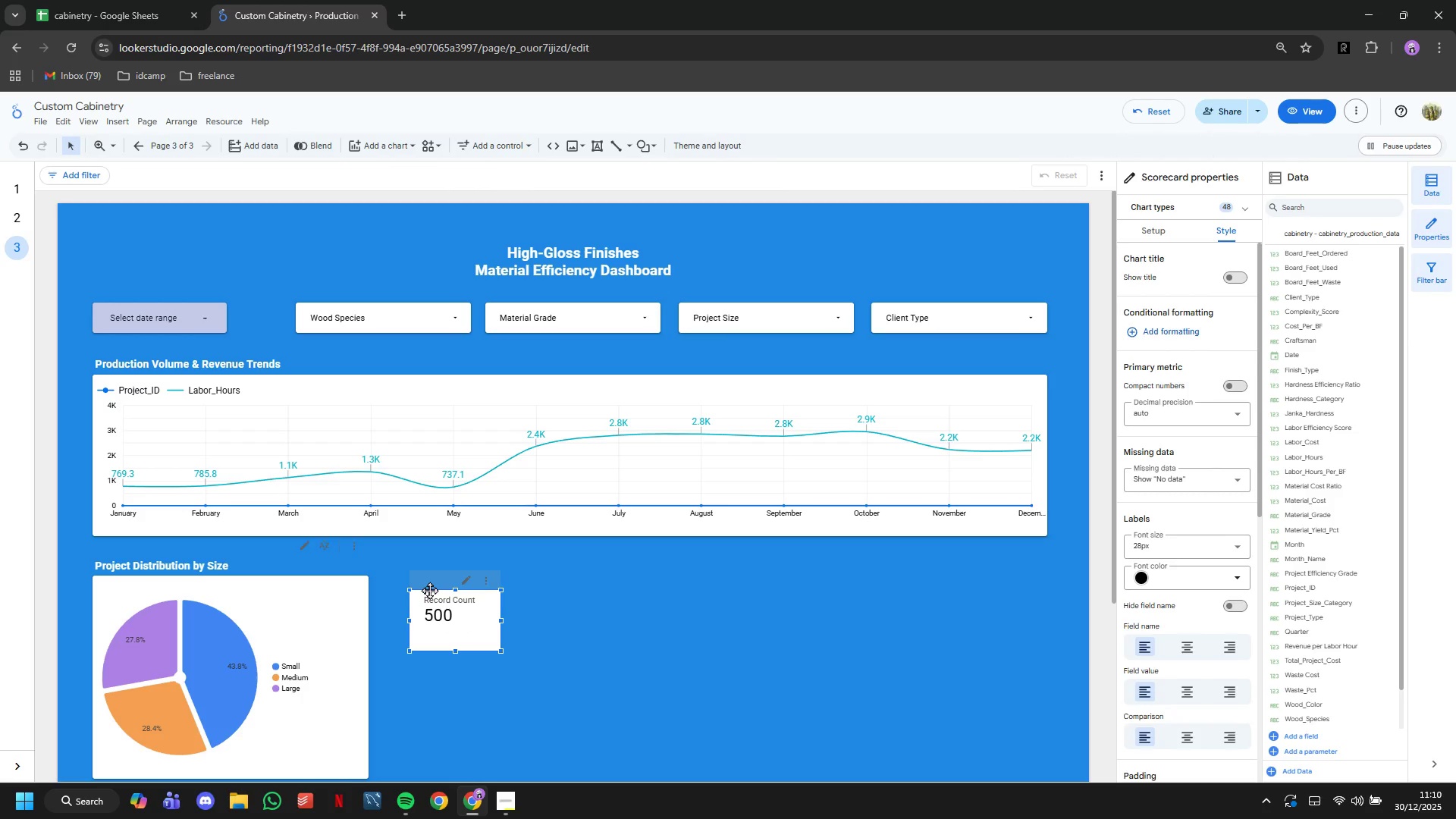 
key(Backspace)
 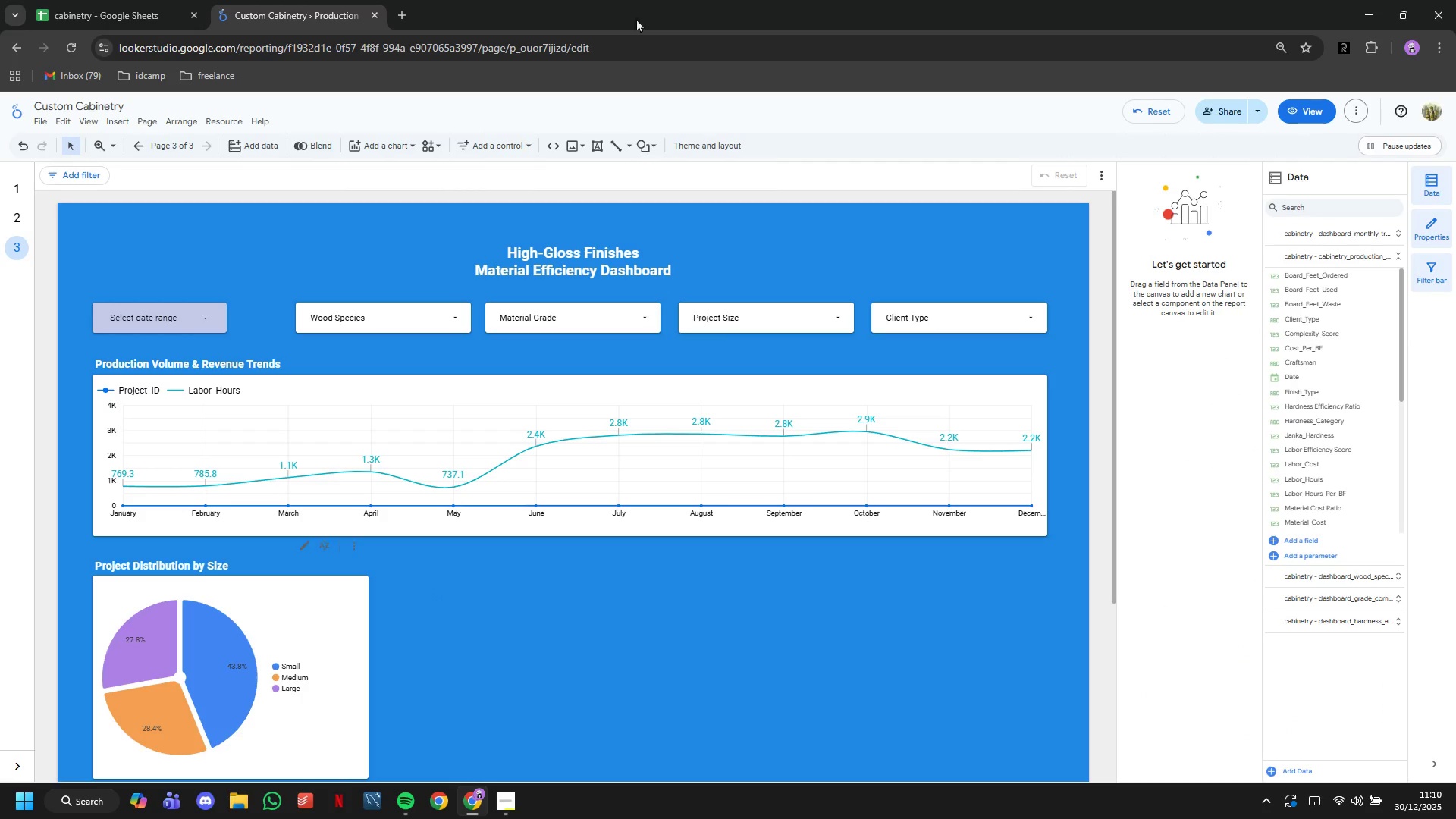 
left_click([388, 148])
 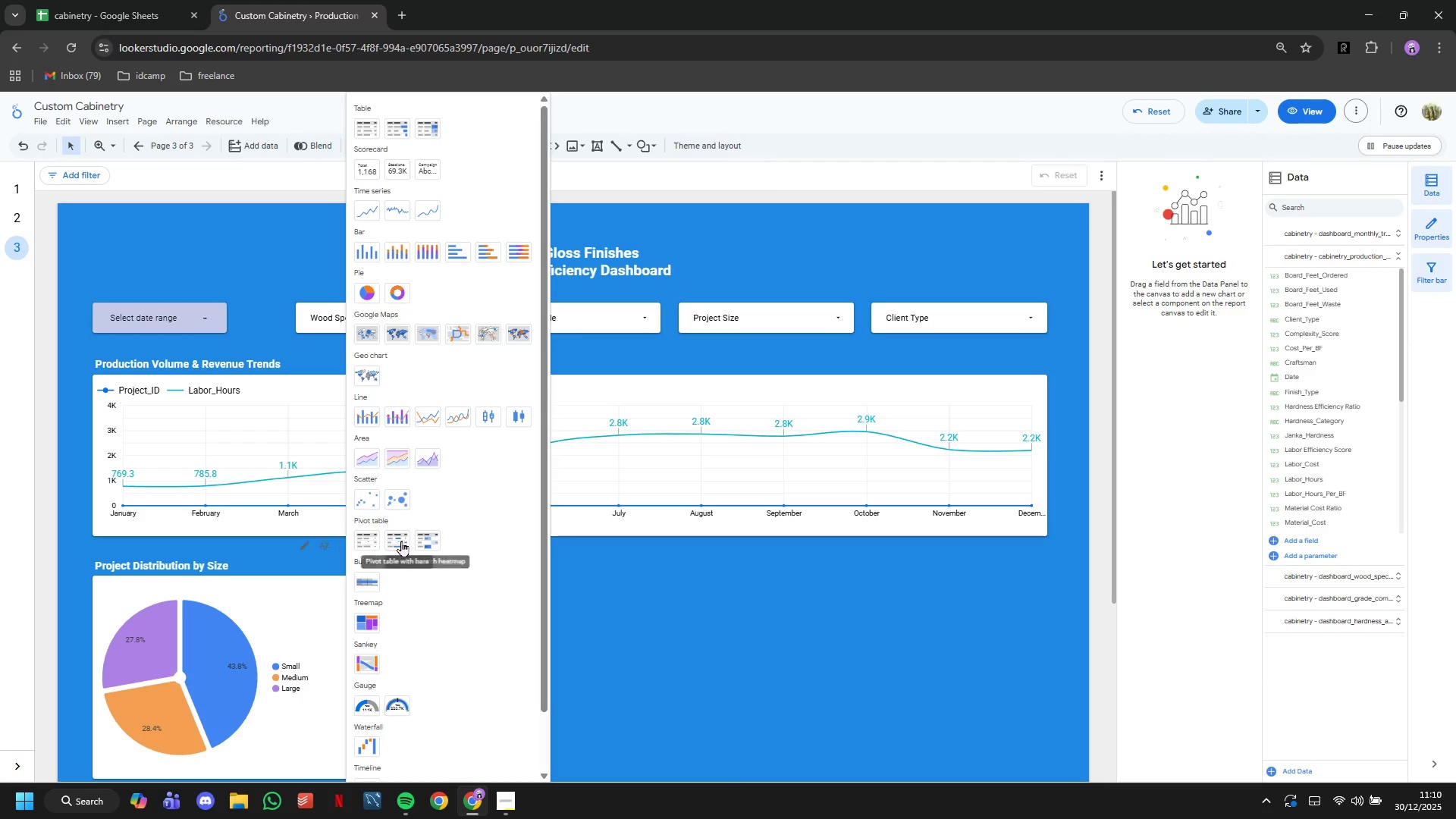 
wait(6.87)
 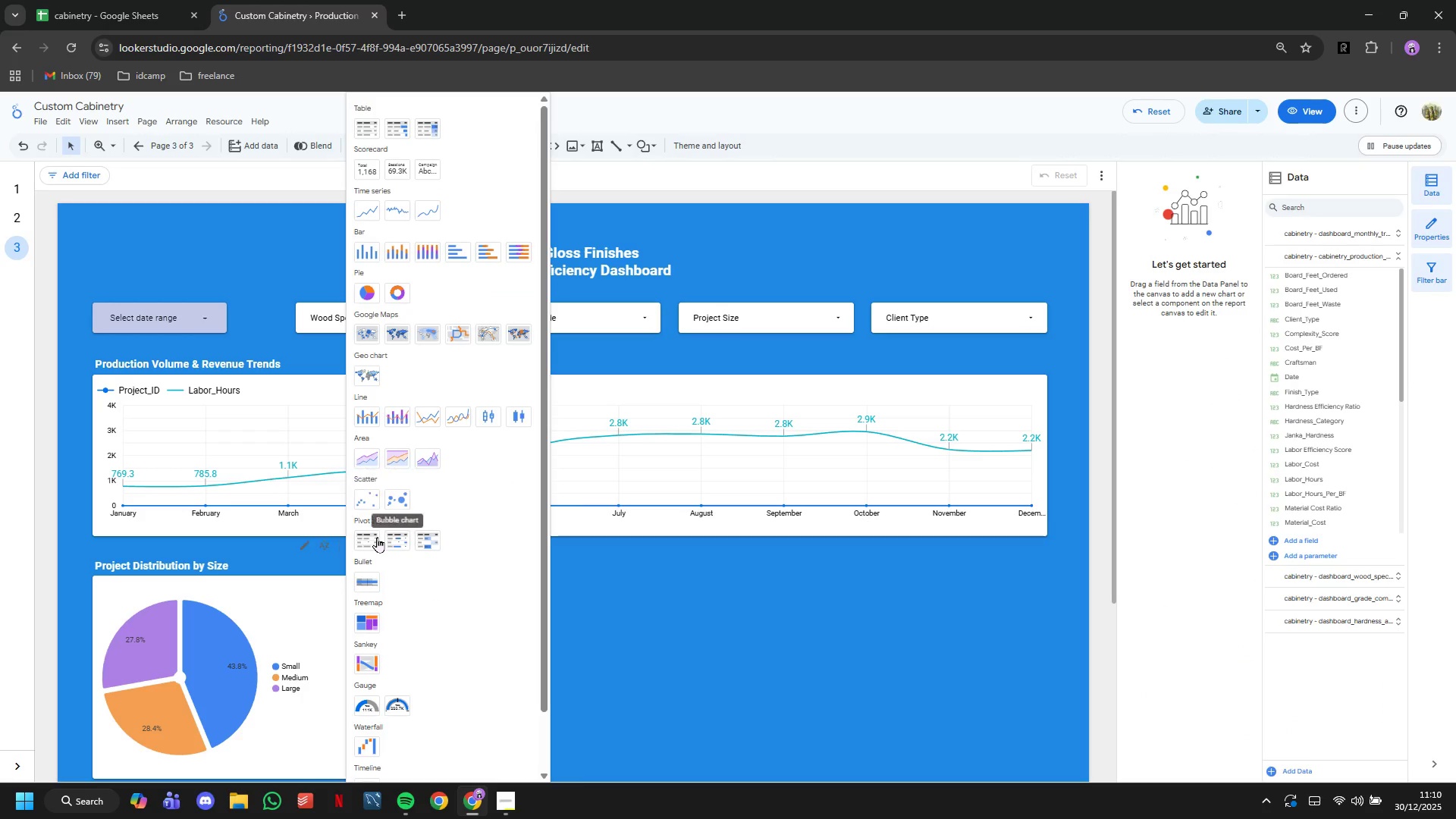 
mouse_move([419, 168])
 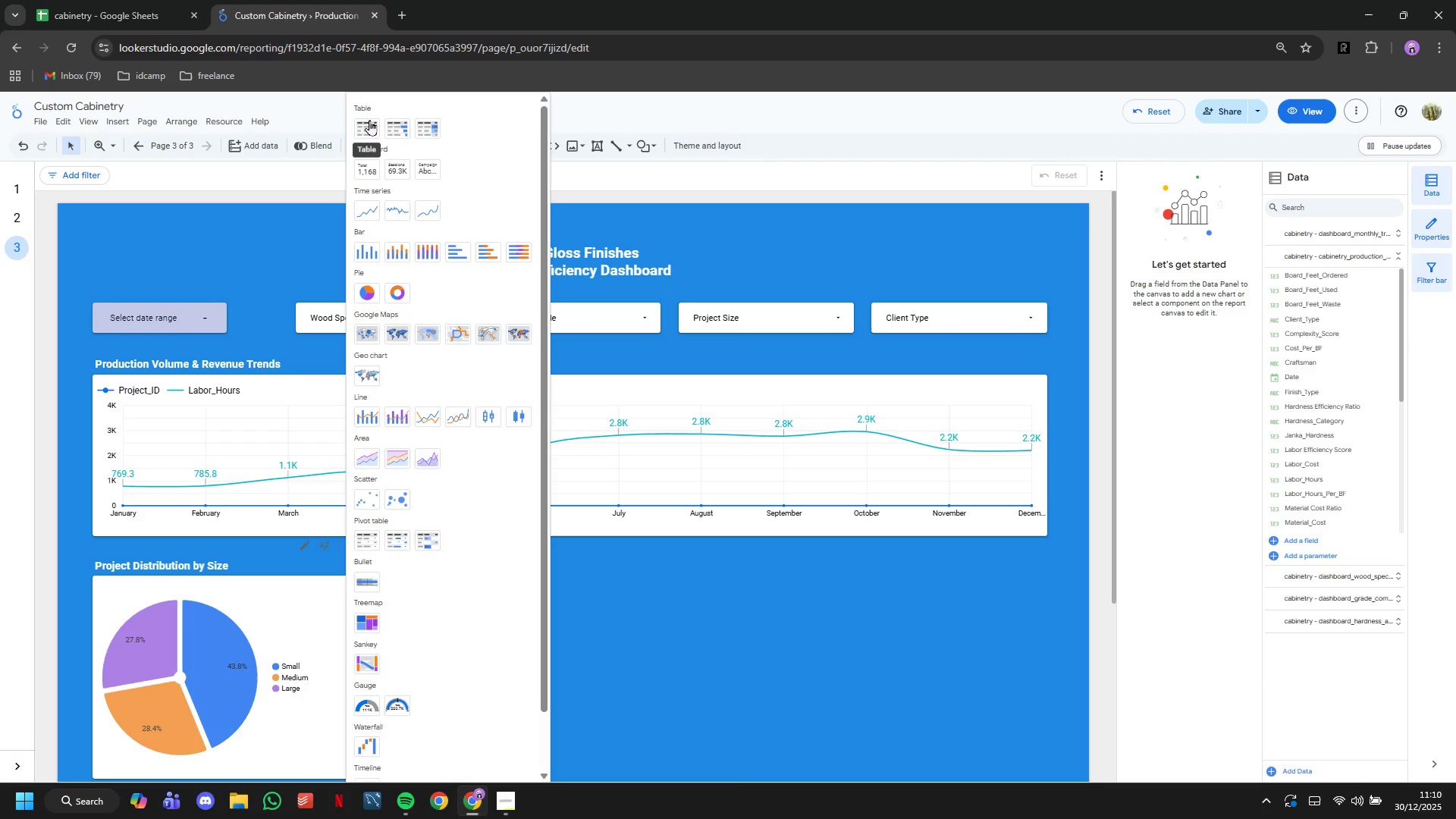 
wait(6.77)
 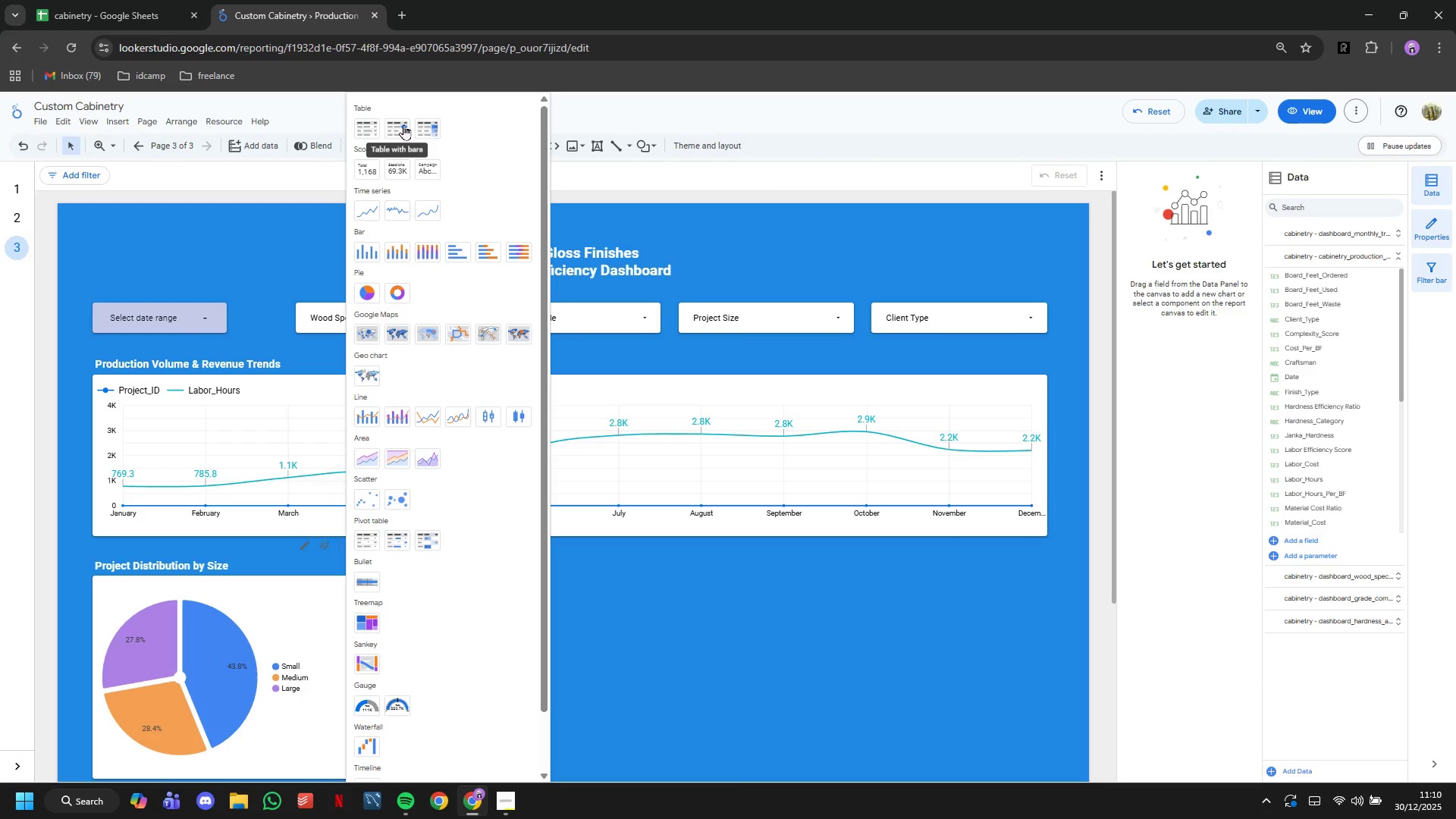 
left_click([370, 121])
 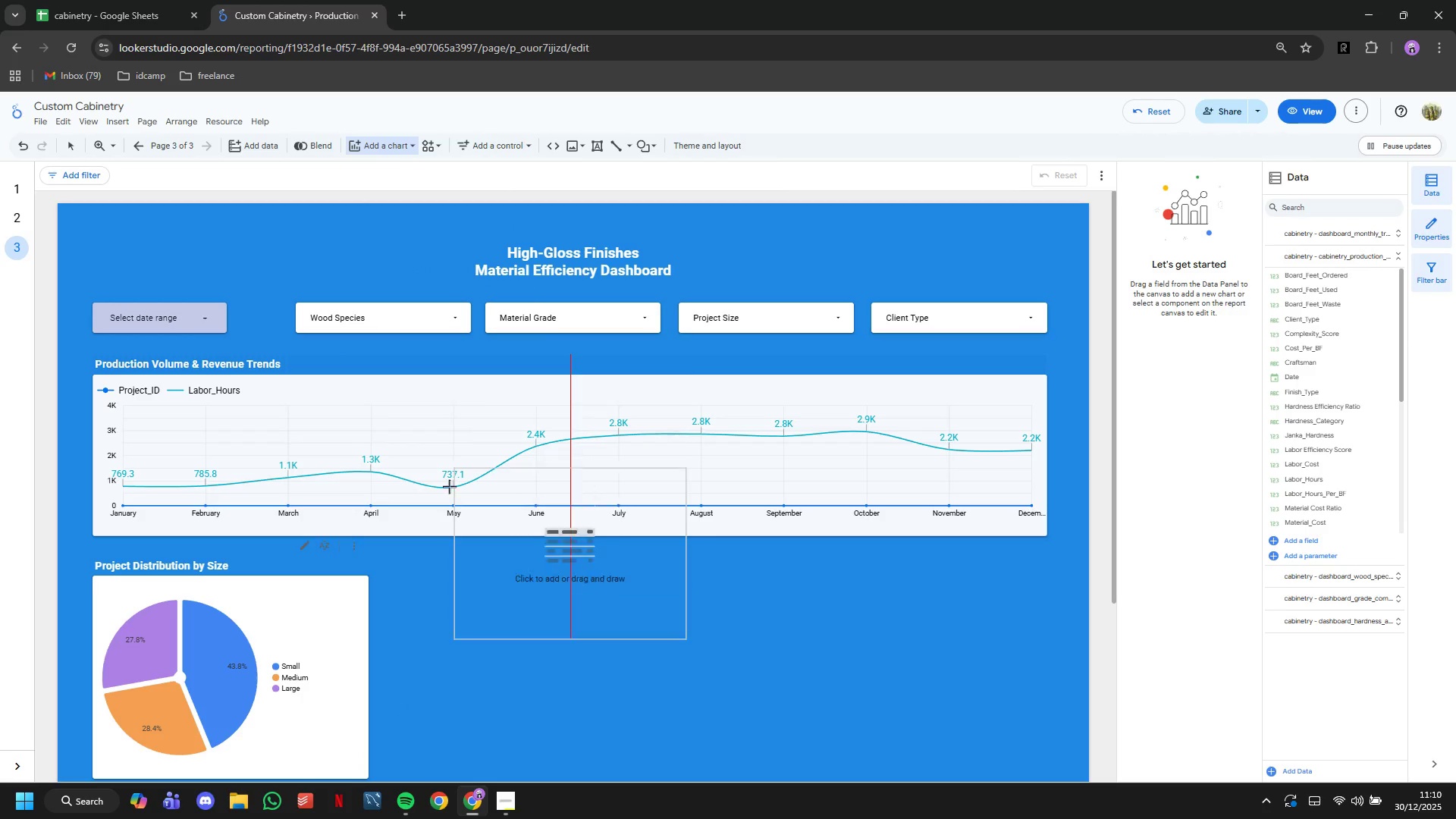 
scroll: coordinate [444, 519], scroll_direction: down, amount: 2.0
 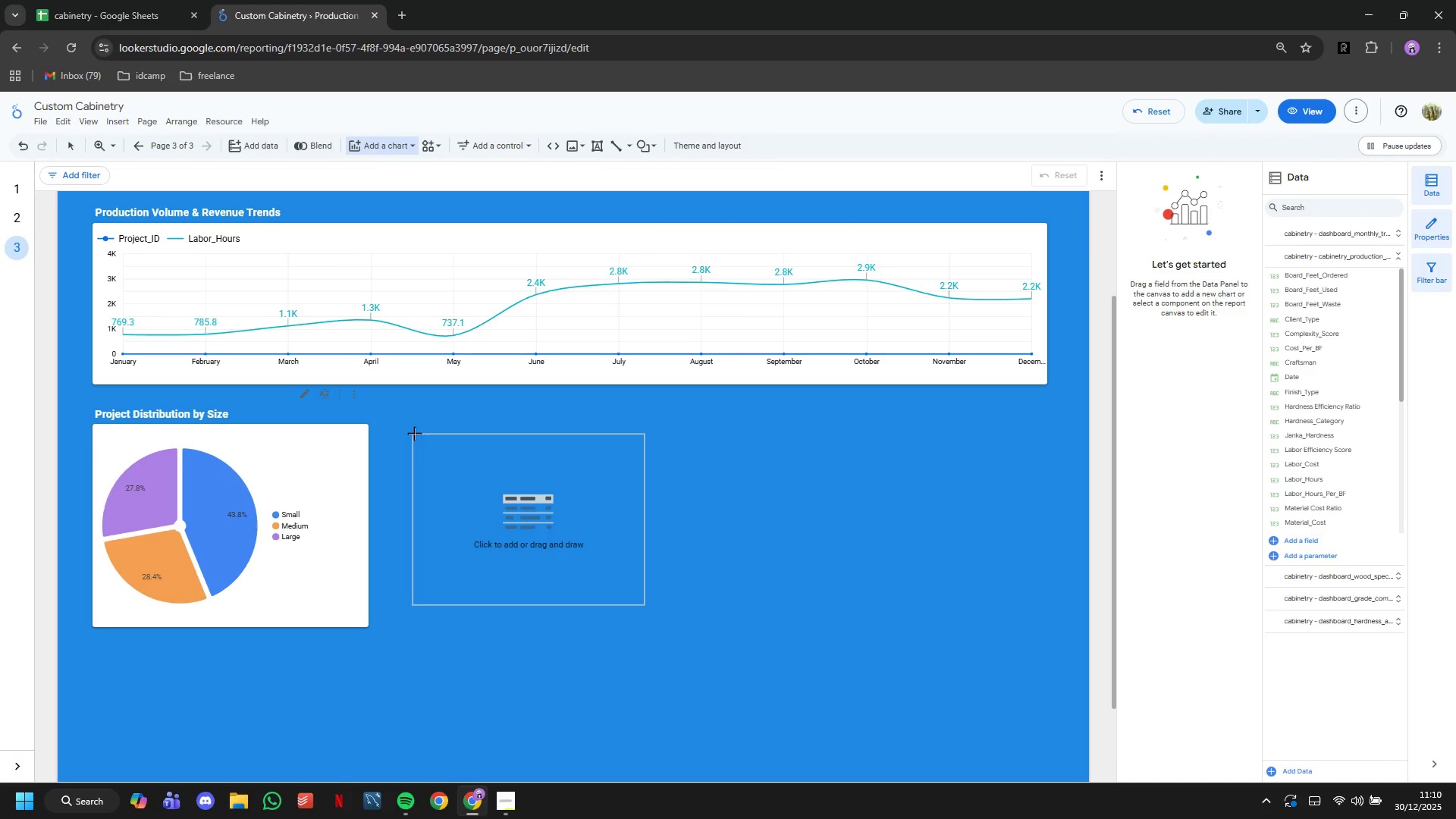 
left_click([414, 431])
 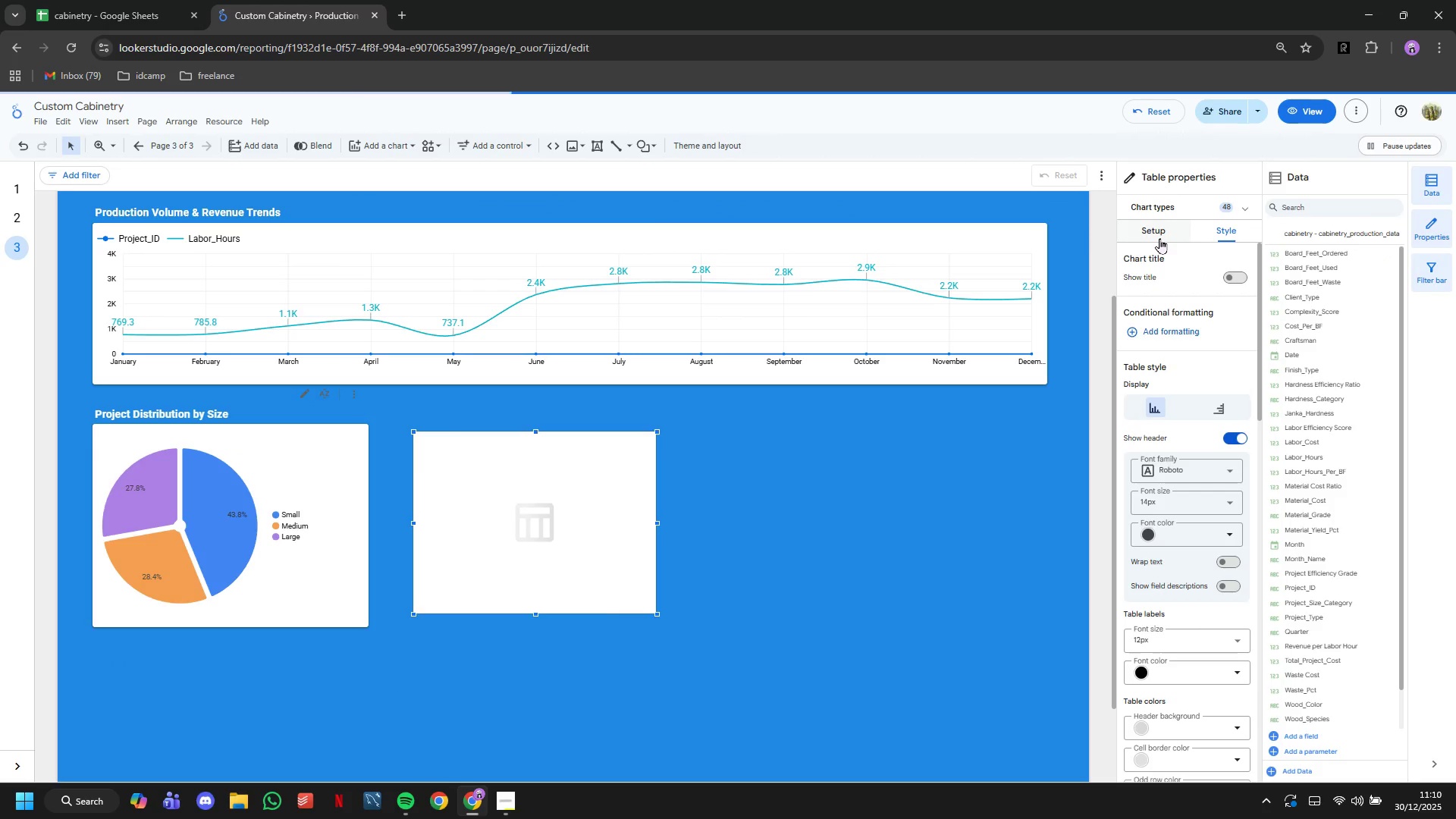 
left_click([1159, 238])
 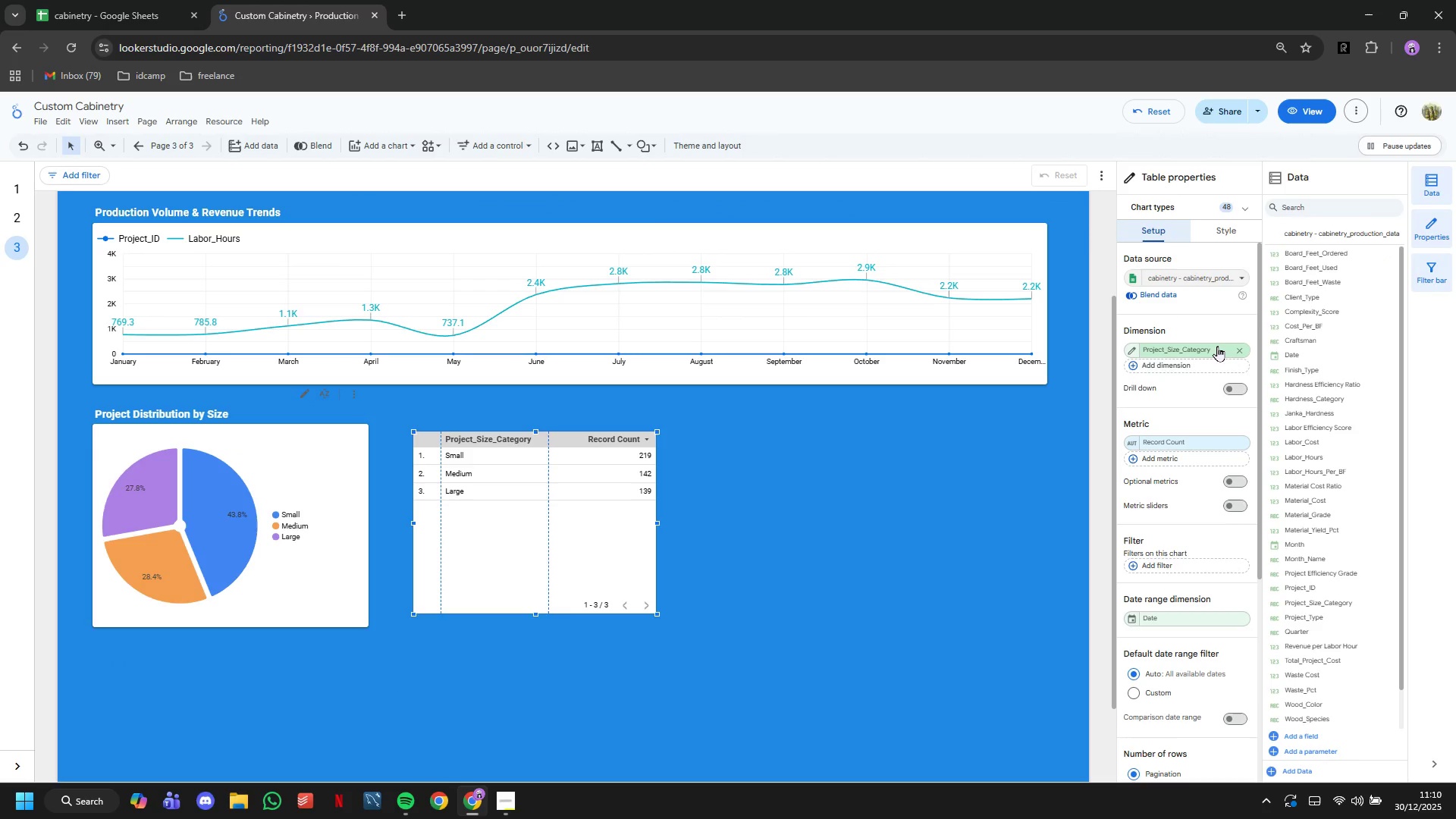 
left_click([1217, 346])
 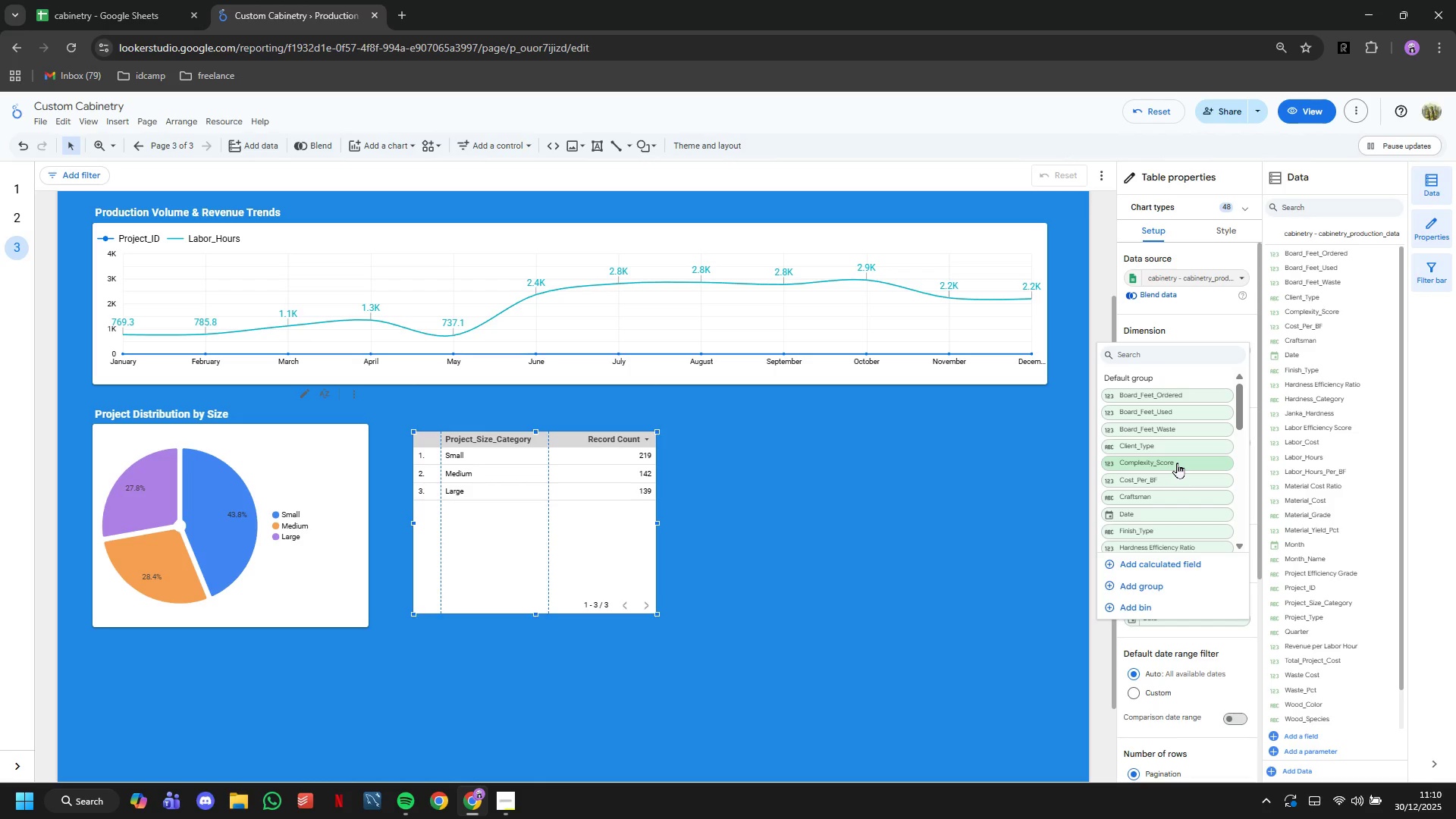 
scroll: coordinate [1177, 463], scroll_direction: down, amount: 1.0
 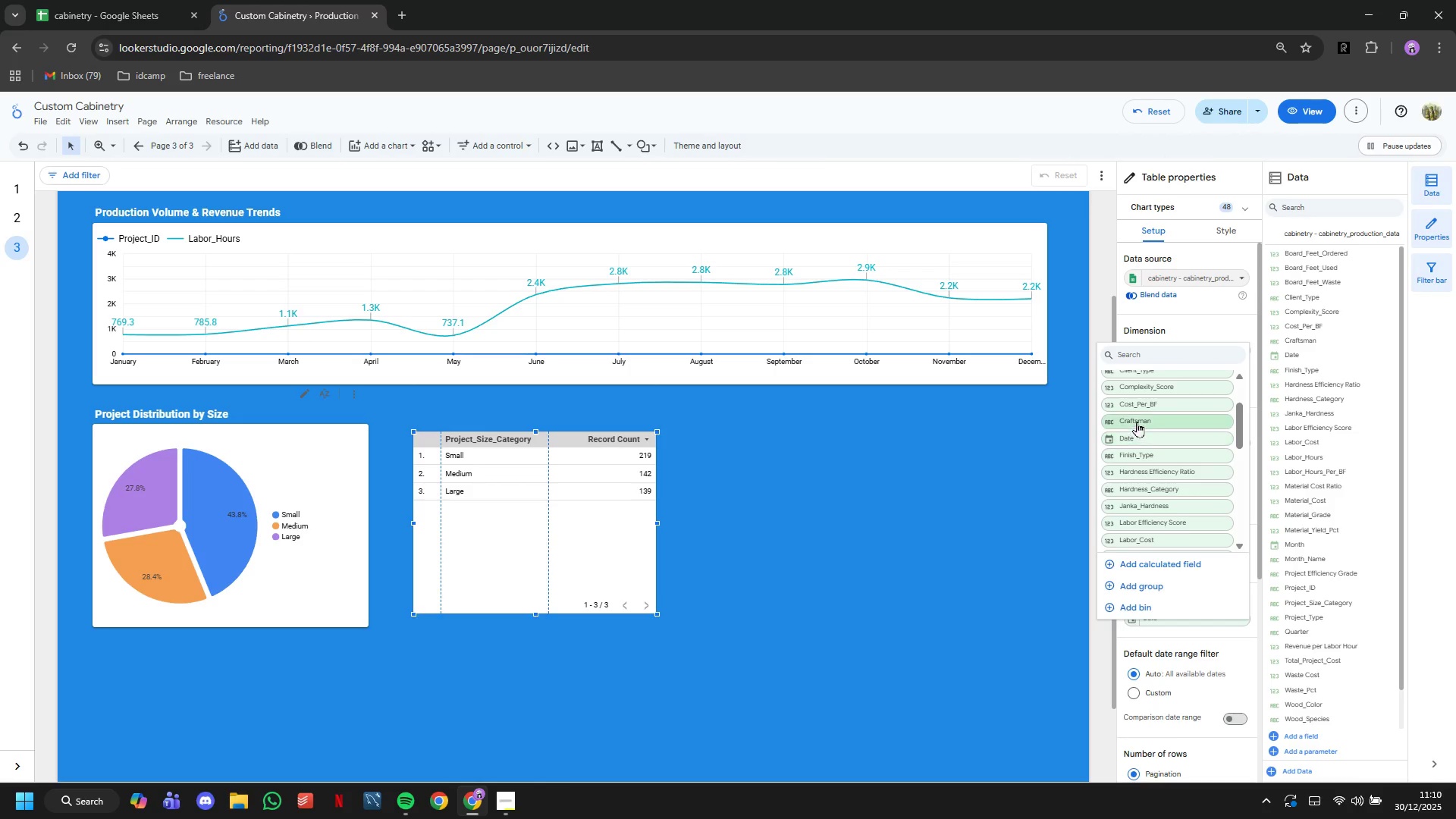 
left_click([1134, 419])
 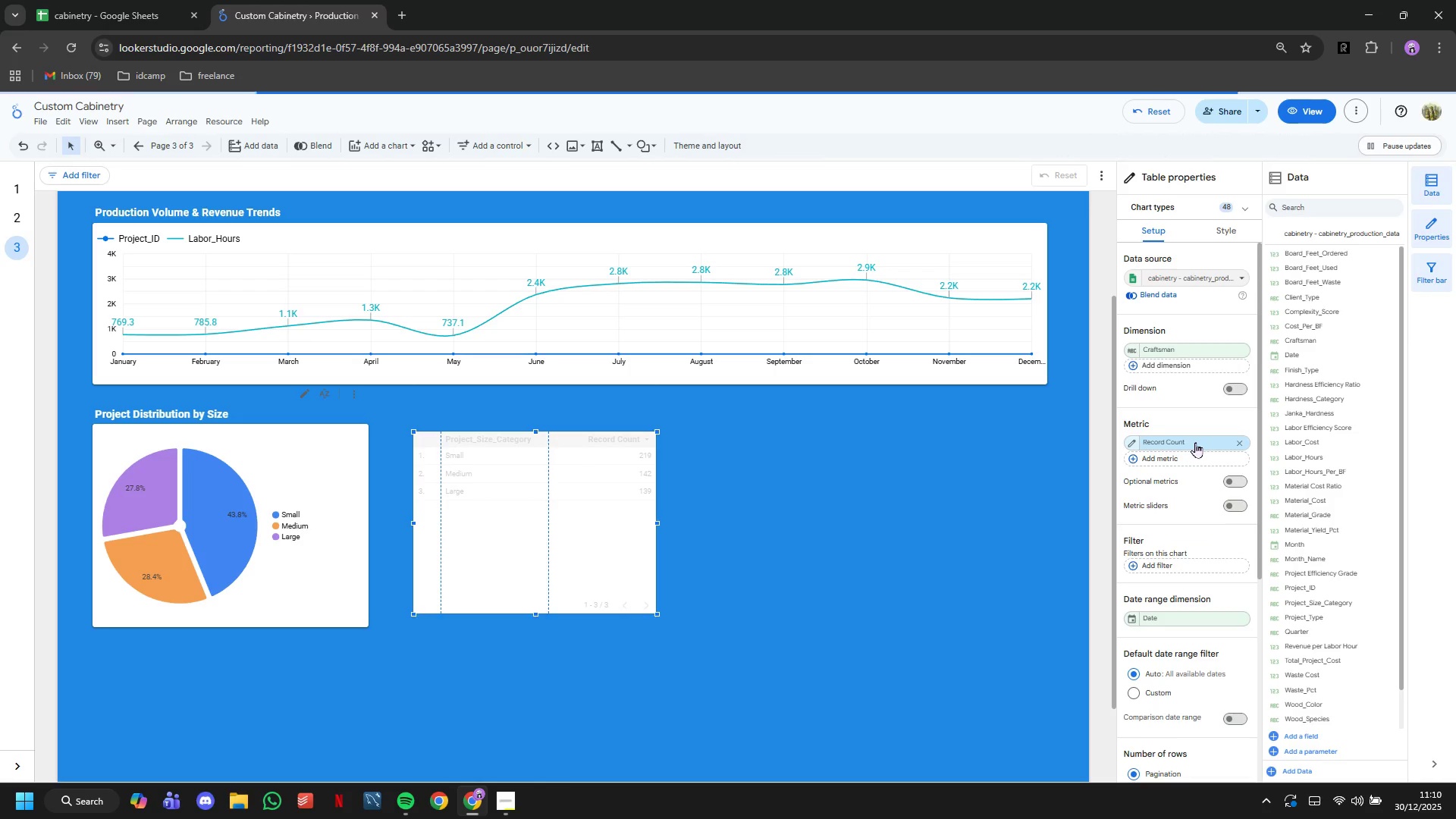 
left_click([1195, 441])
 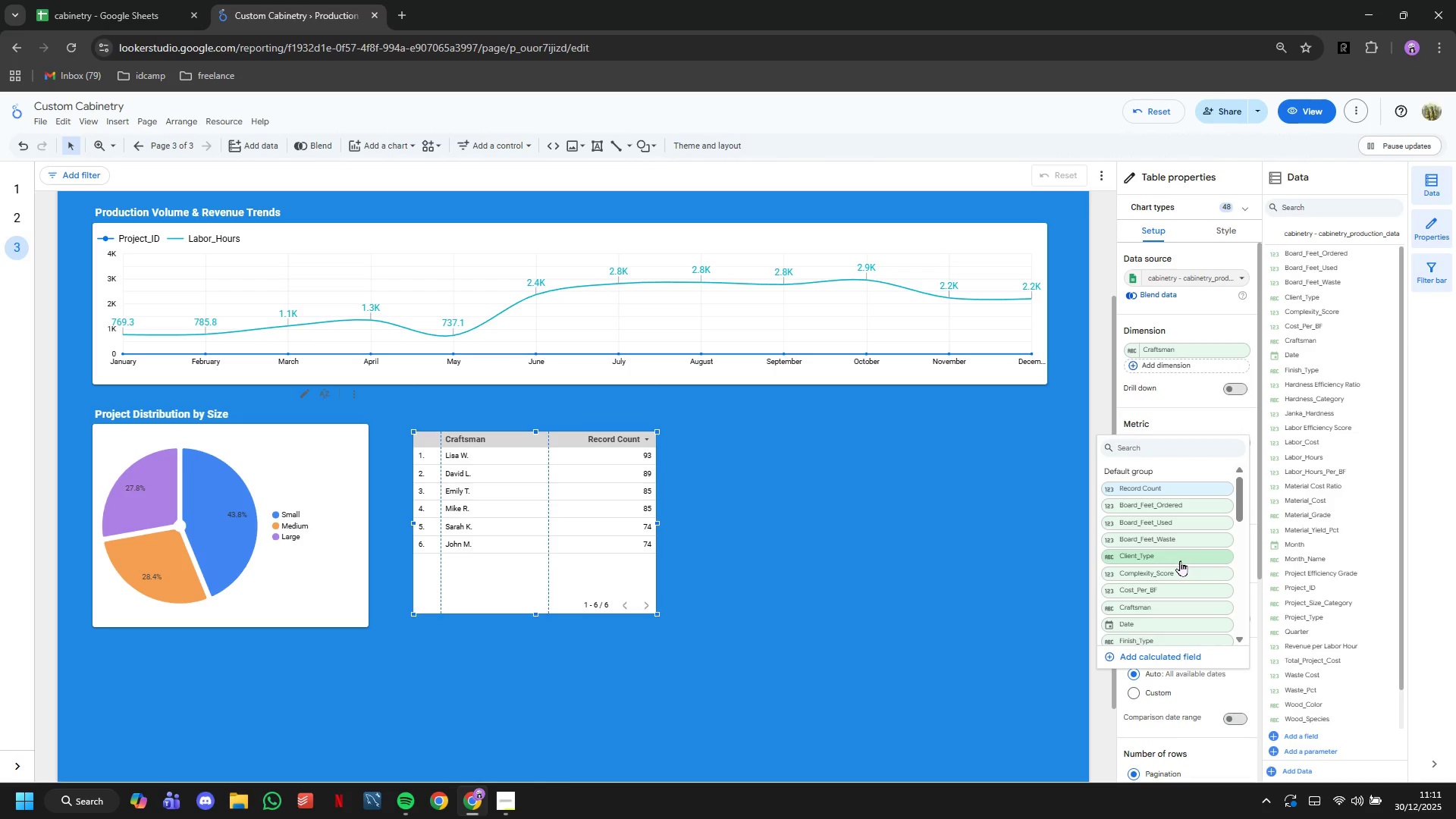 
scroll: coordinate [1178, 566], scroll_direction: down, amount: 1.0
 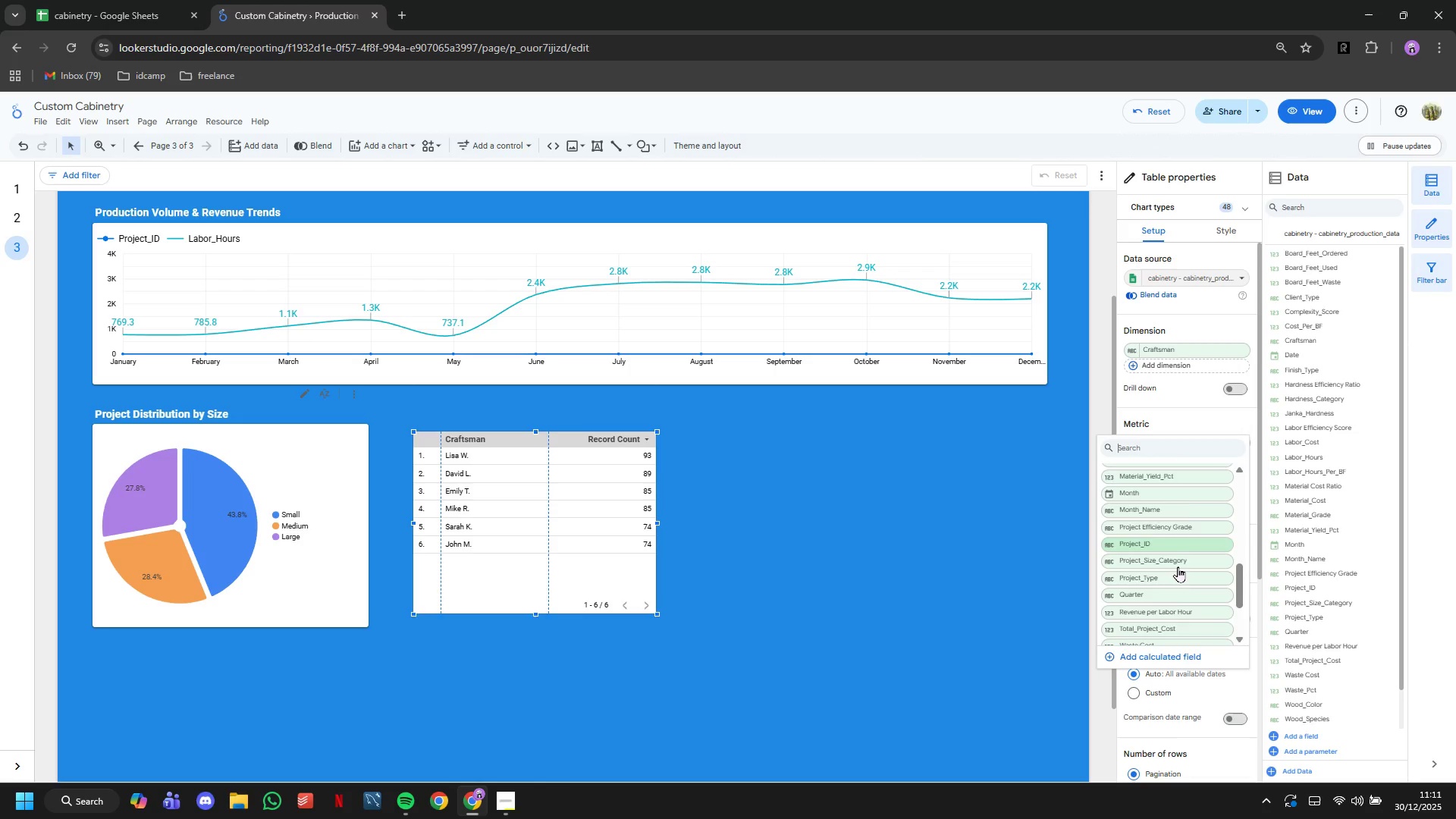 
left_click([1149, 513])
 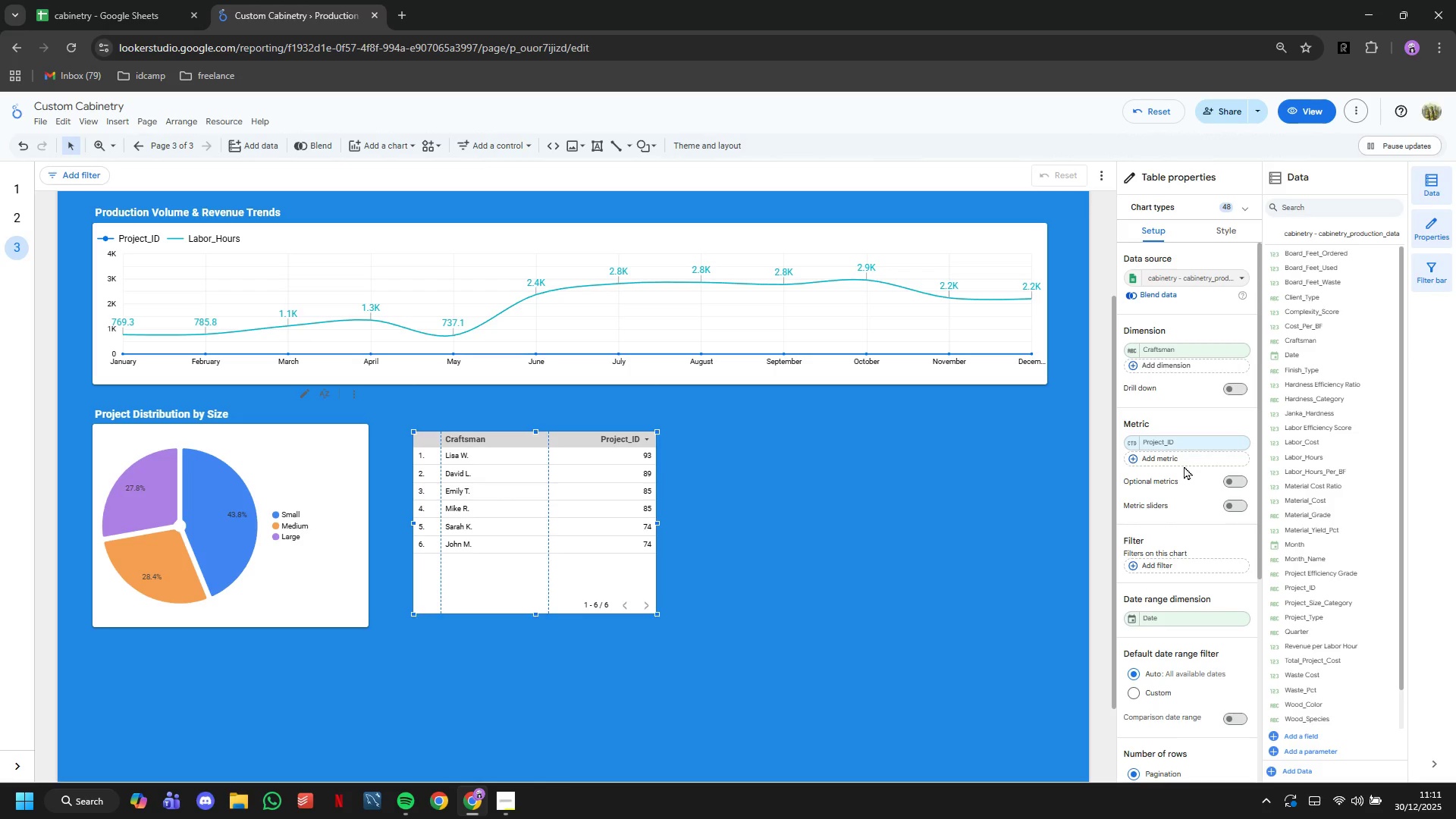 
left_click([1176, 460])
 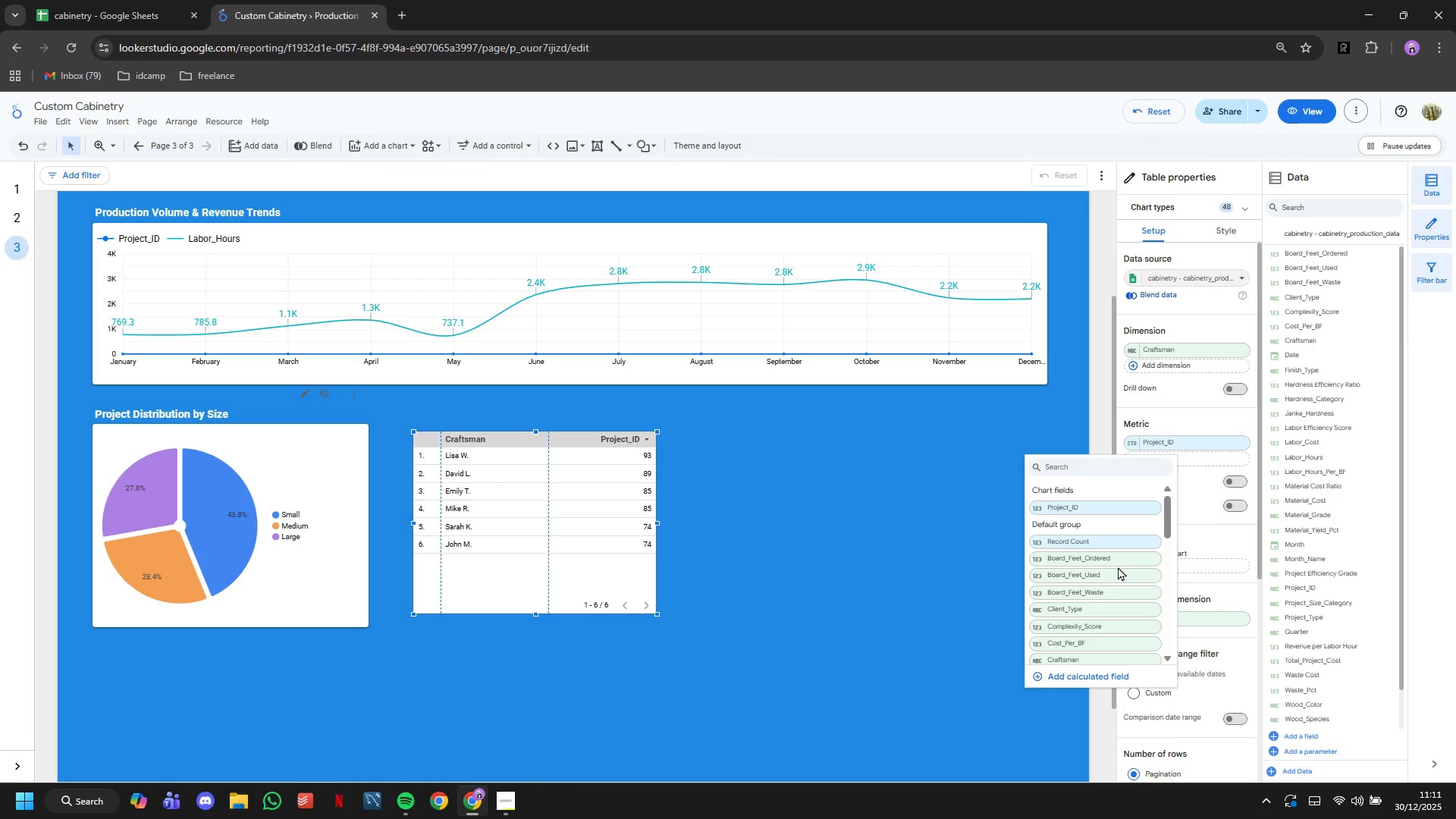 
scroll: coordinate [1117, 569], scroll_direction: down, amount: 2.0
 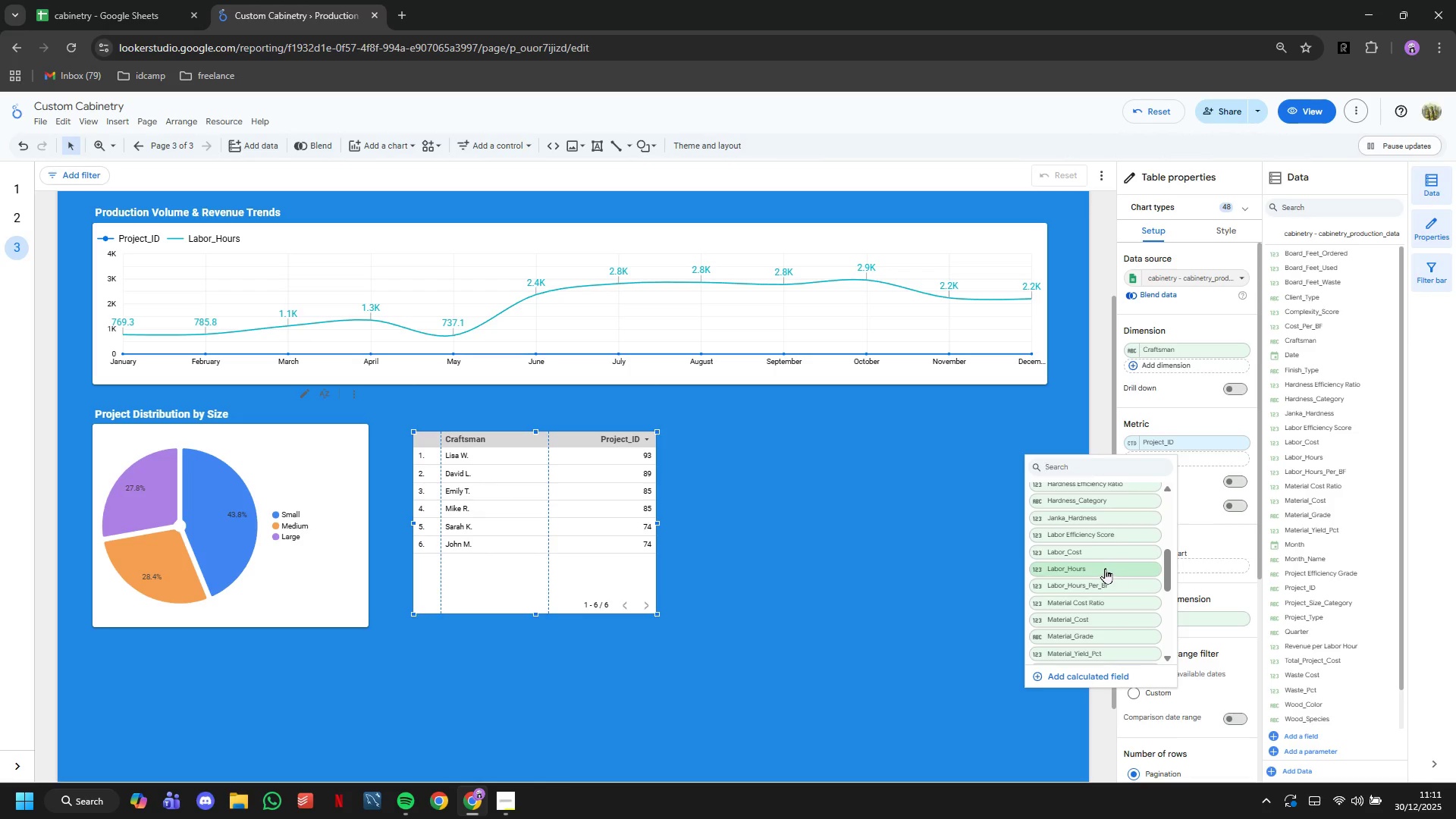 
left_click([1100, 566])
 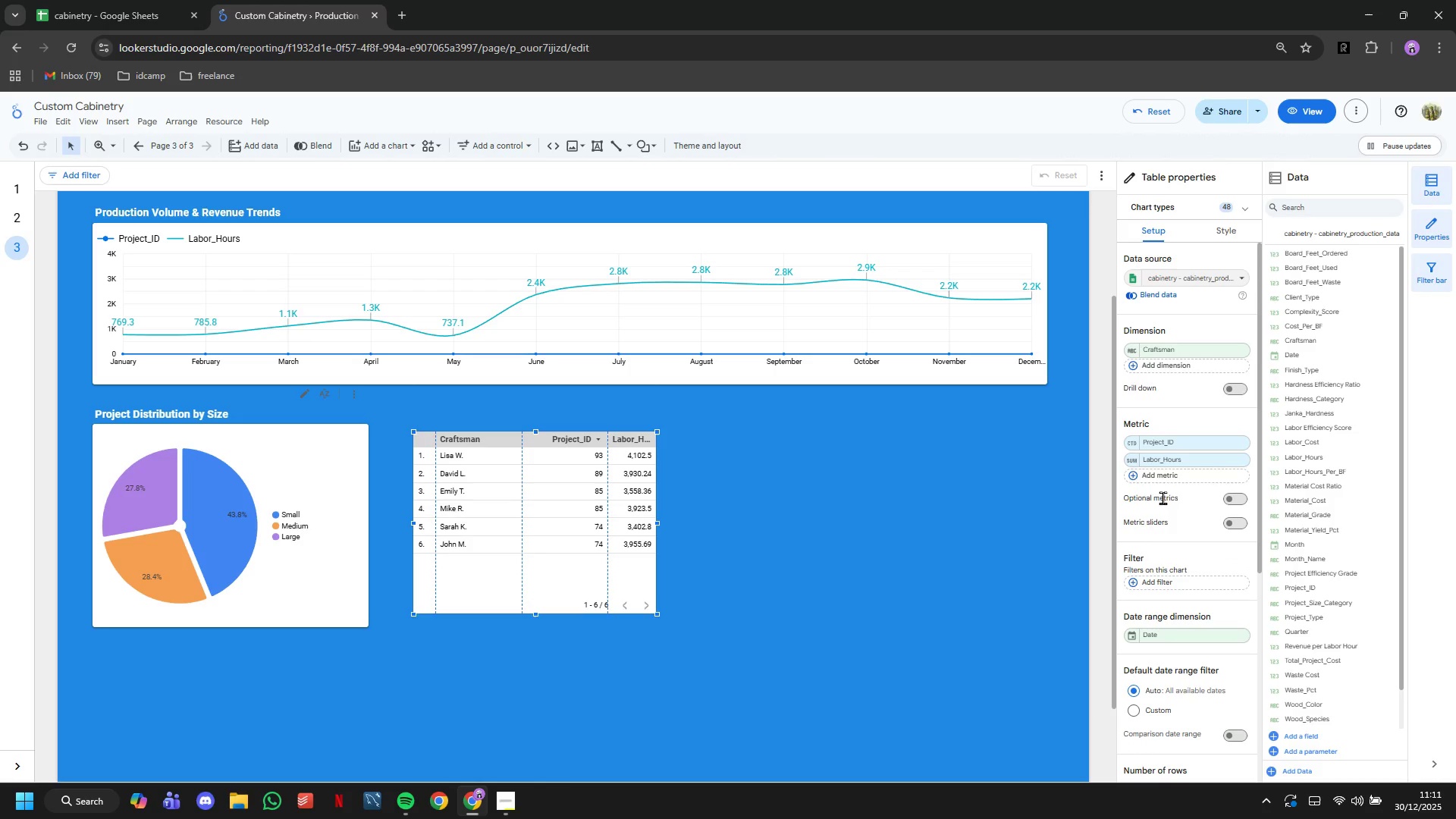 
left_click([1132, 457])
 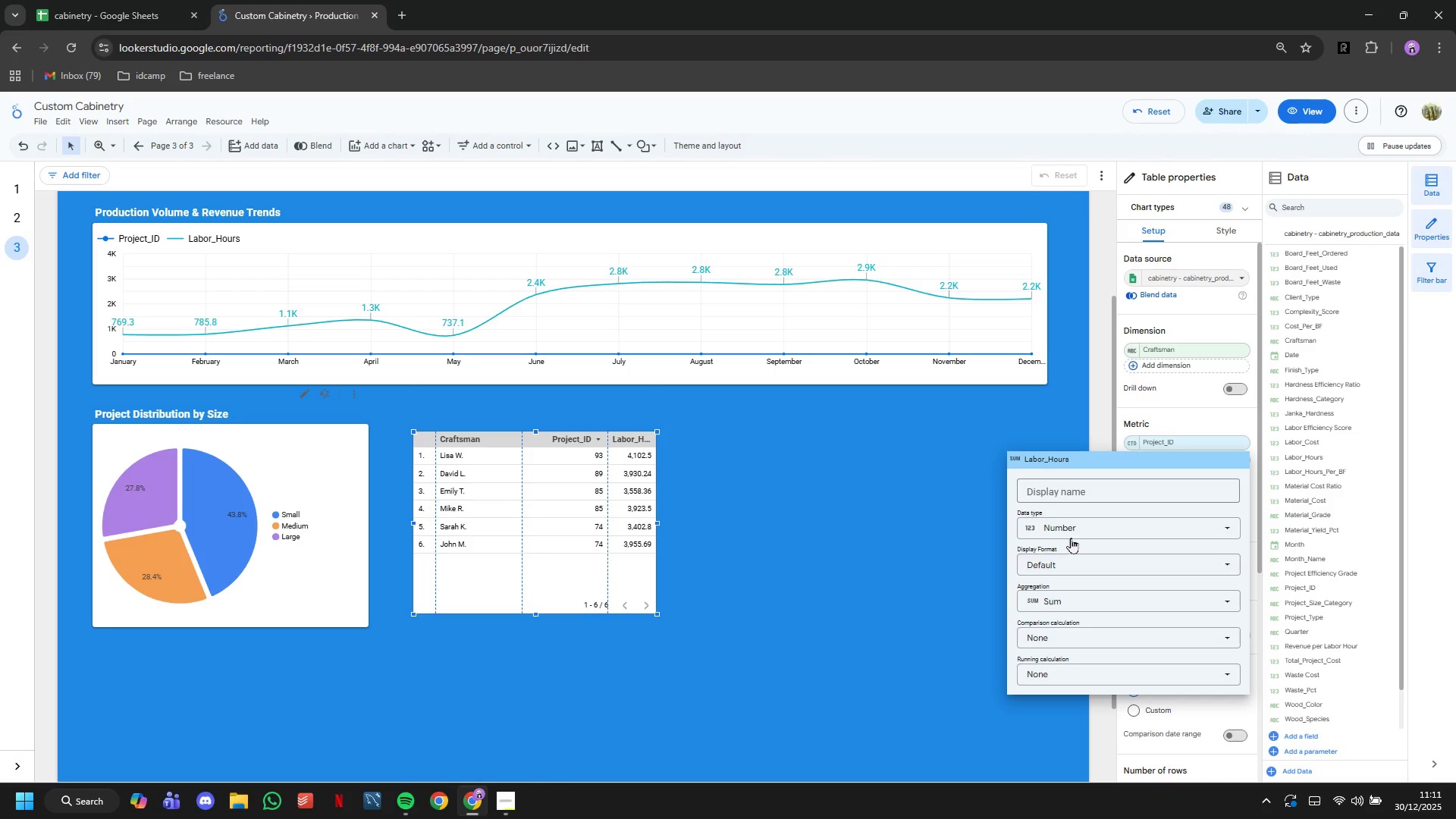 
left_click([1071, 521])
 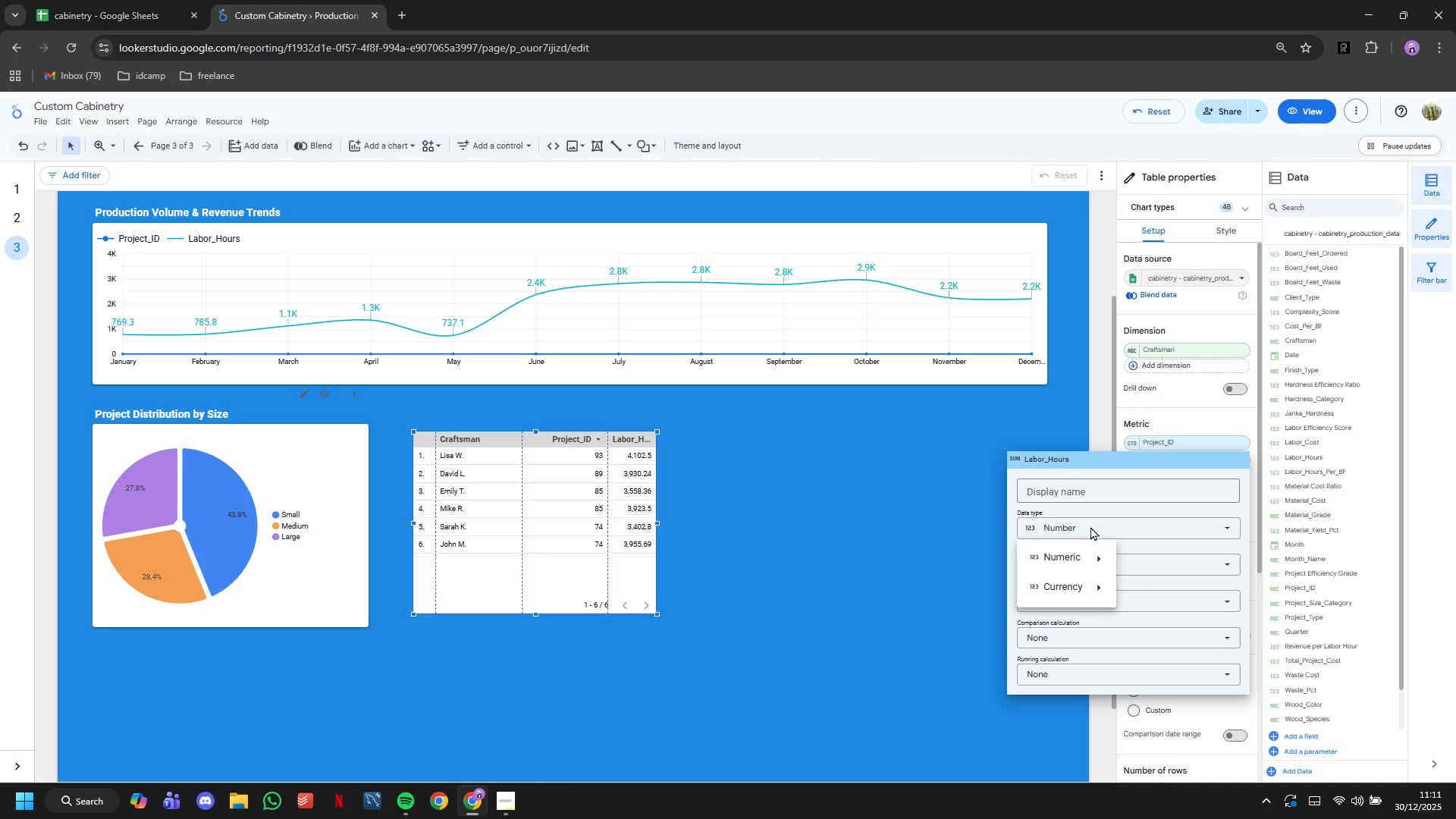 
left_click([1128, 530])
 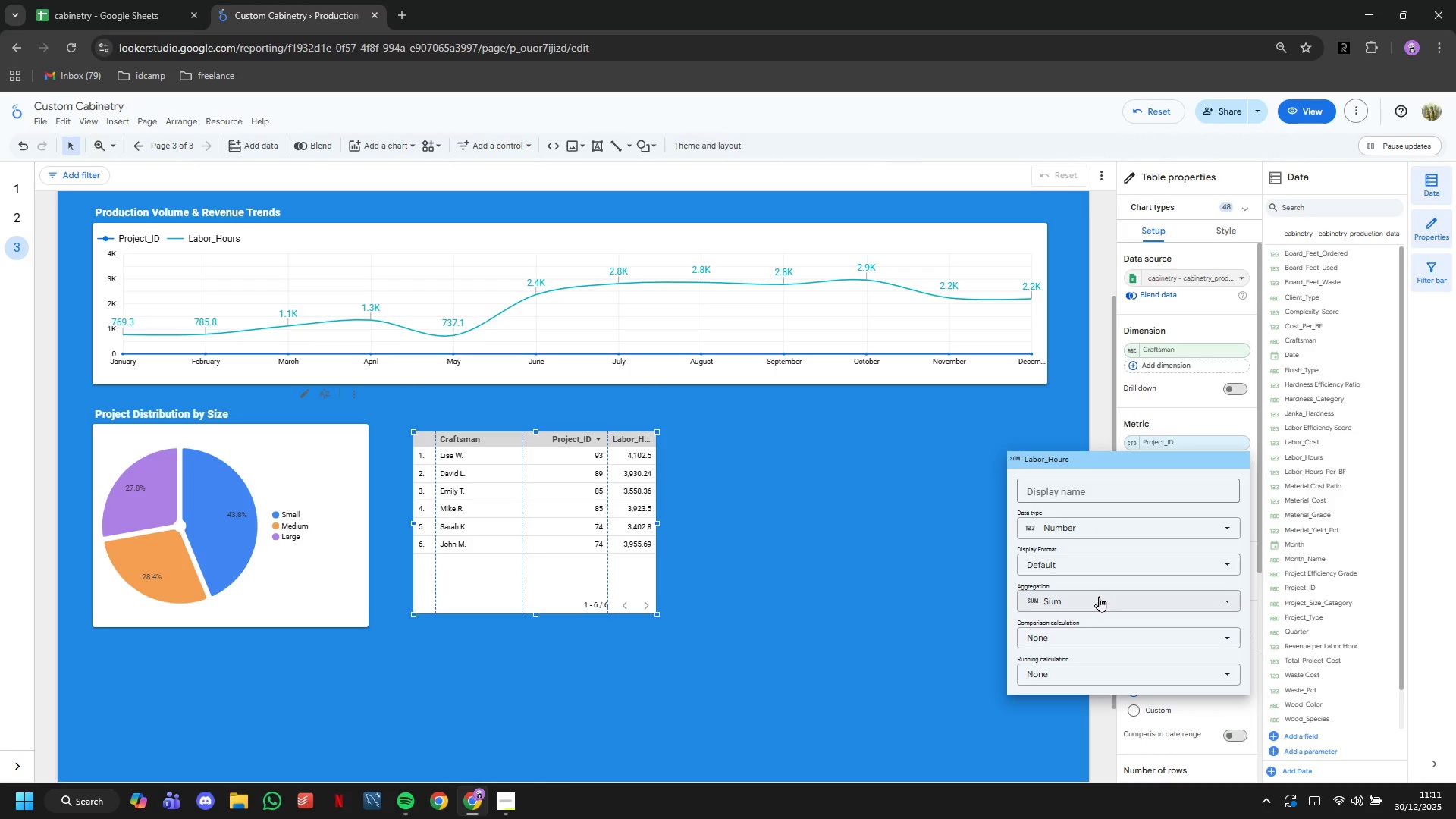 
left_click([1099, 596])
 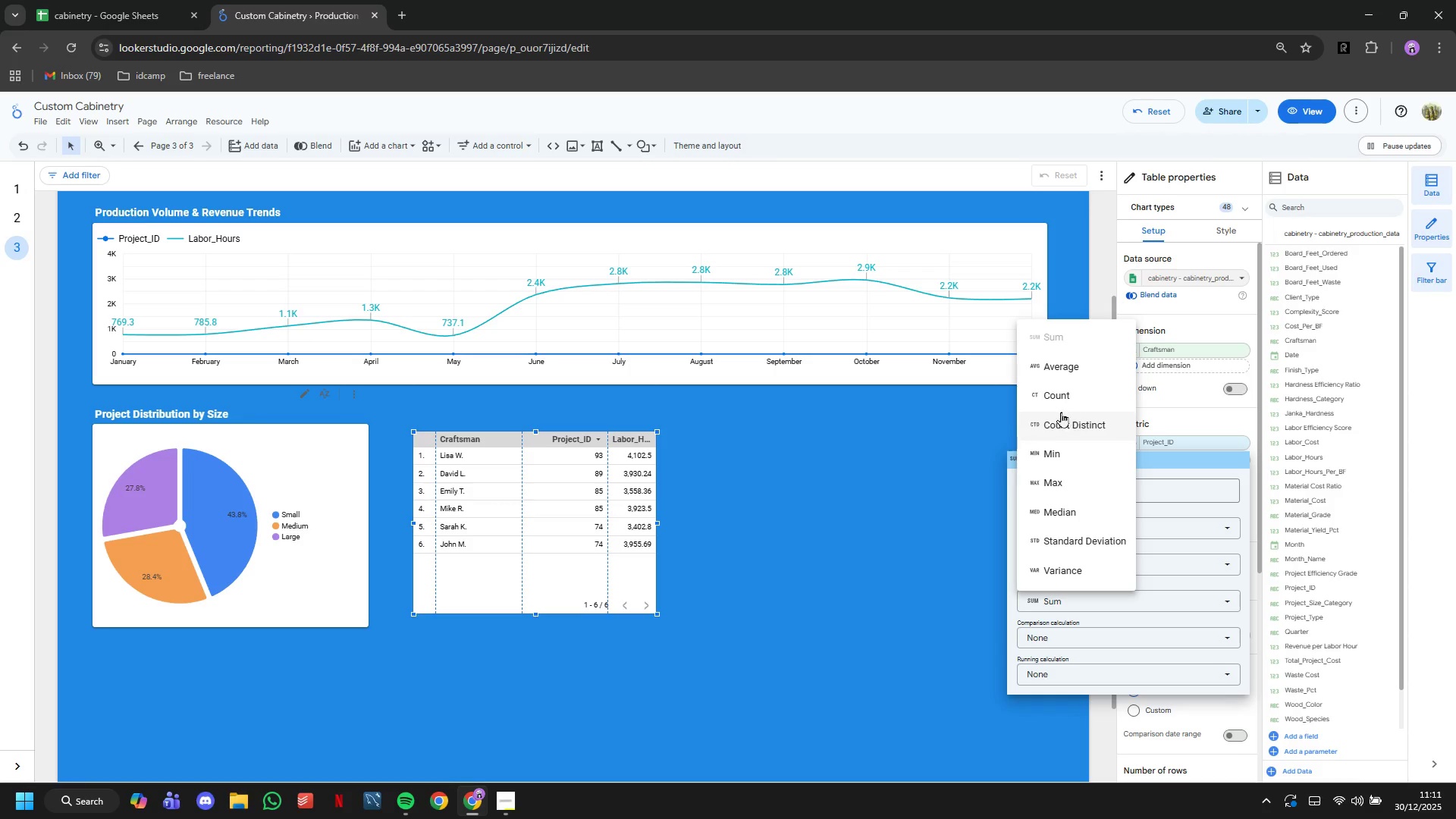 
left_click([1053, 368])
 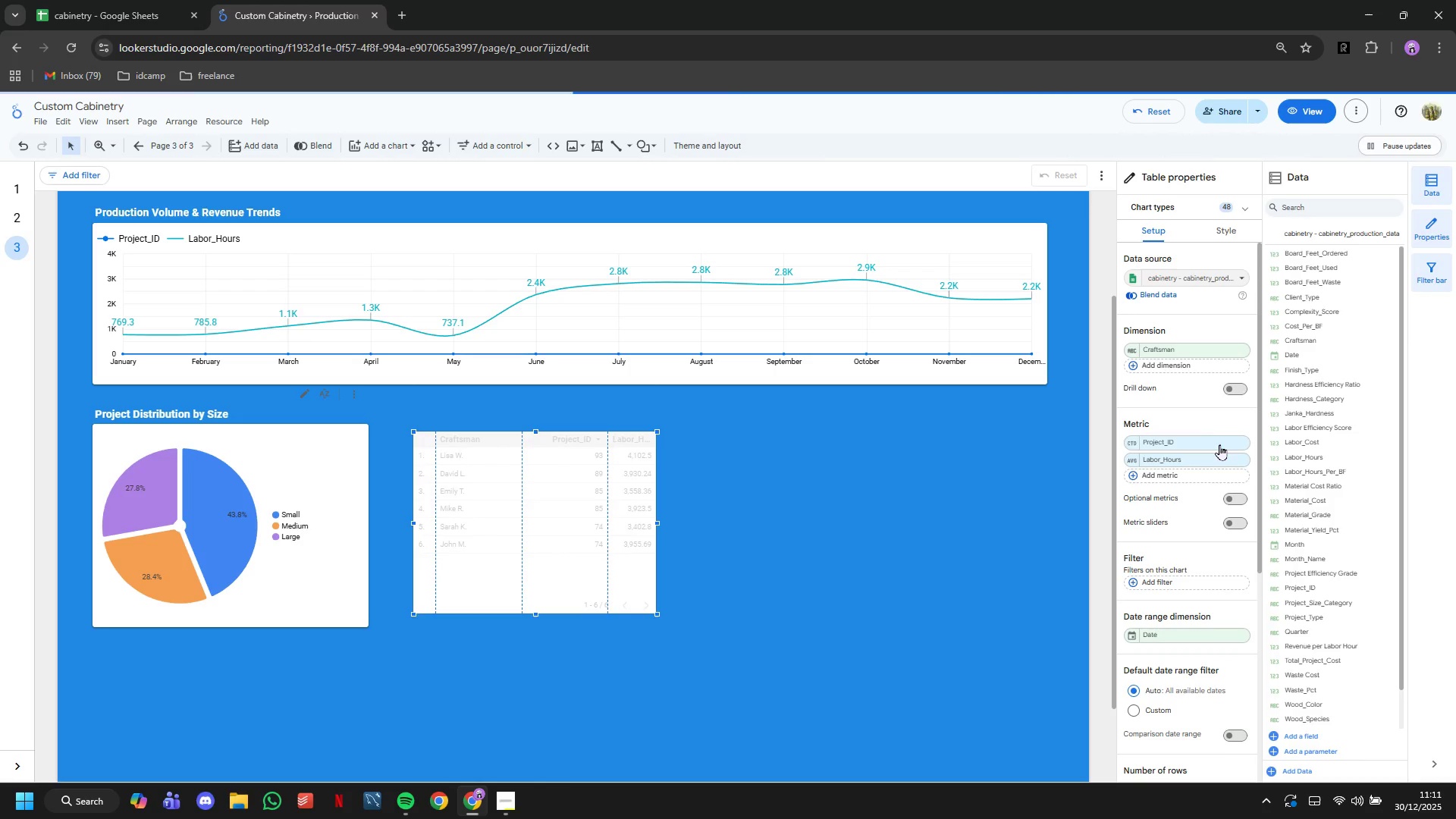 
mouse_move([1221, 495])
 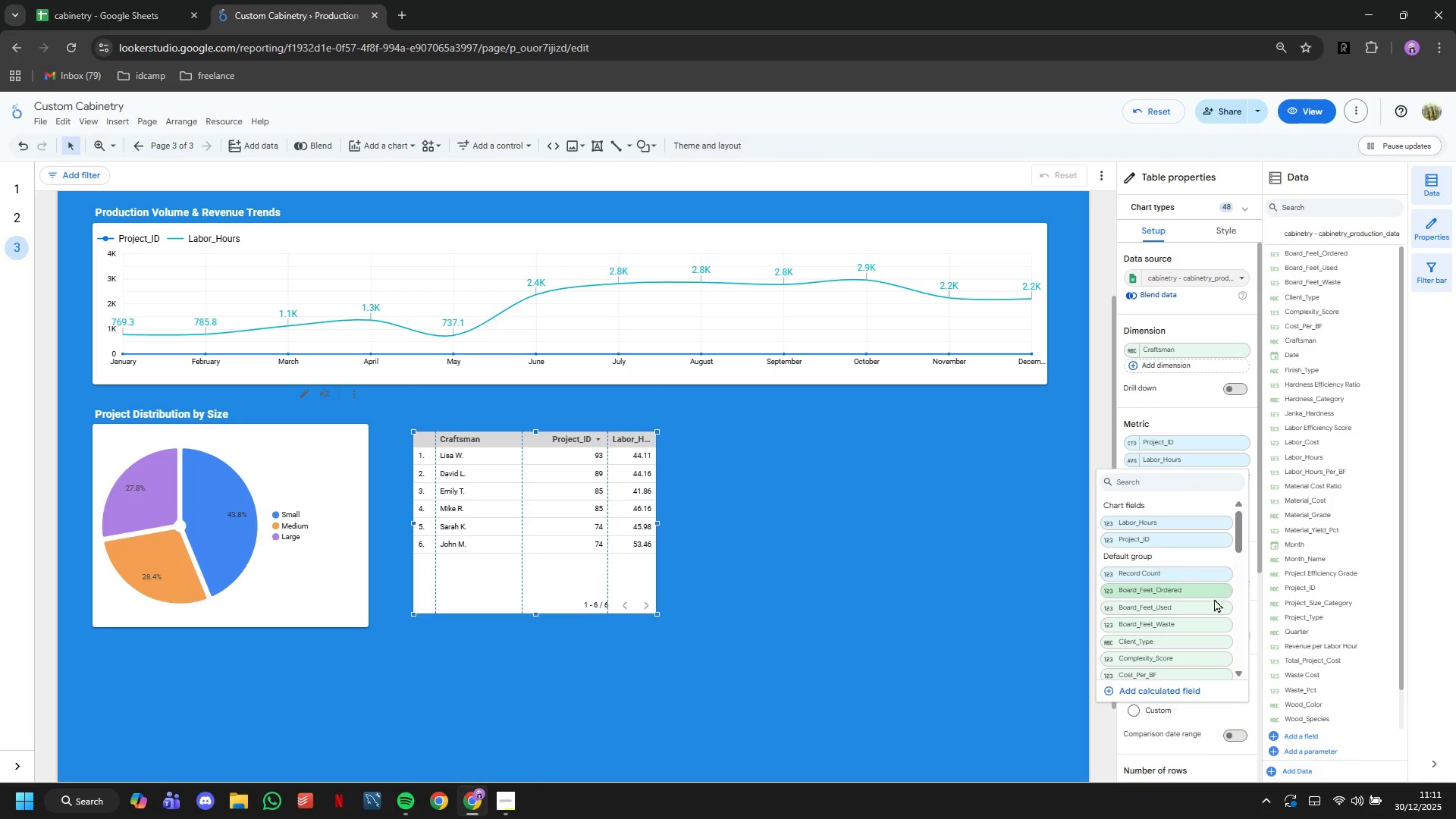 
scroll: coordinate [1203, 613], scroll_direction: down, amount: 3.0
 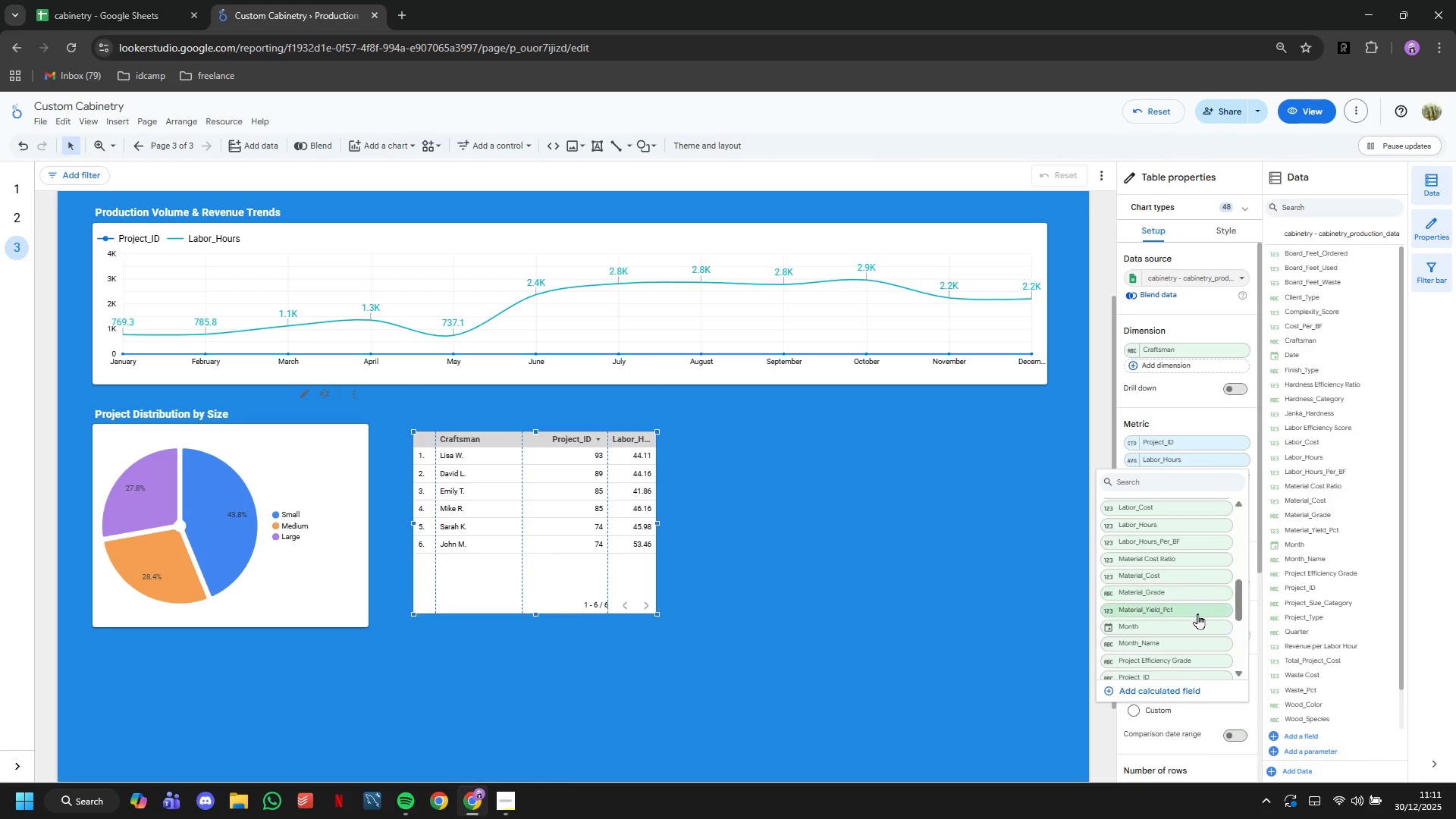 
left_click([1196, 613])
 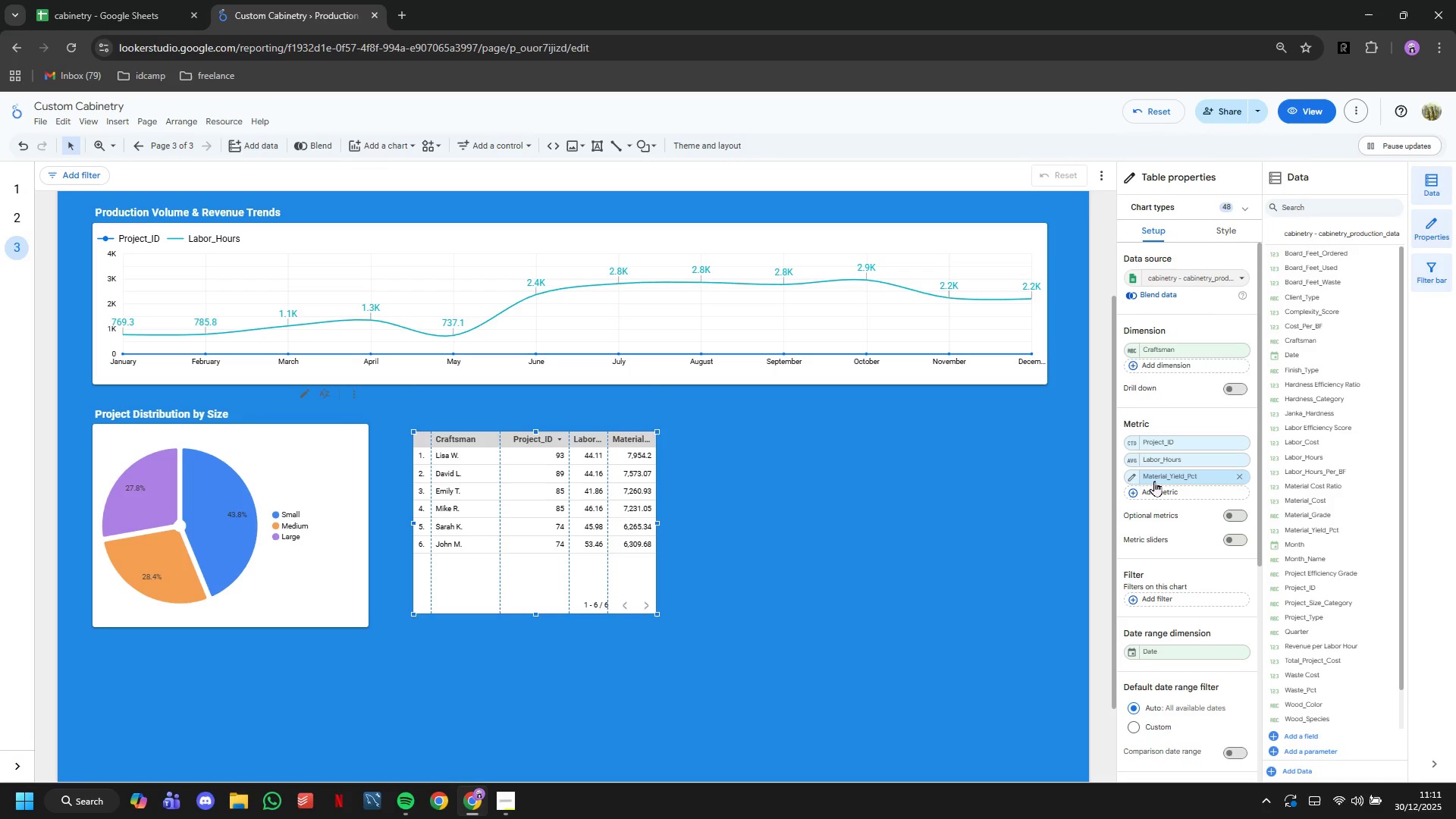 
left_click_drag(start_coordinate=[1154, 481], to_coordinate=[1153, 491])
 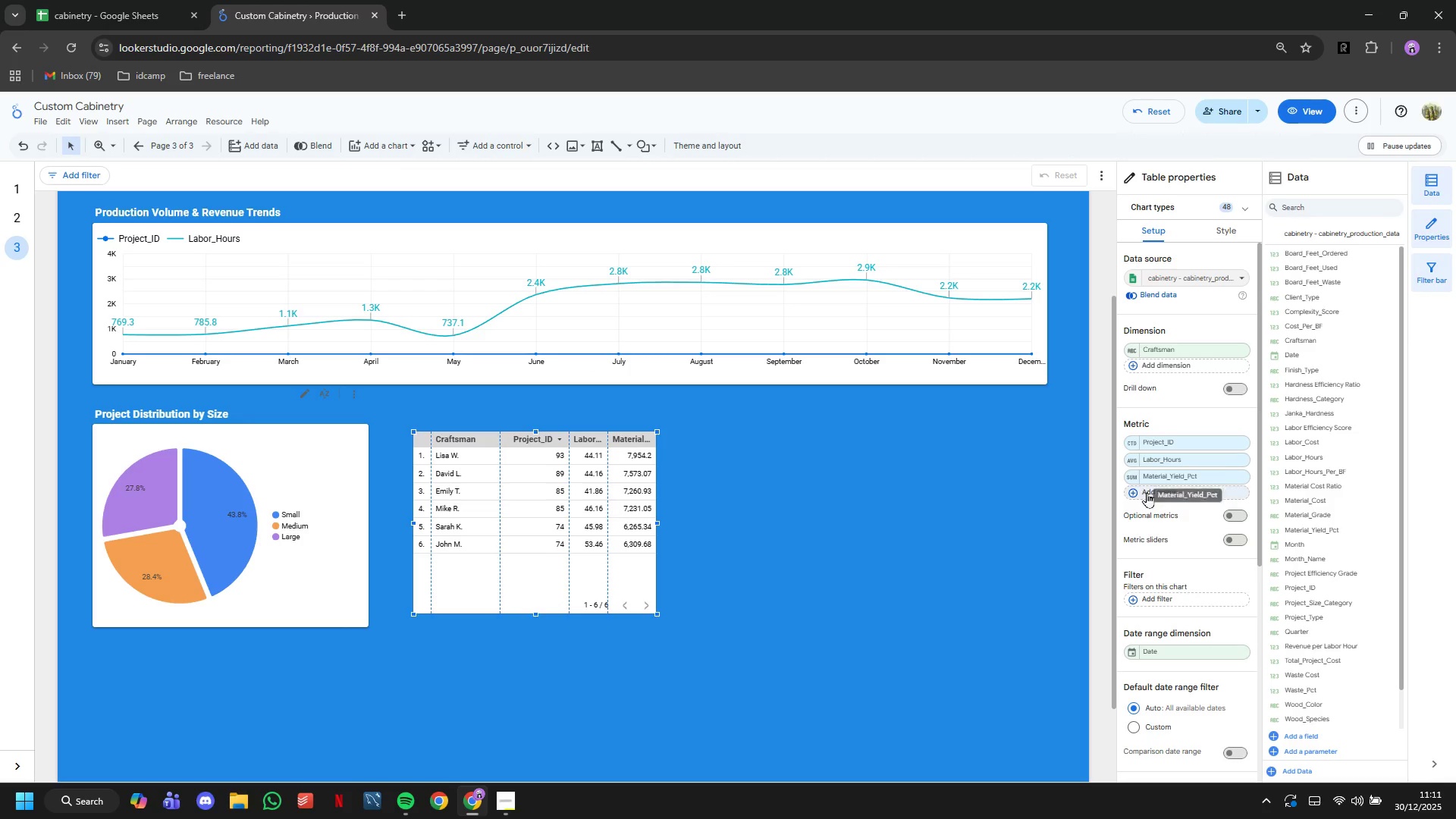 
left_click([1144, 492])
 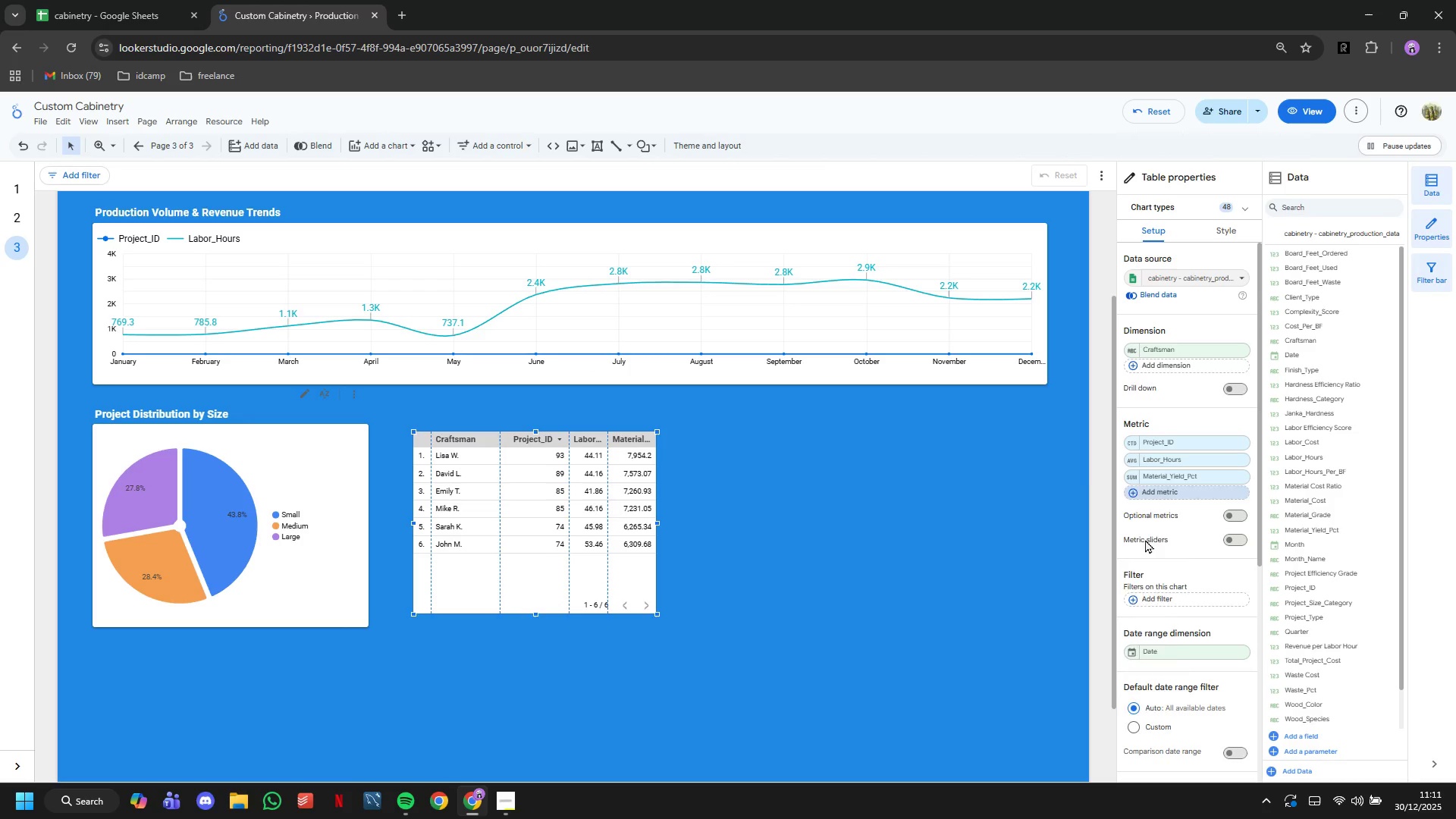 
scroll: coordinate [1132, 588], scroll_direction: down, amount: 5.0
 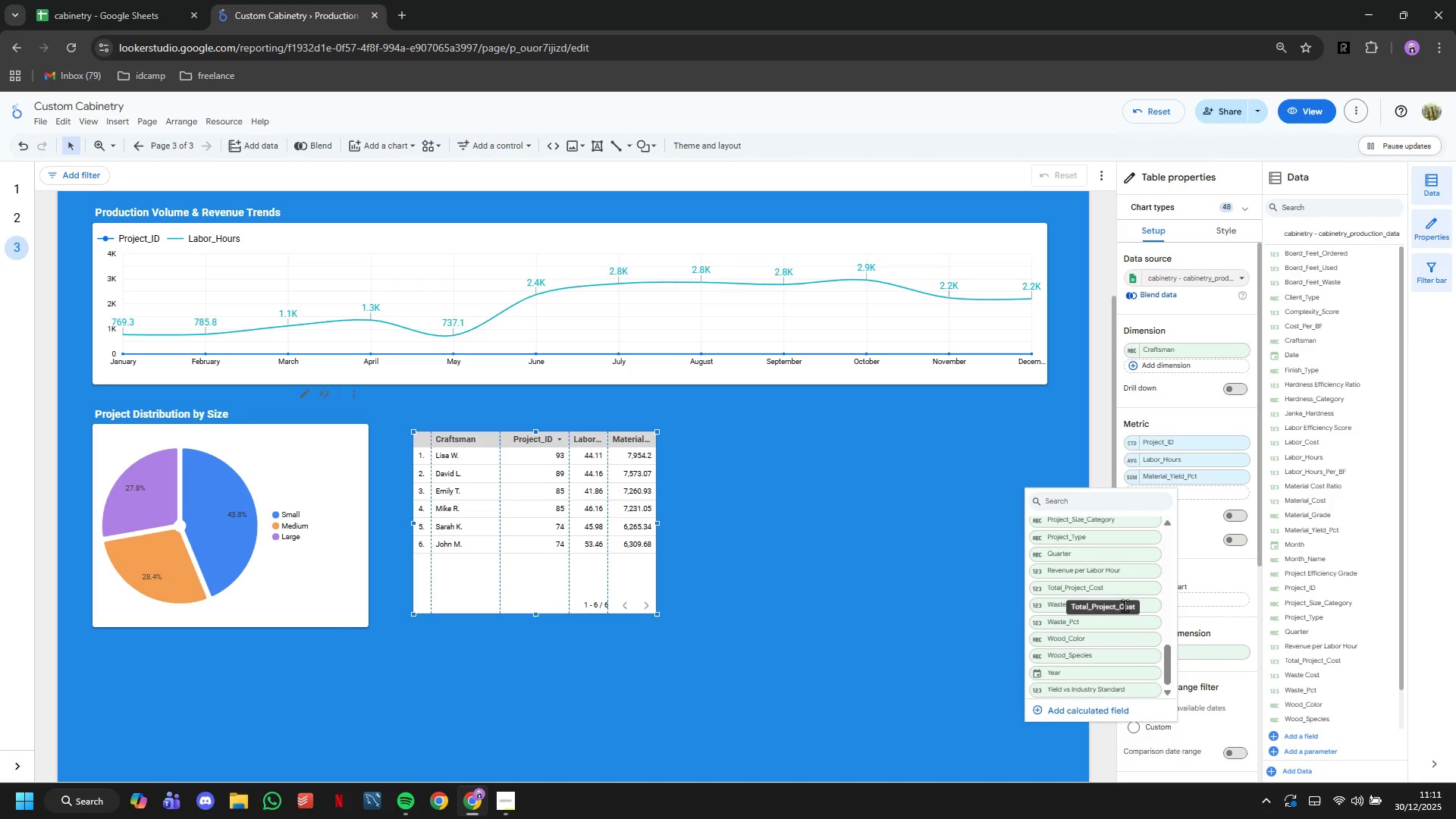 
scroll: coordinate [1118, 609], scroll_direction: up, amount: 5.0
 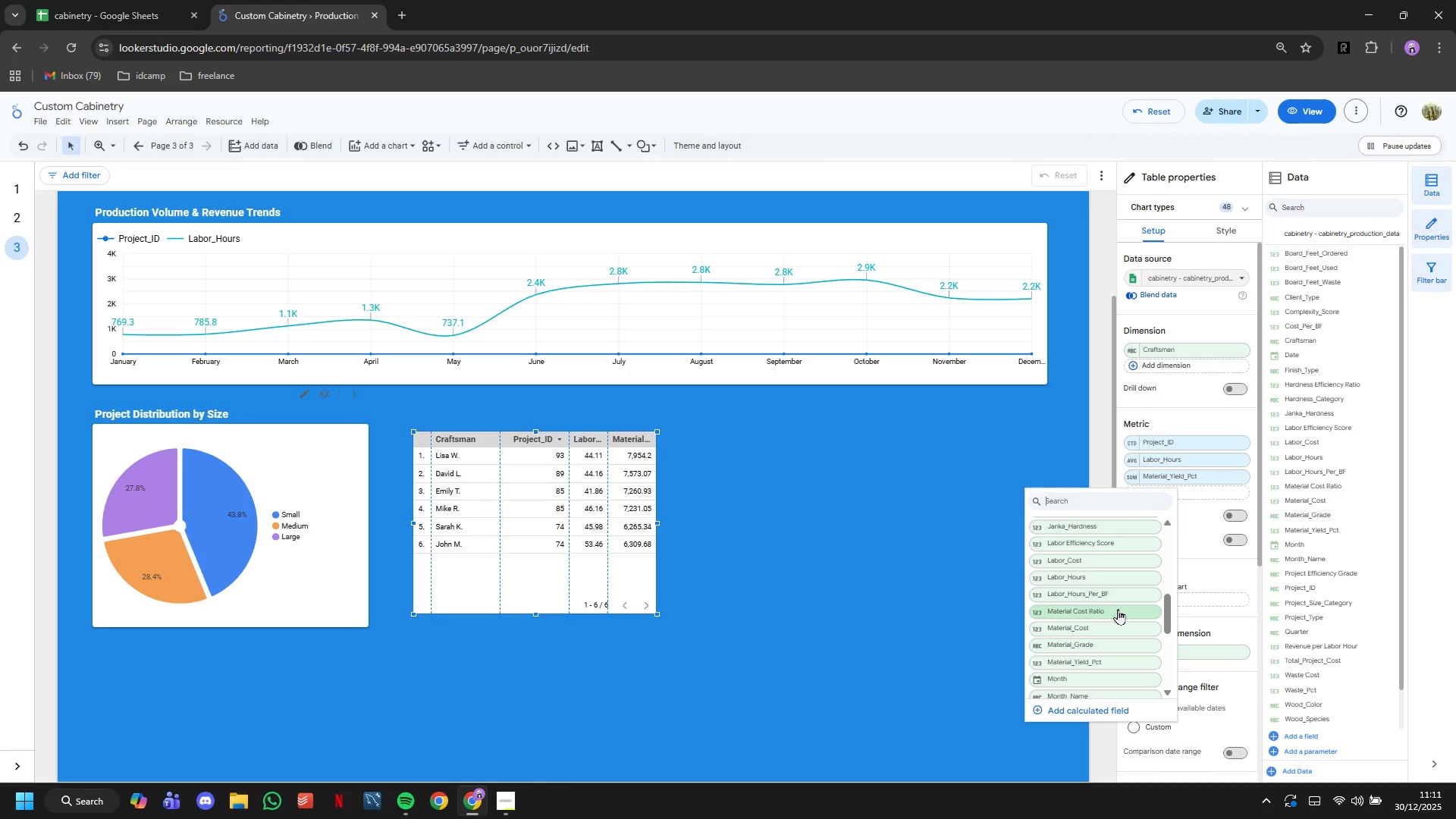 
scroll: coordinate [1118, 609], scroll_direction: none, amount: 0.0
 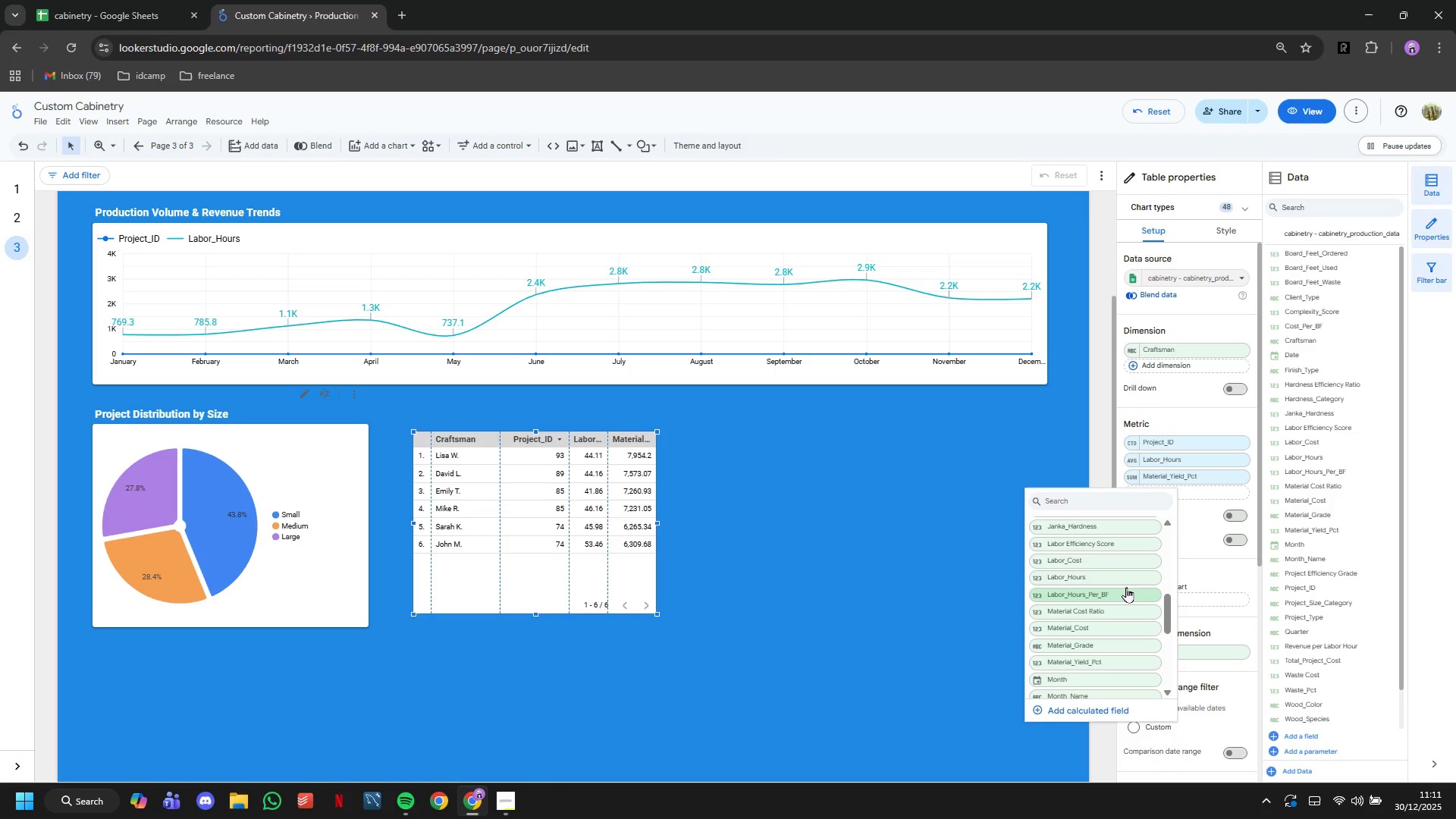 
wait(12.69)
 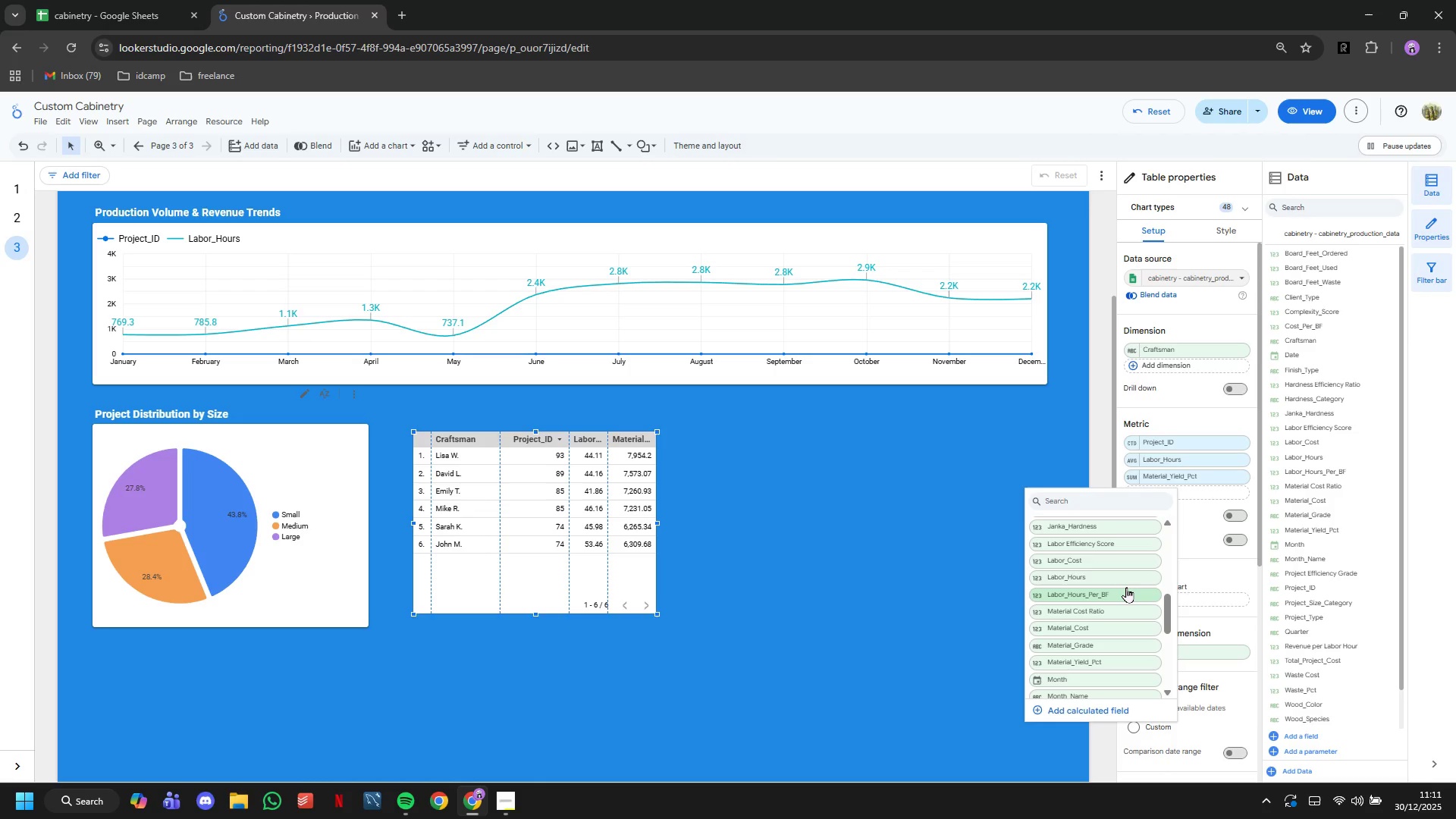 
type(hour)
 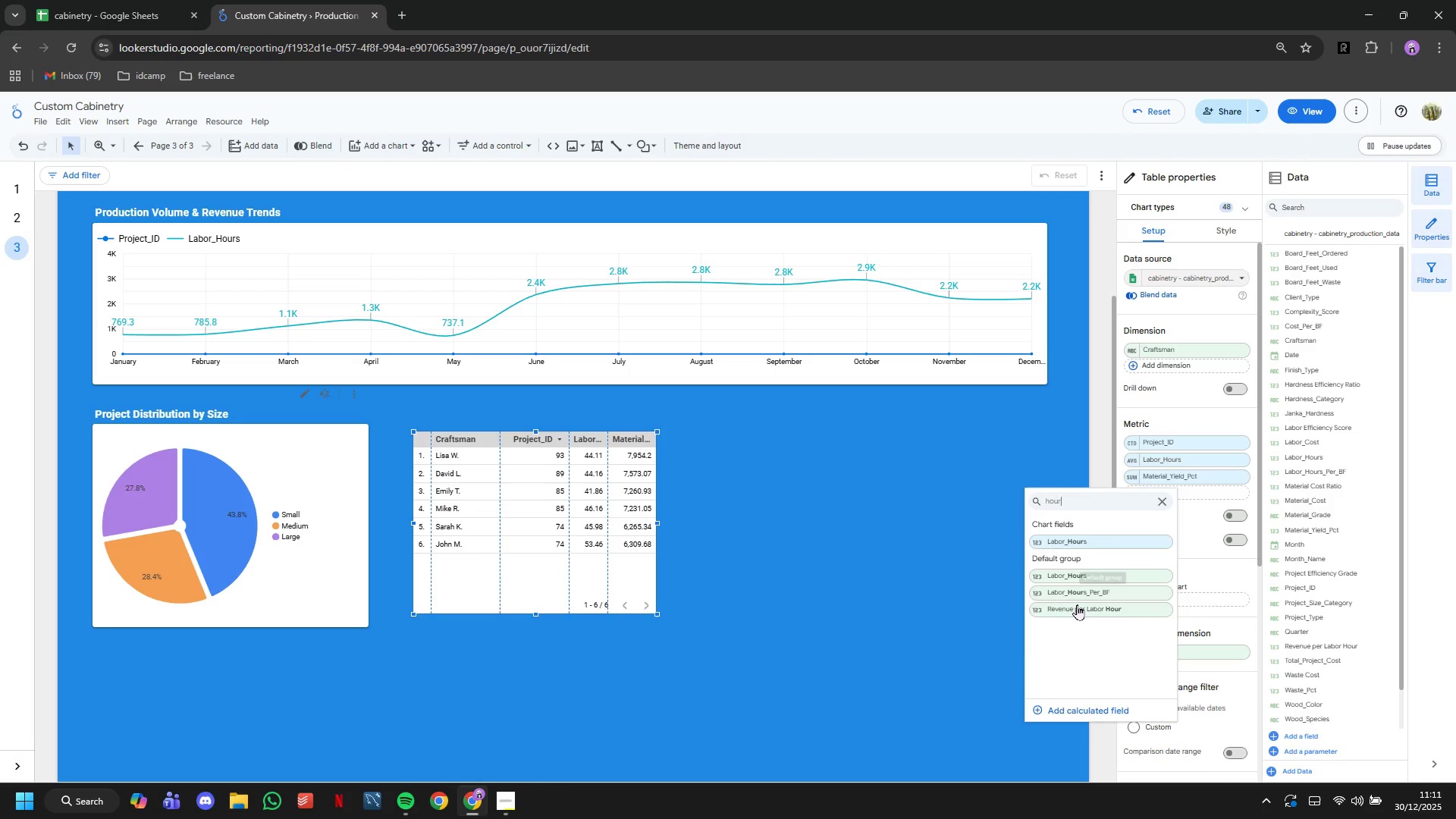 
left_click([1067, 592])
 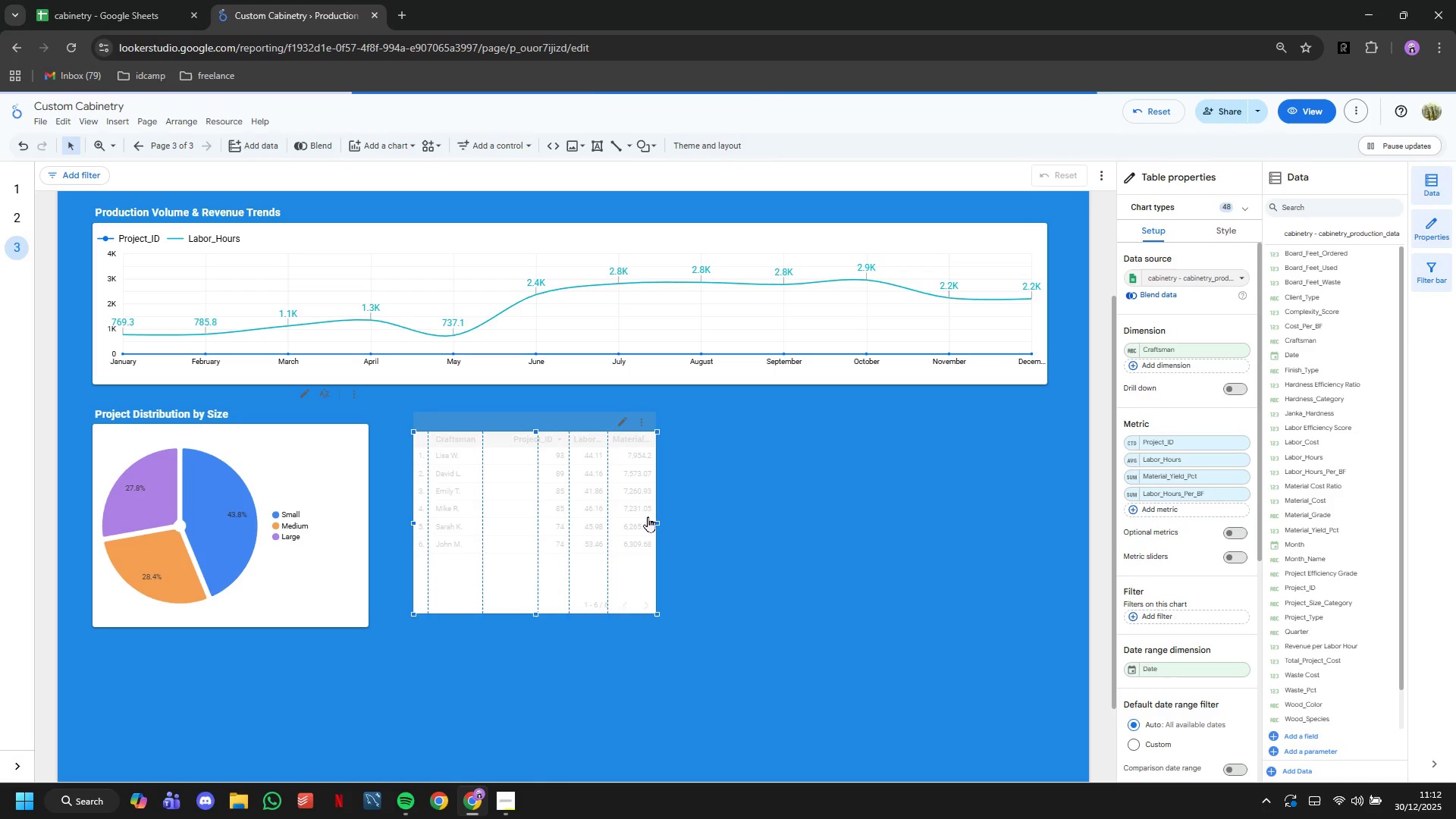 
left_click_drag(start_coordinate=[656, 524], to_coordinate=[1046, 531])
 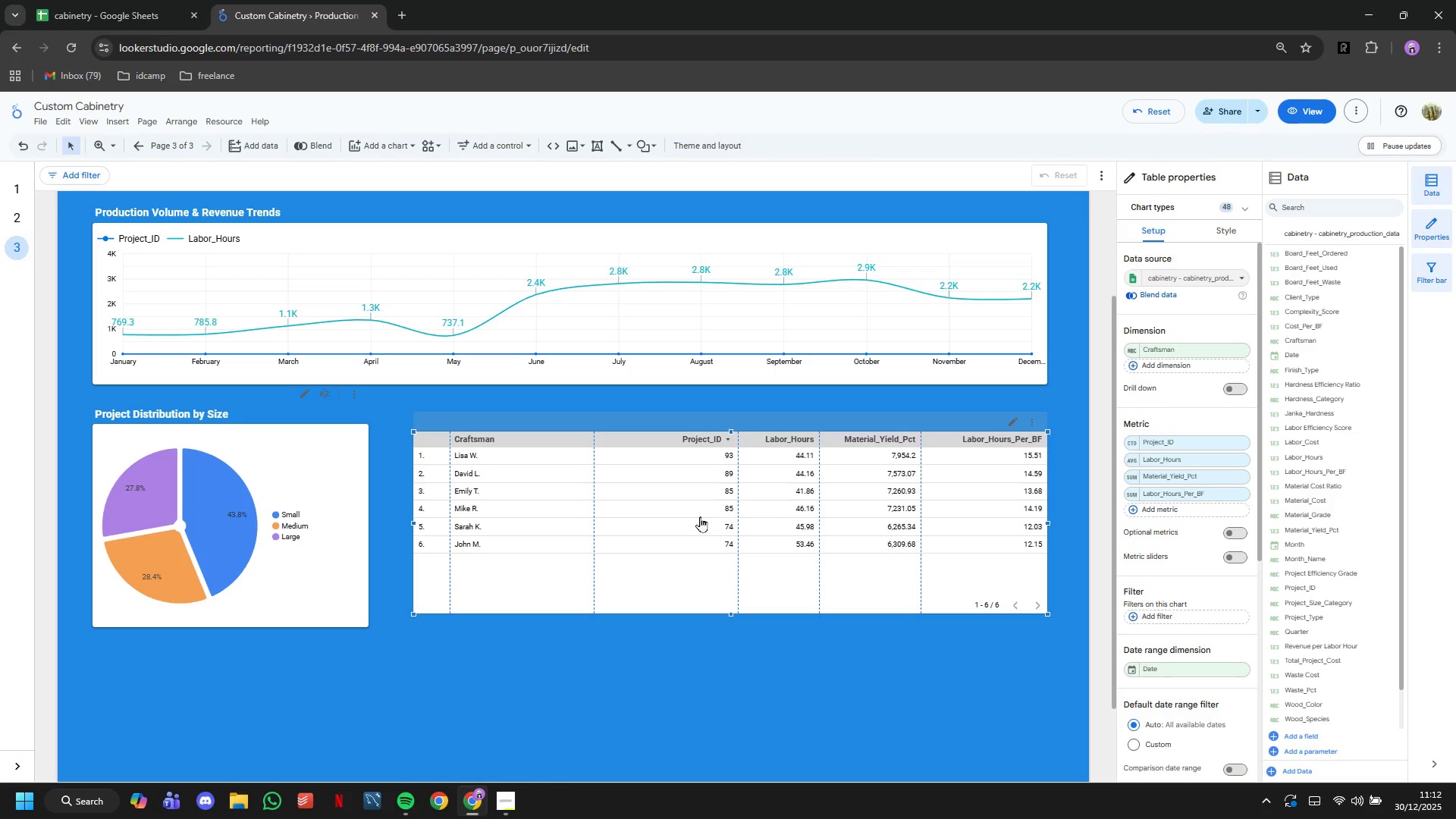 
left_click_drag(start_coordinate=[669, 511], to_coordinate=[654, 504])
 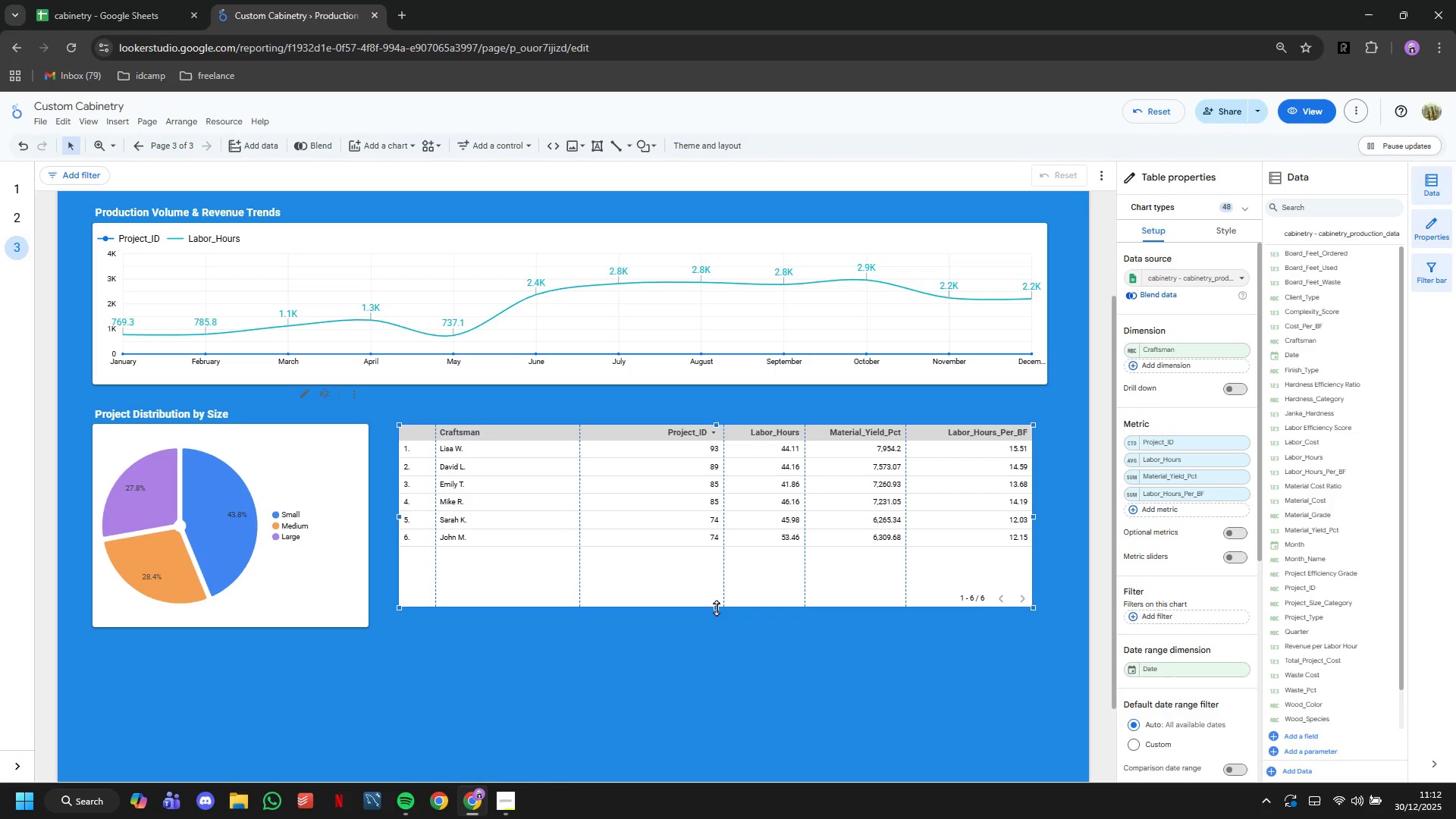 
left_click_drag(start_coordinate=[717, 607], to_coordinate=[721, 628])
 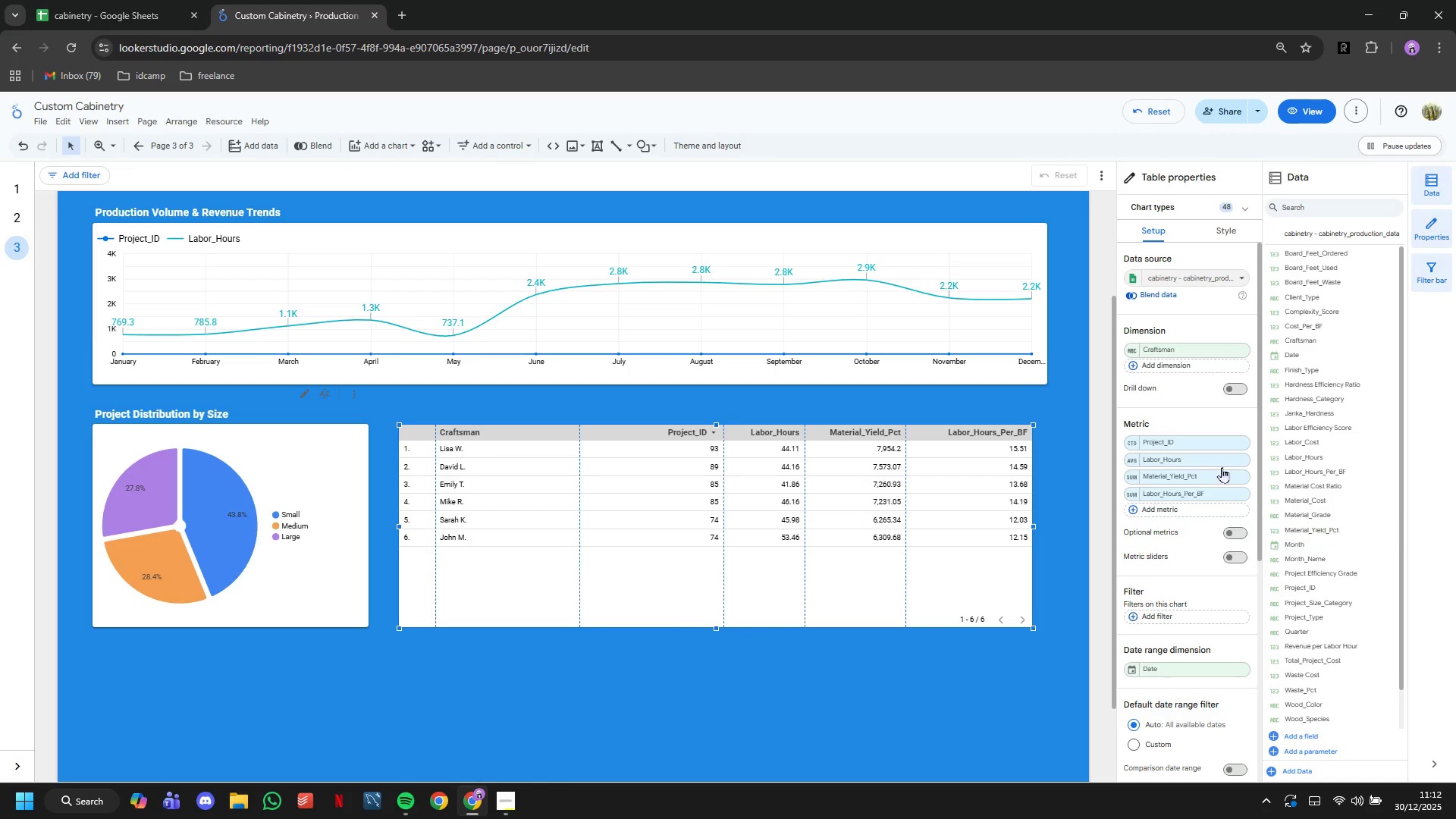 
mouse_move([1146, 460])
 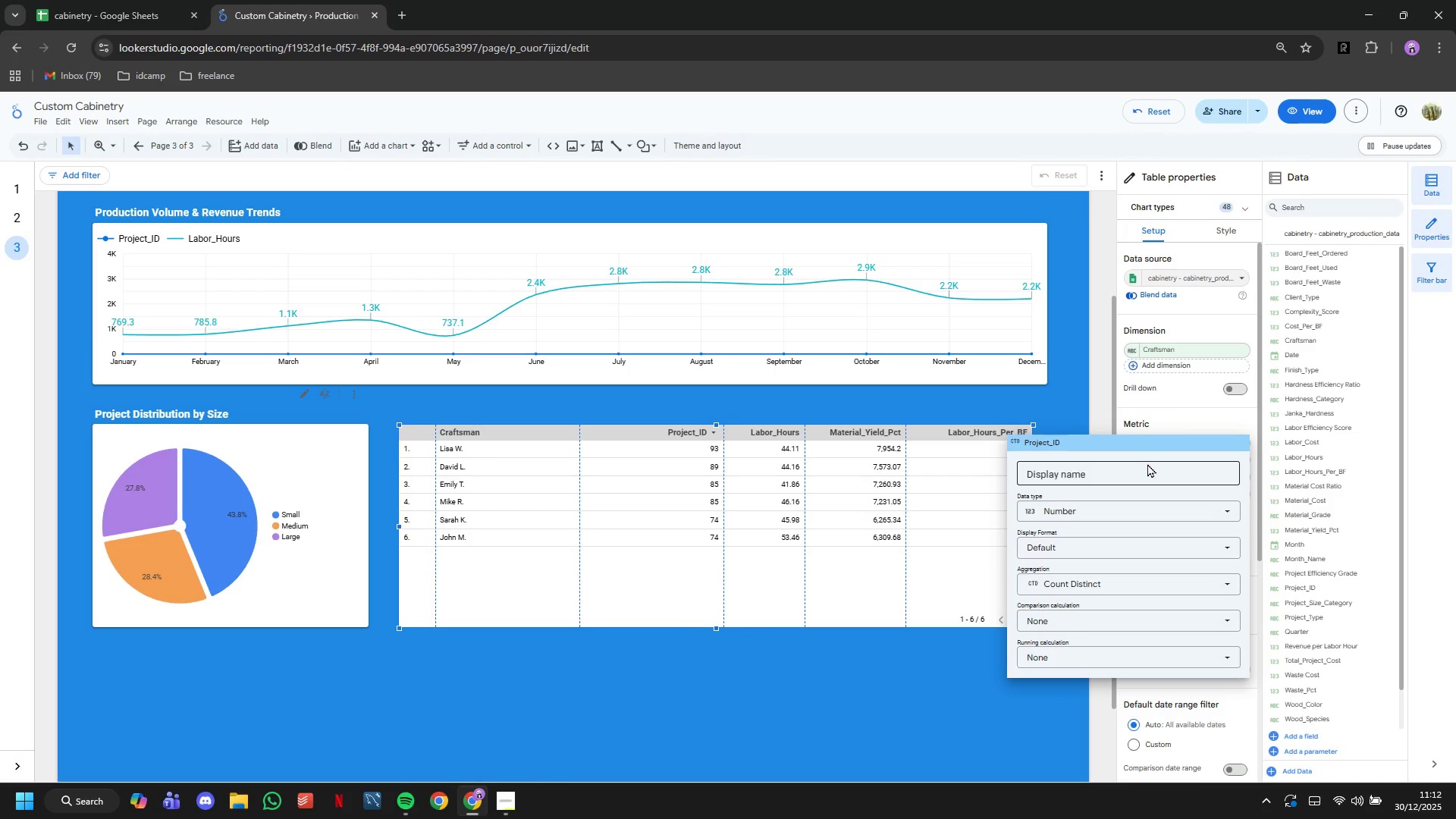 
left_click([1147, 463])
 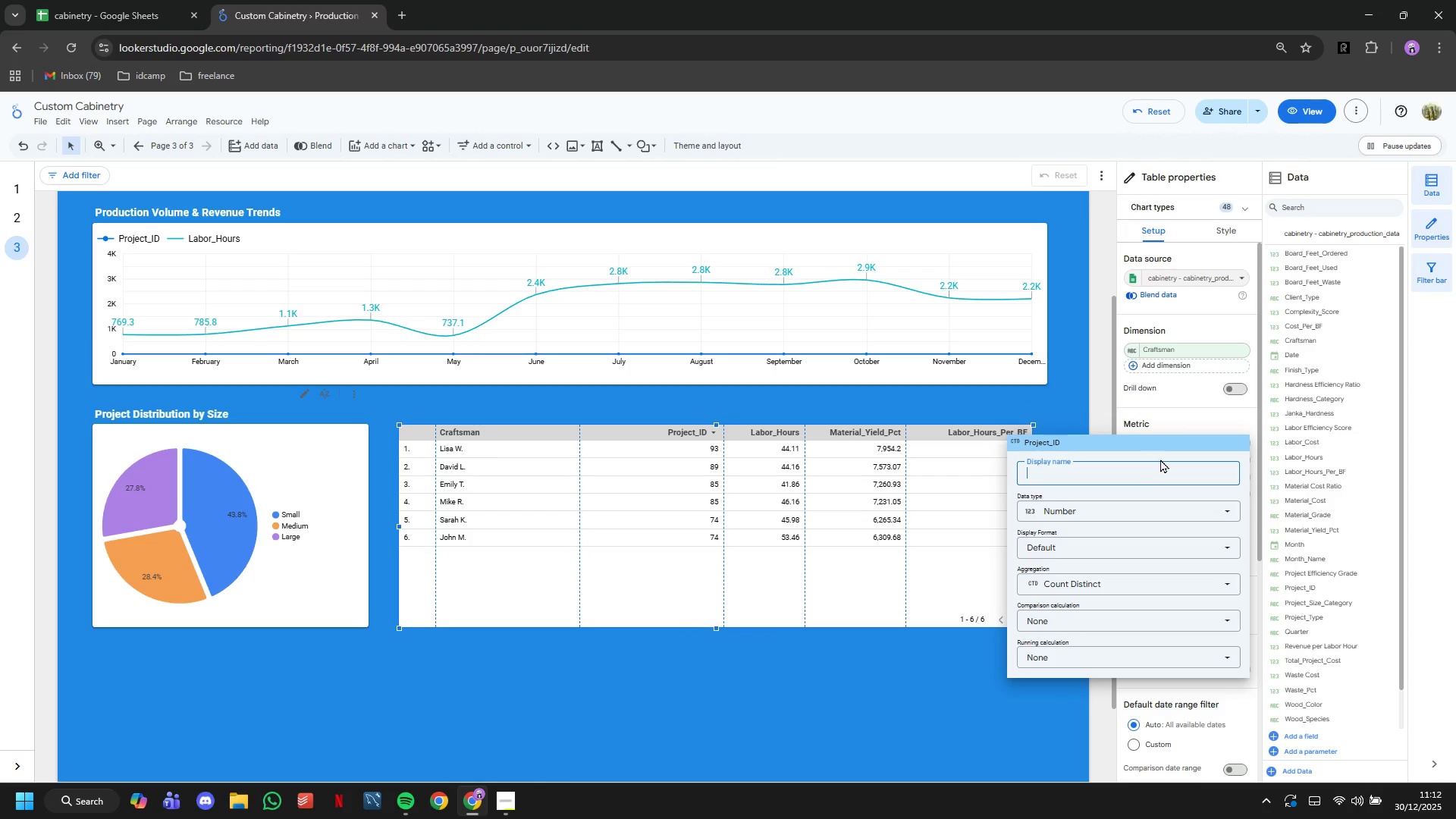 
type(Projects)
 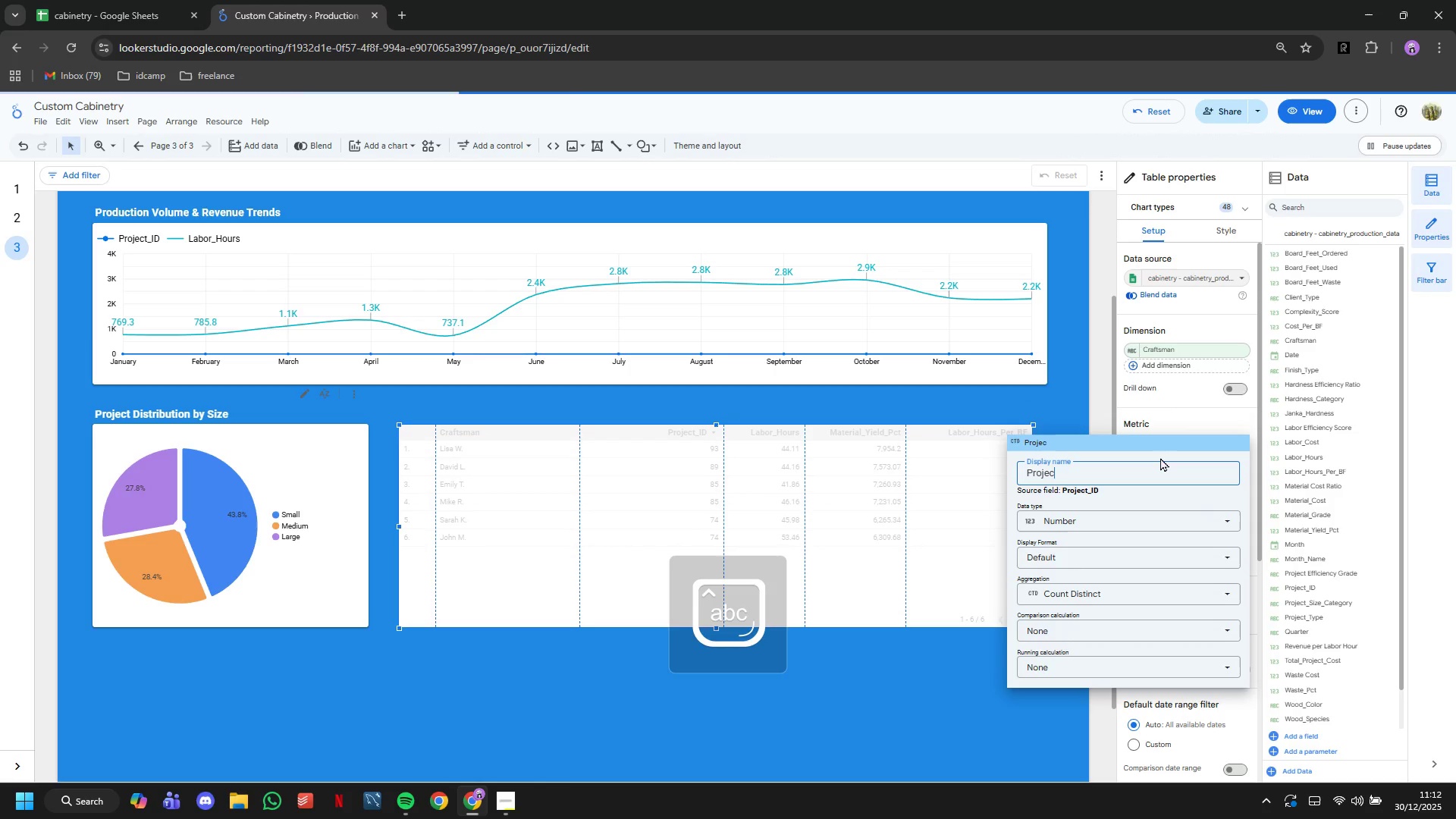 
key(Enter)
 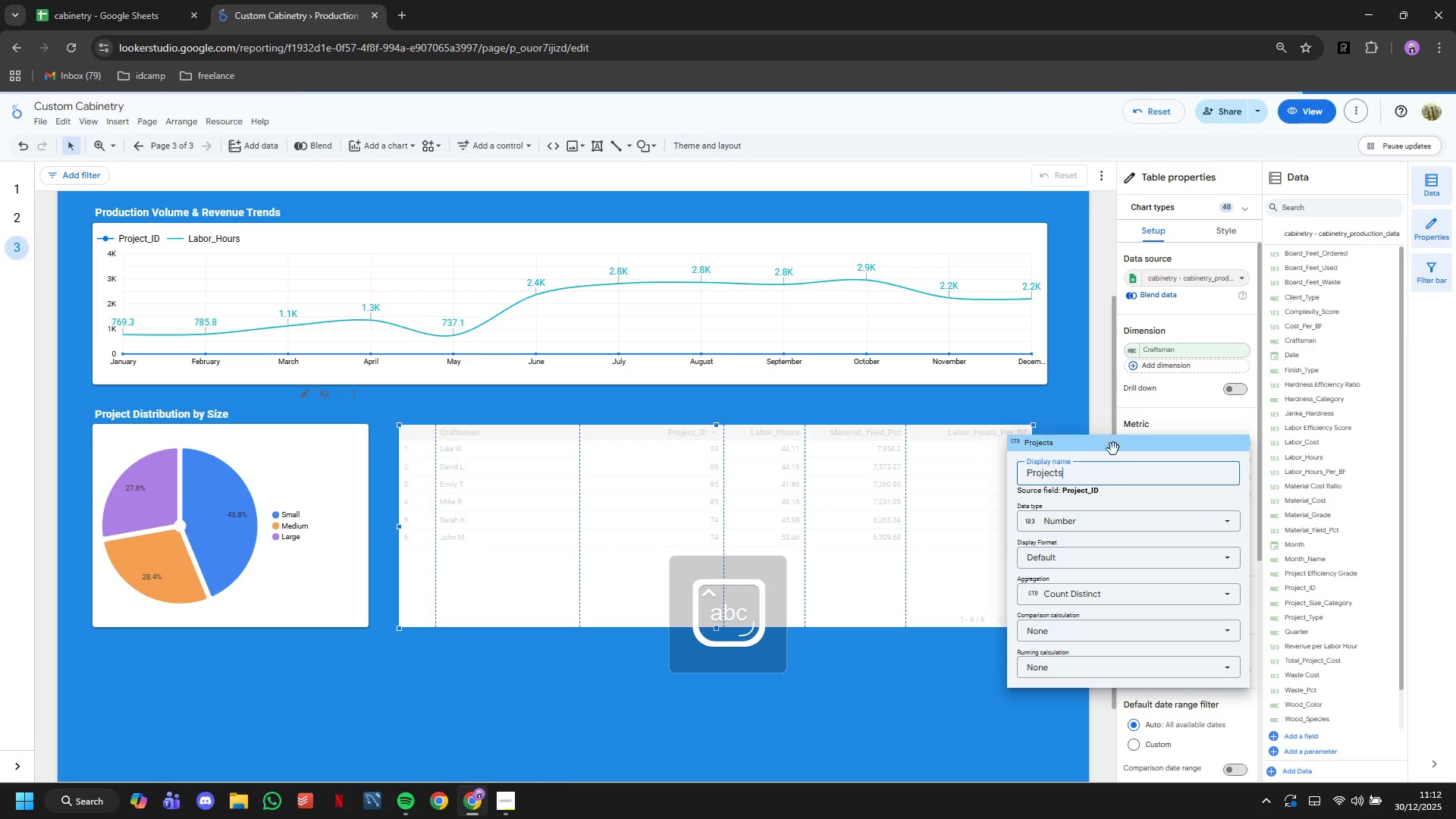 
left_click([1081, 386])
 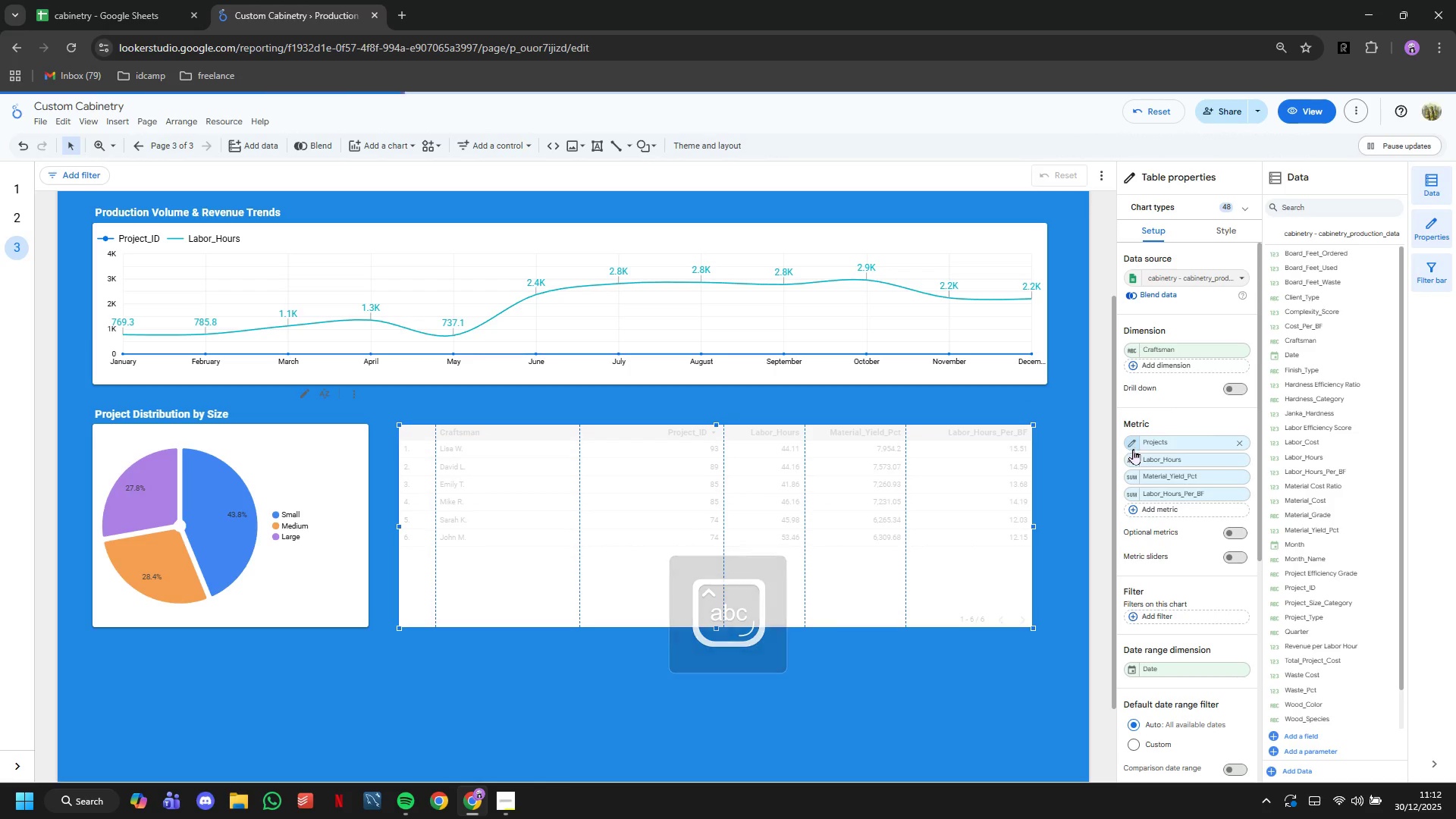 
left_click([1133, 453])
 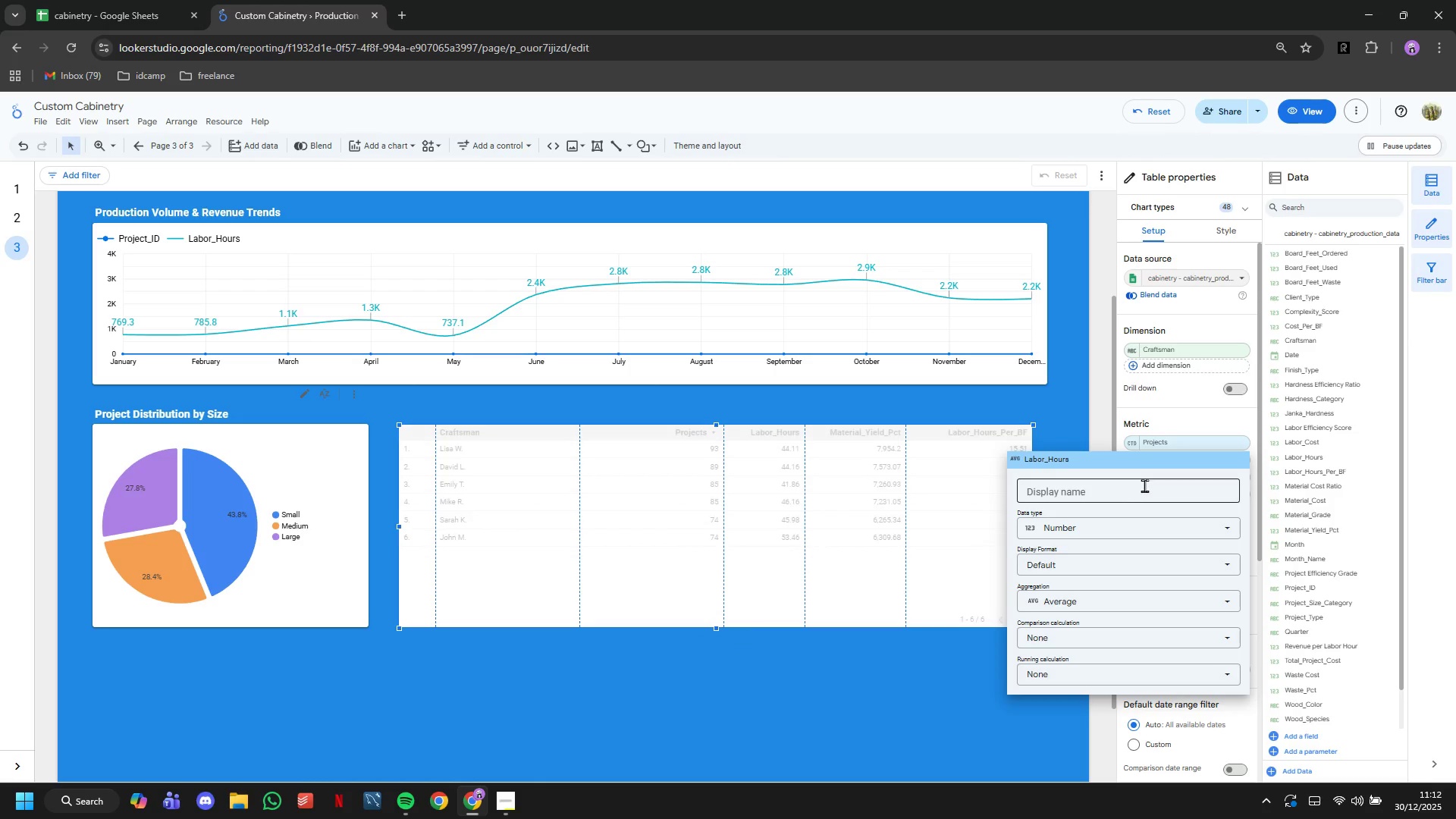 
left_click([1146, 494])
 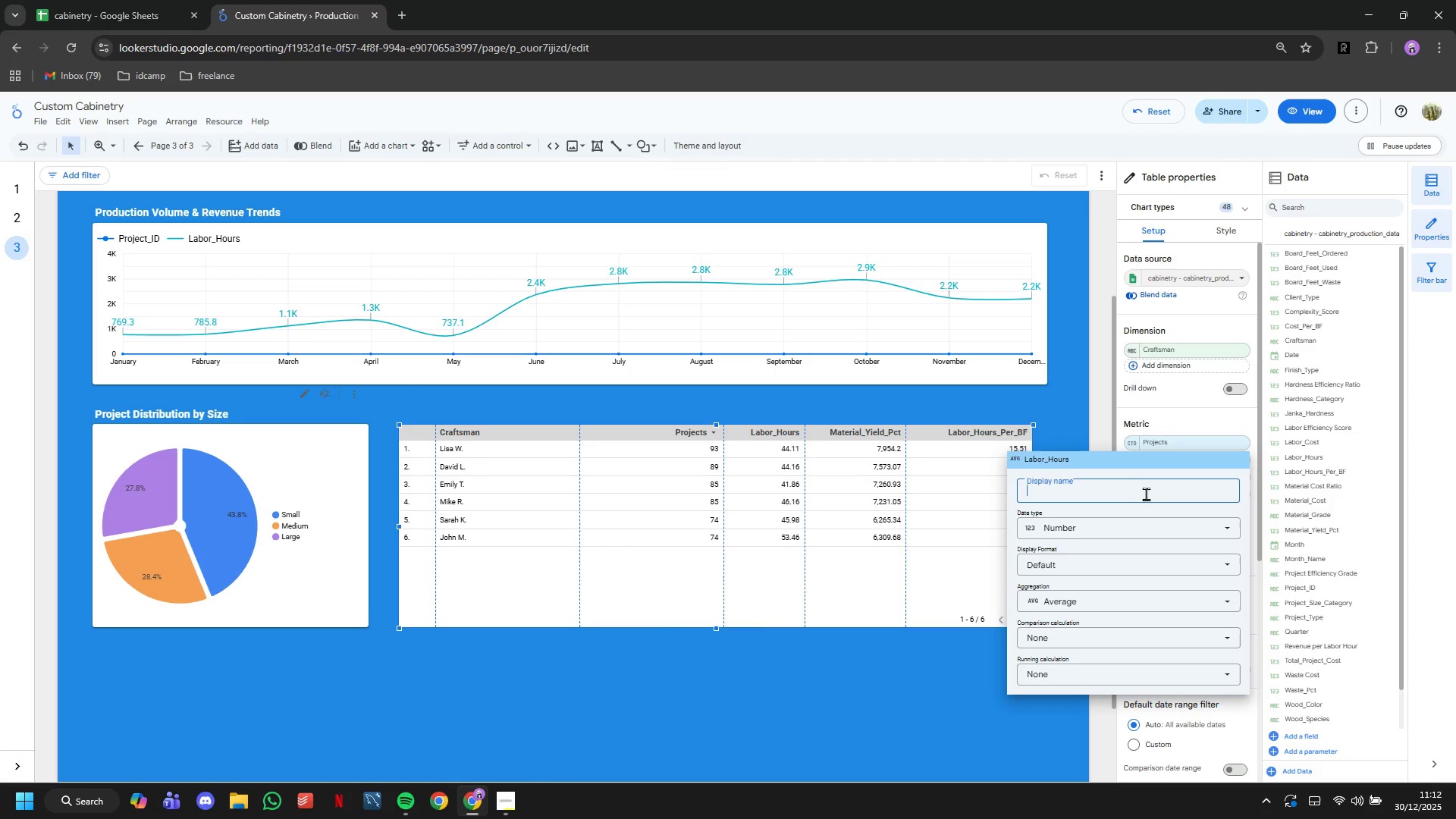 
type(Avg Hours)
 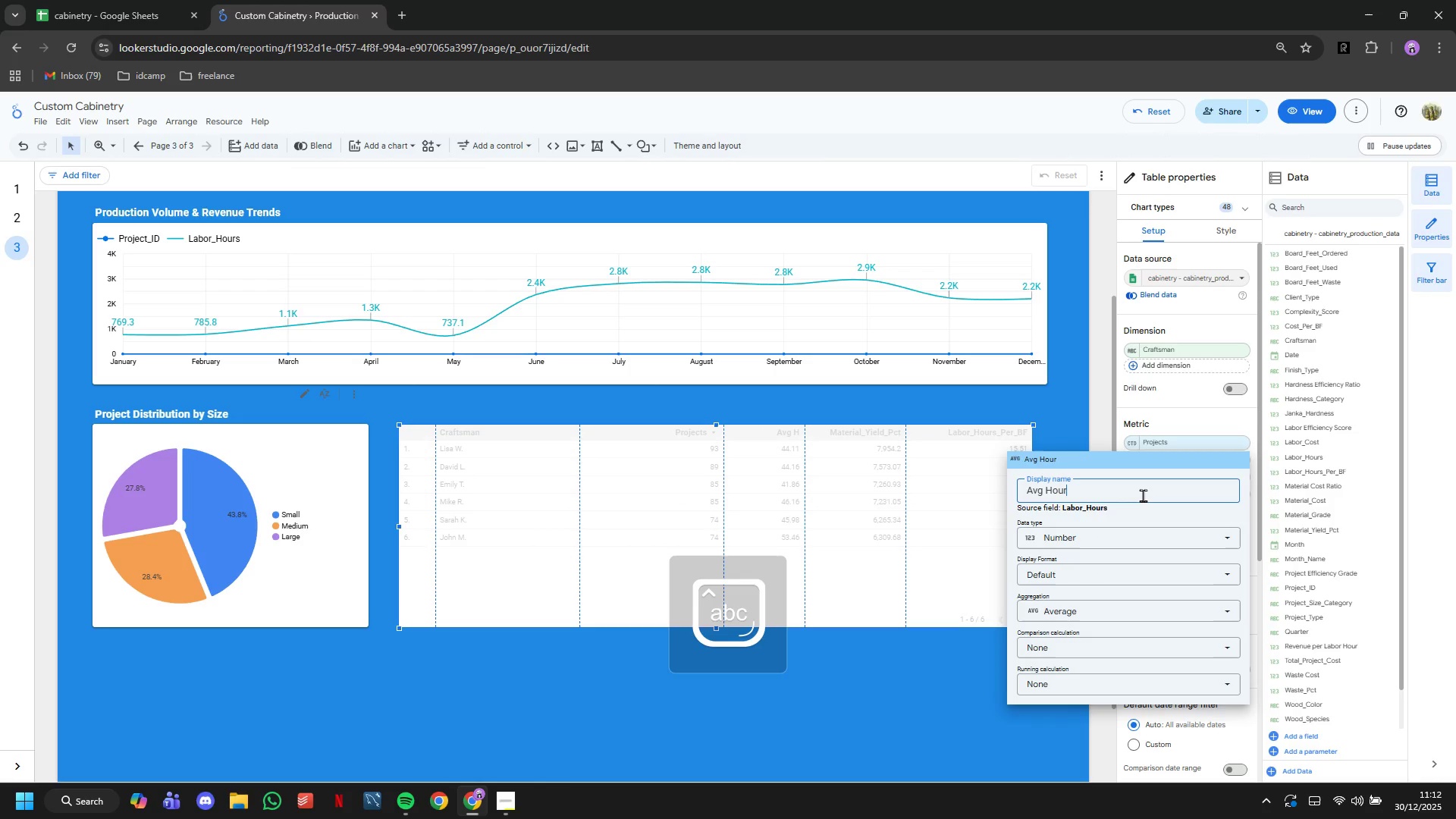 
key(Enter)
 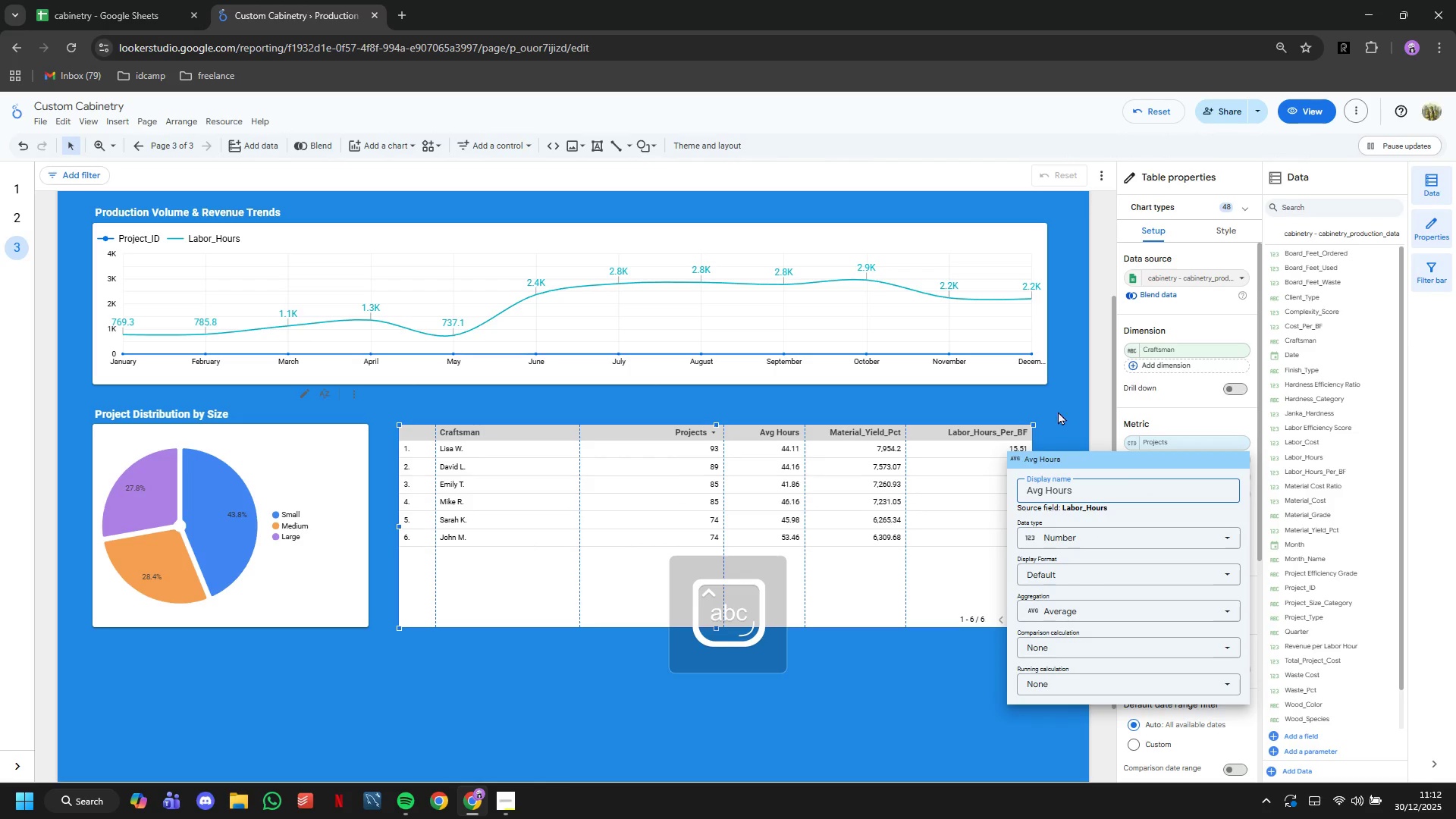 
left_click([1074, 425])
 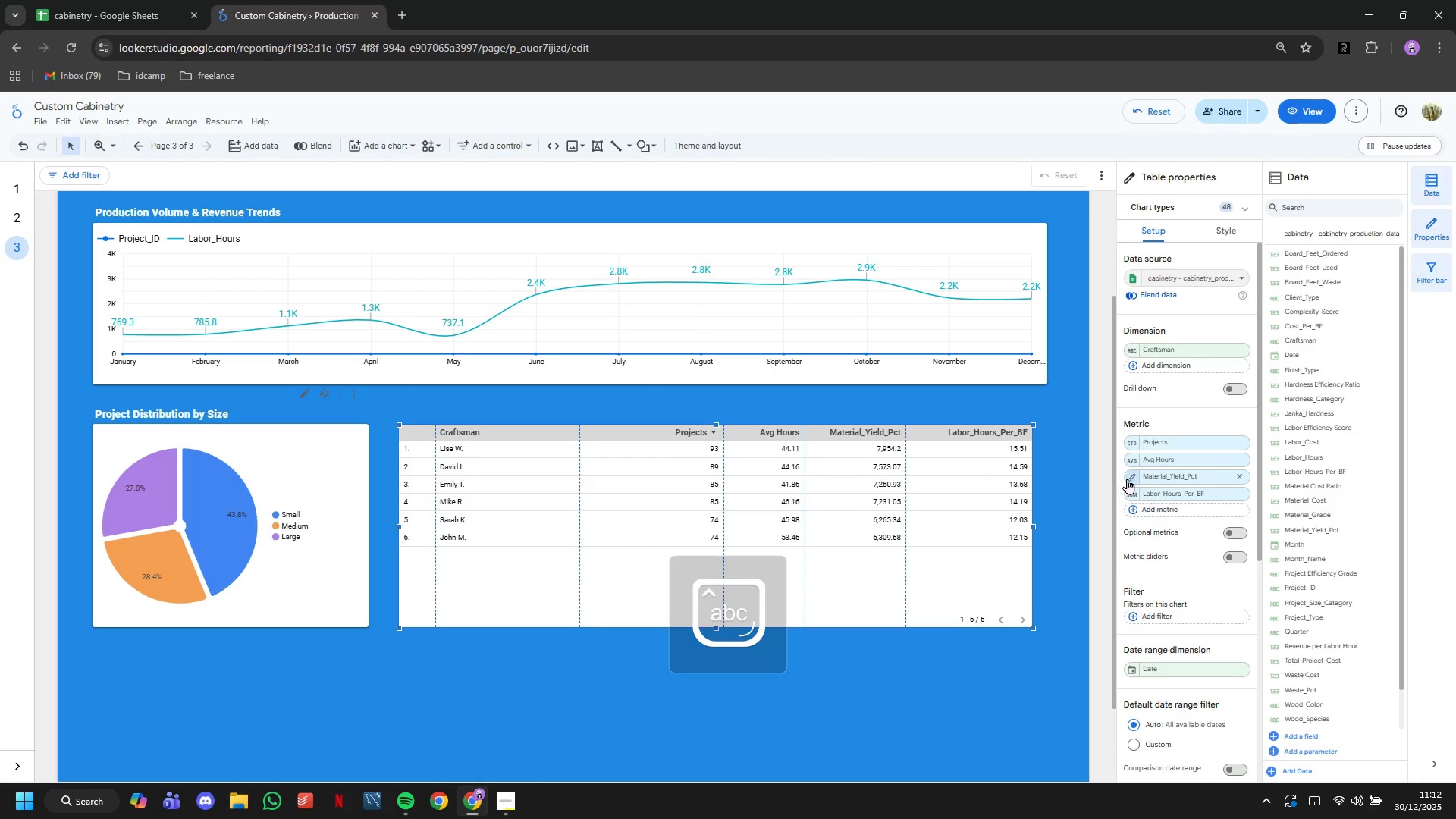 
left_click([1128, 480])
 